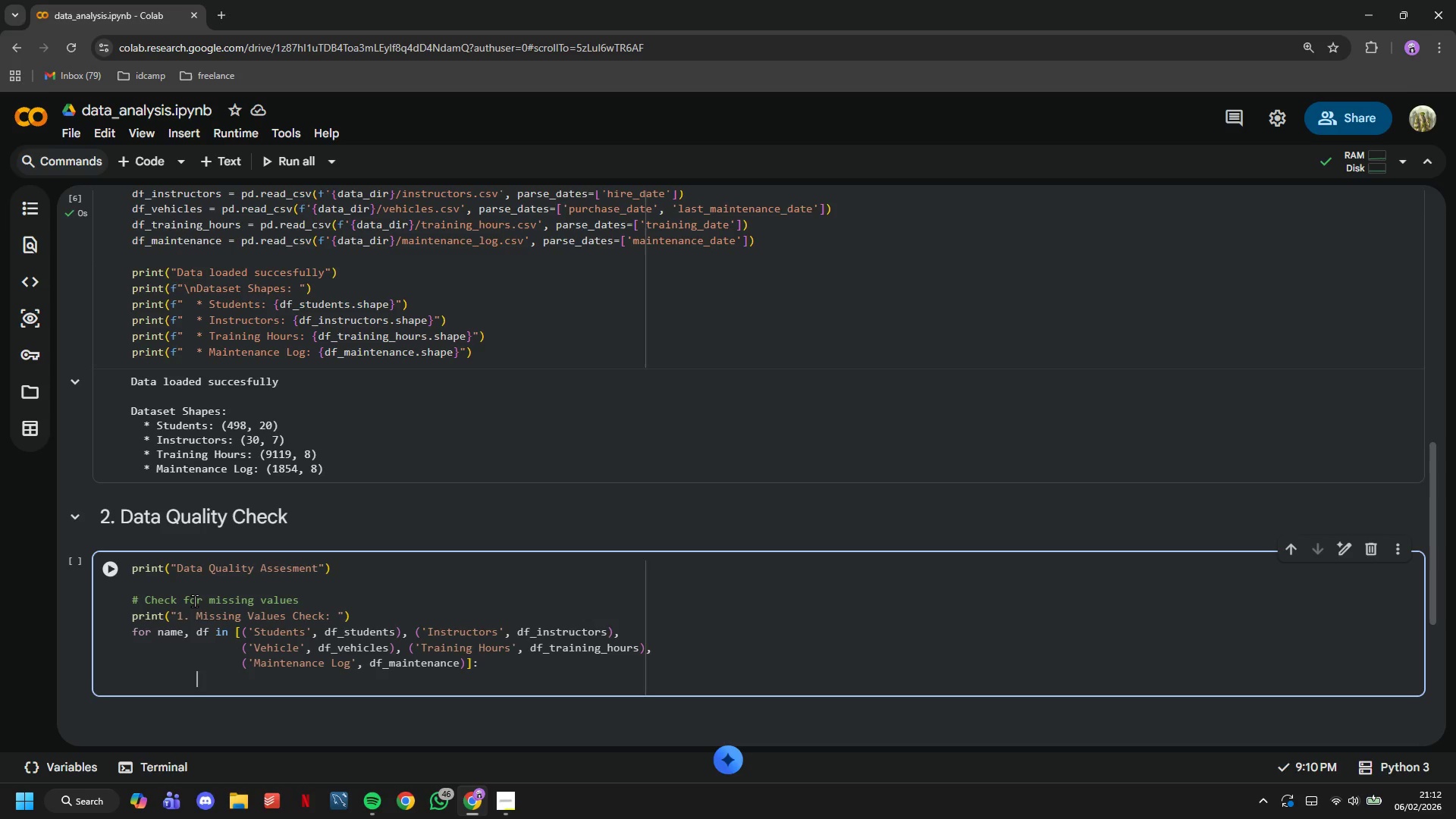 
key(Backspace)
 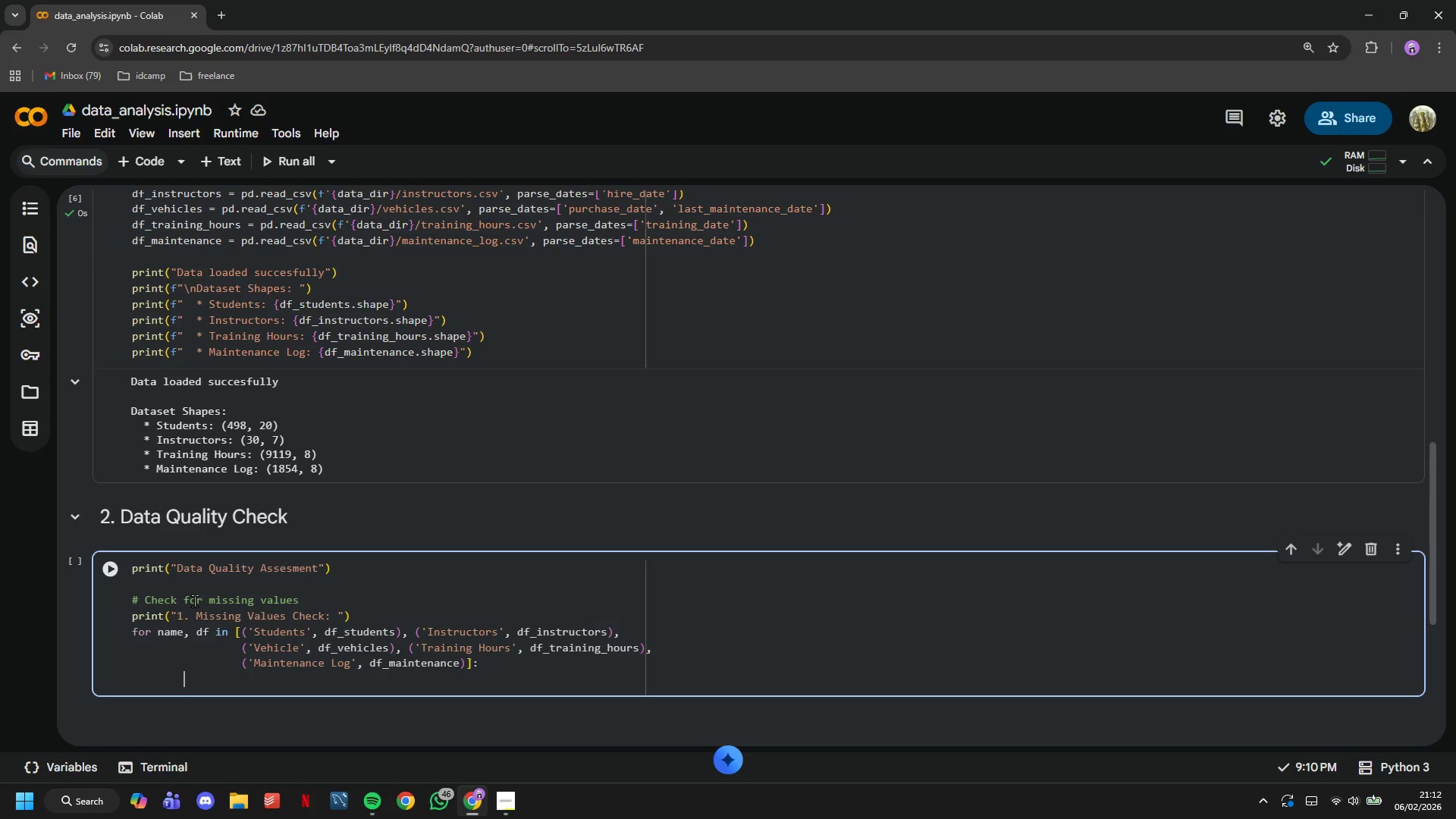 
key(Backspace)
 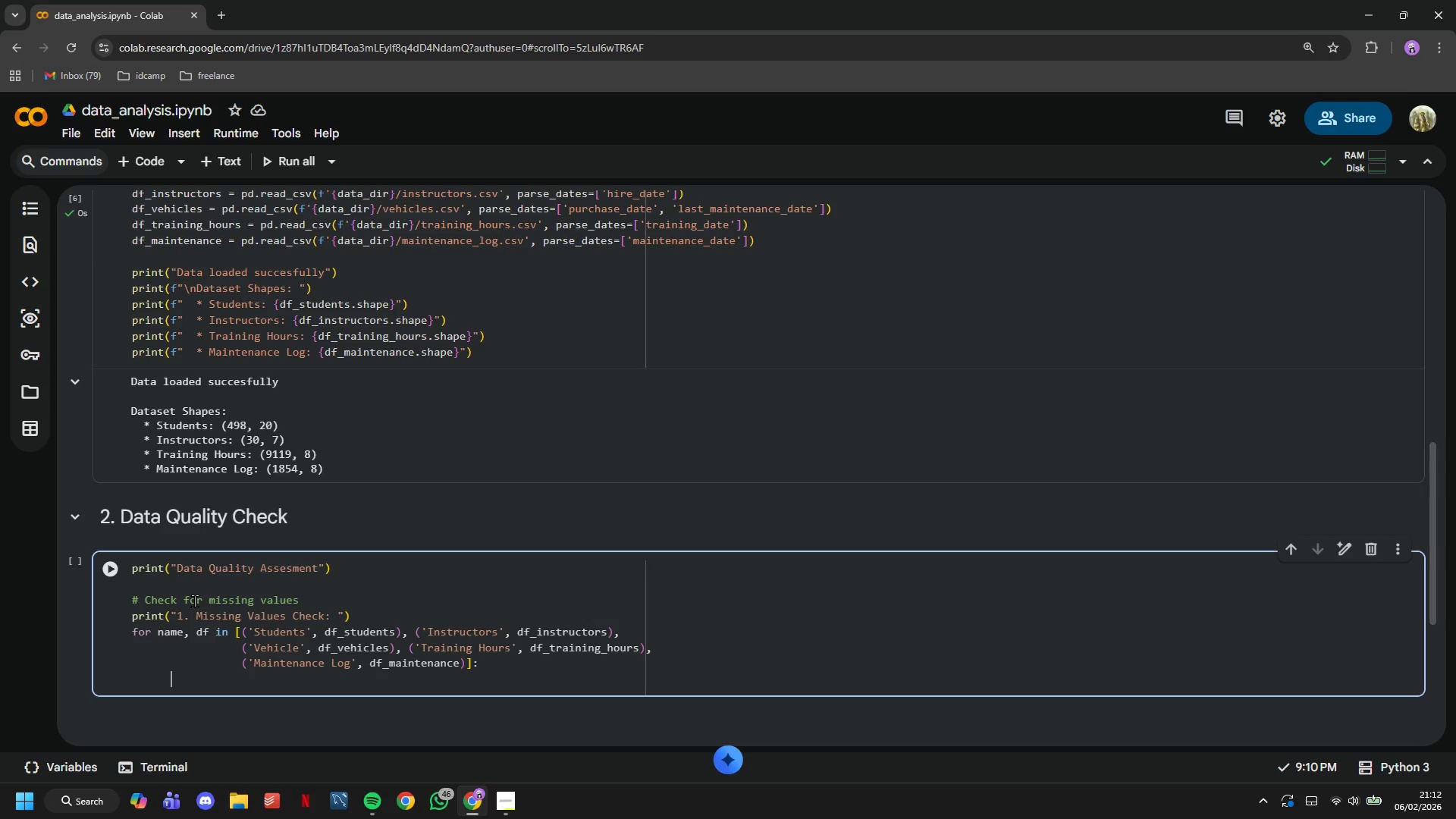 
key(Backspace)
 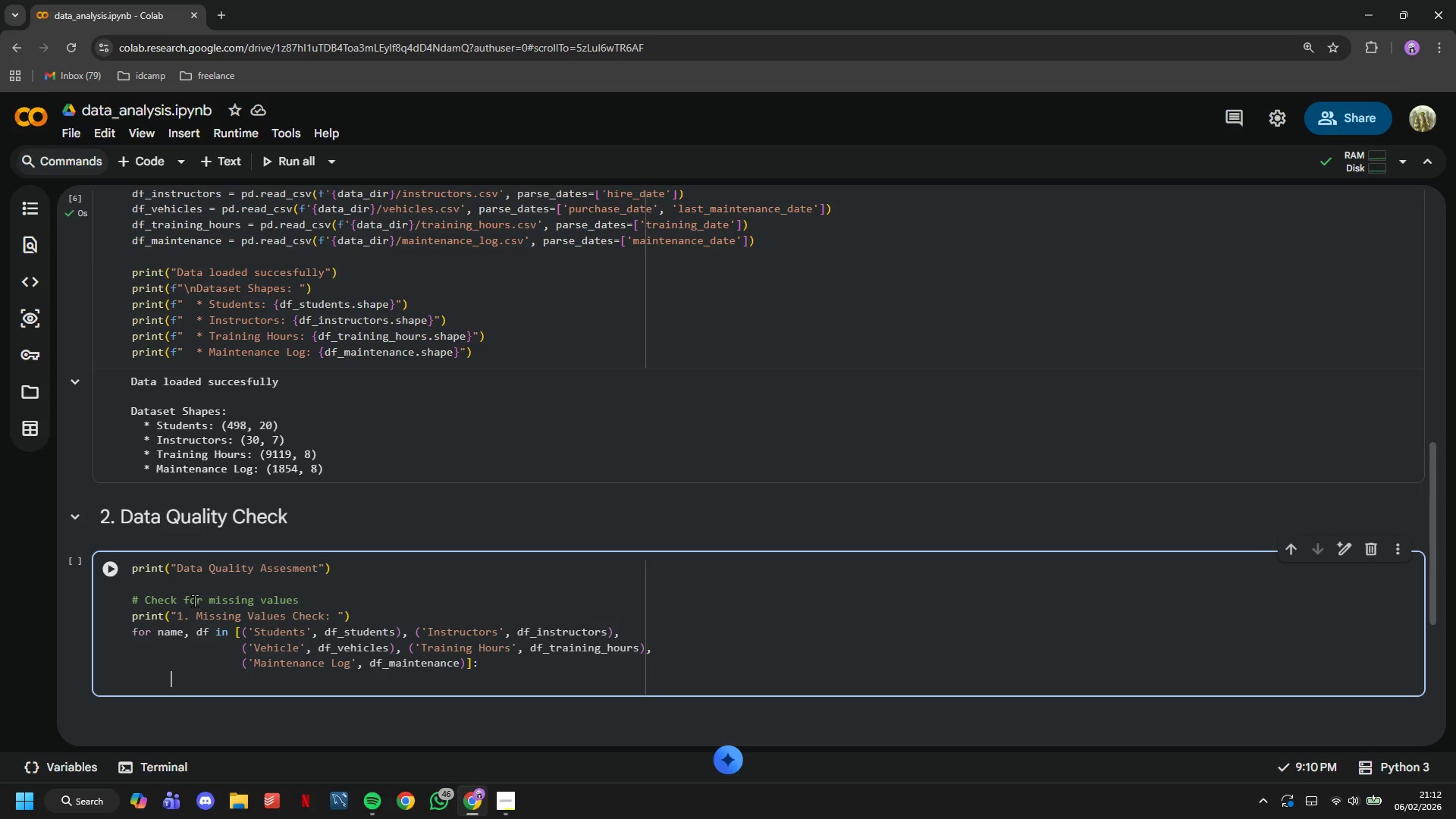 
key(Backspace)
 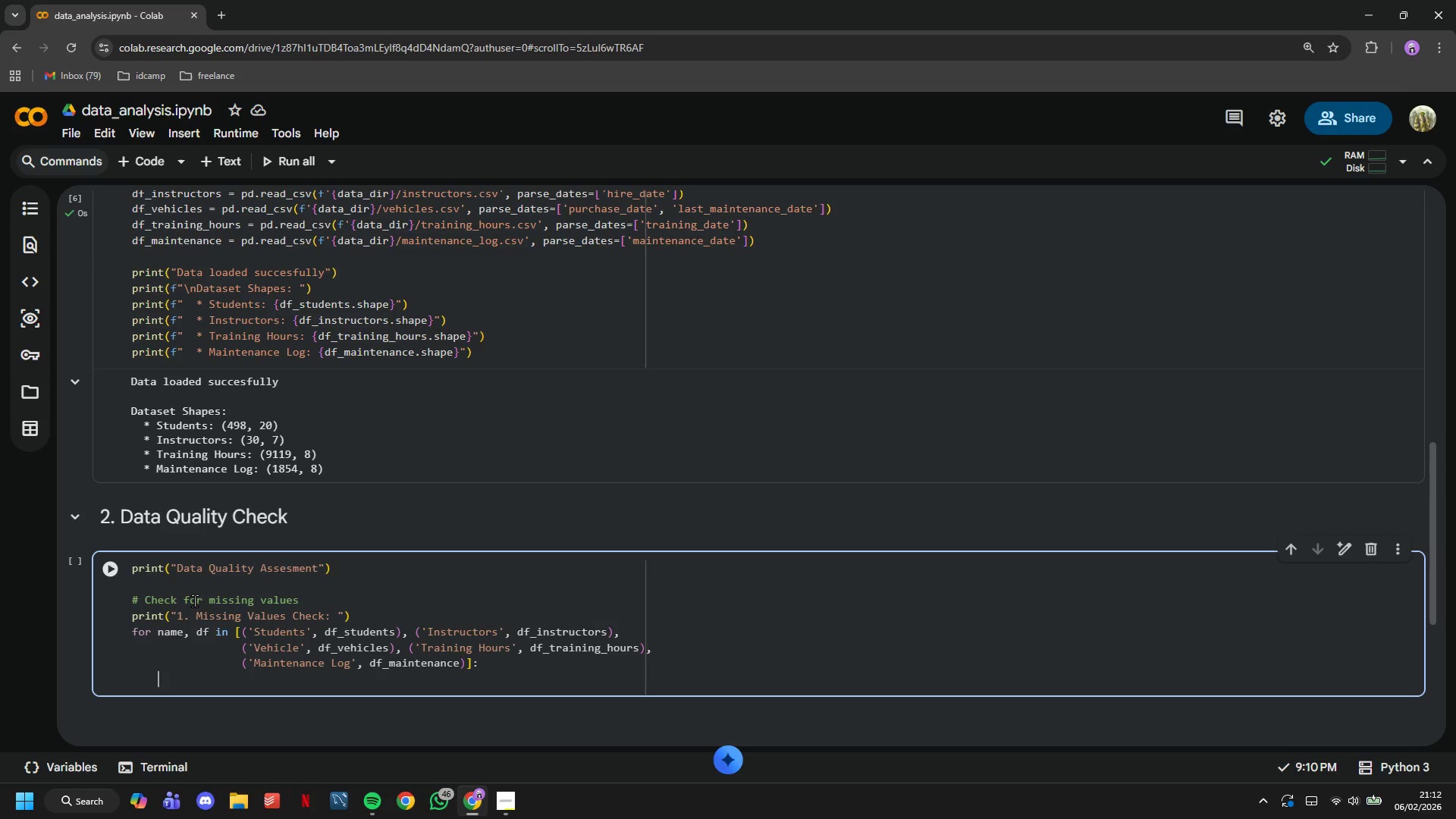 
key(Backspace)
 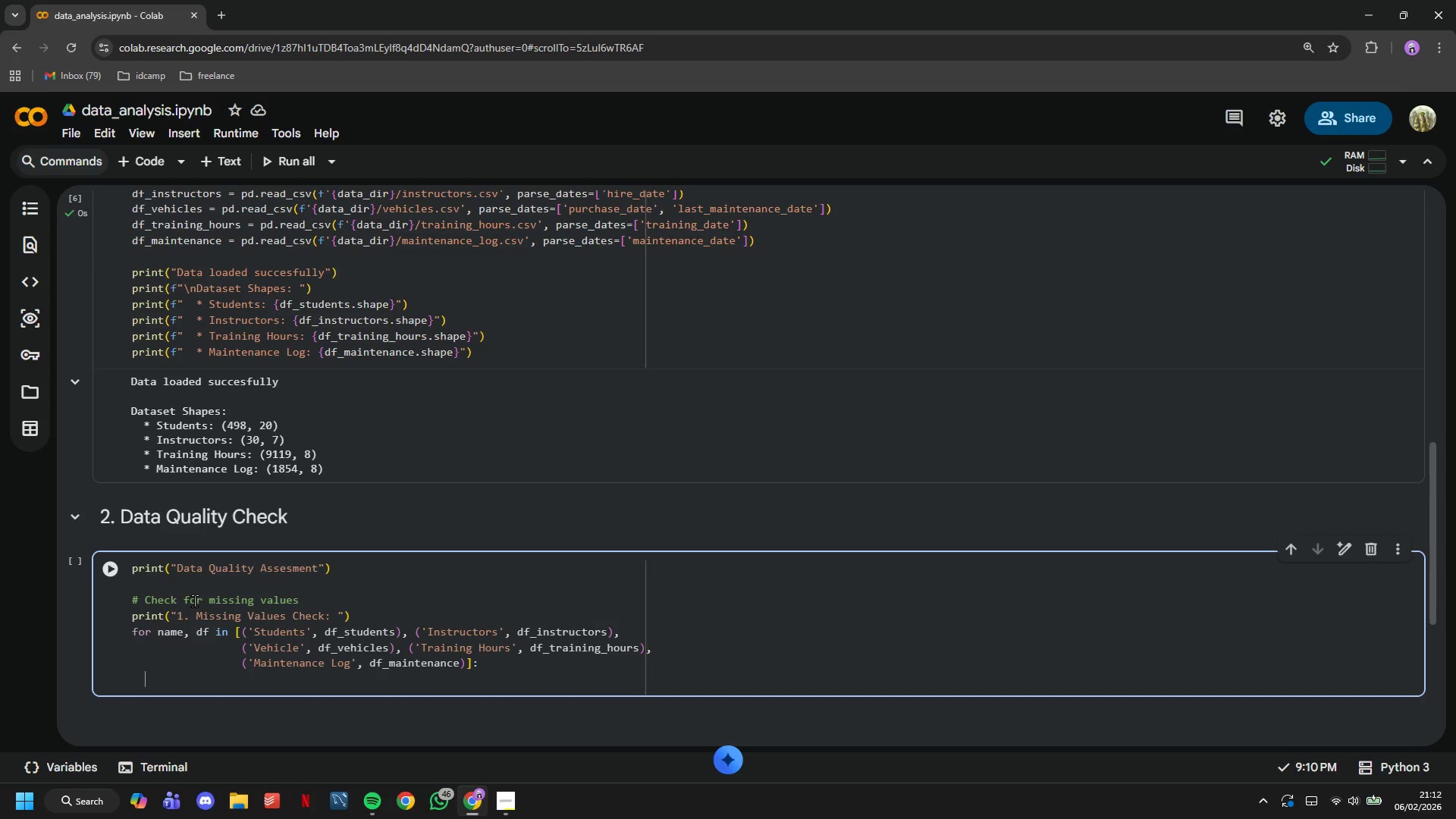 
key(Backspace)
 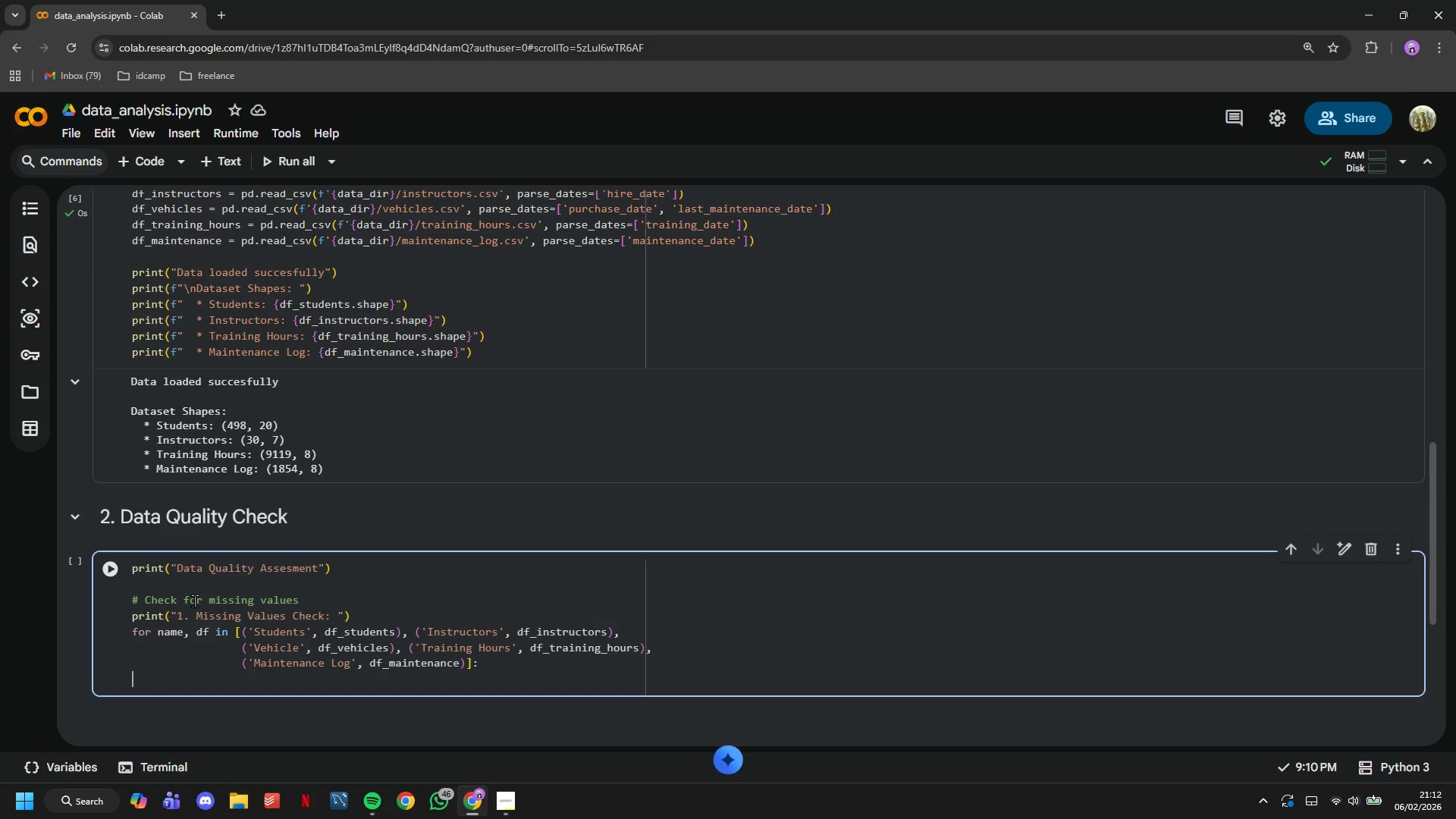 
key(Backspace)
 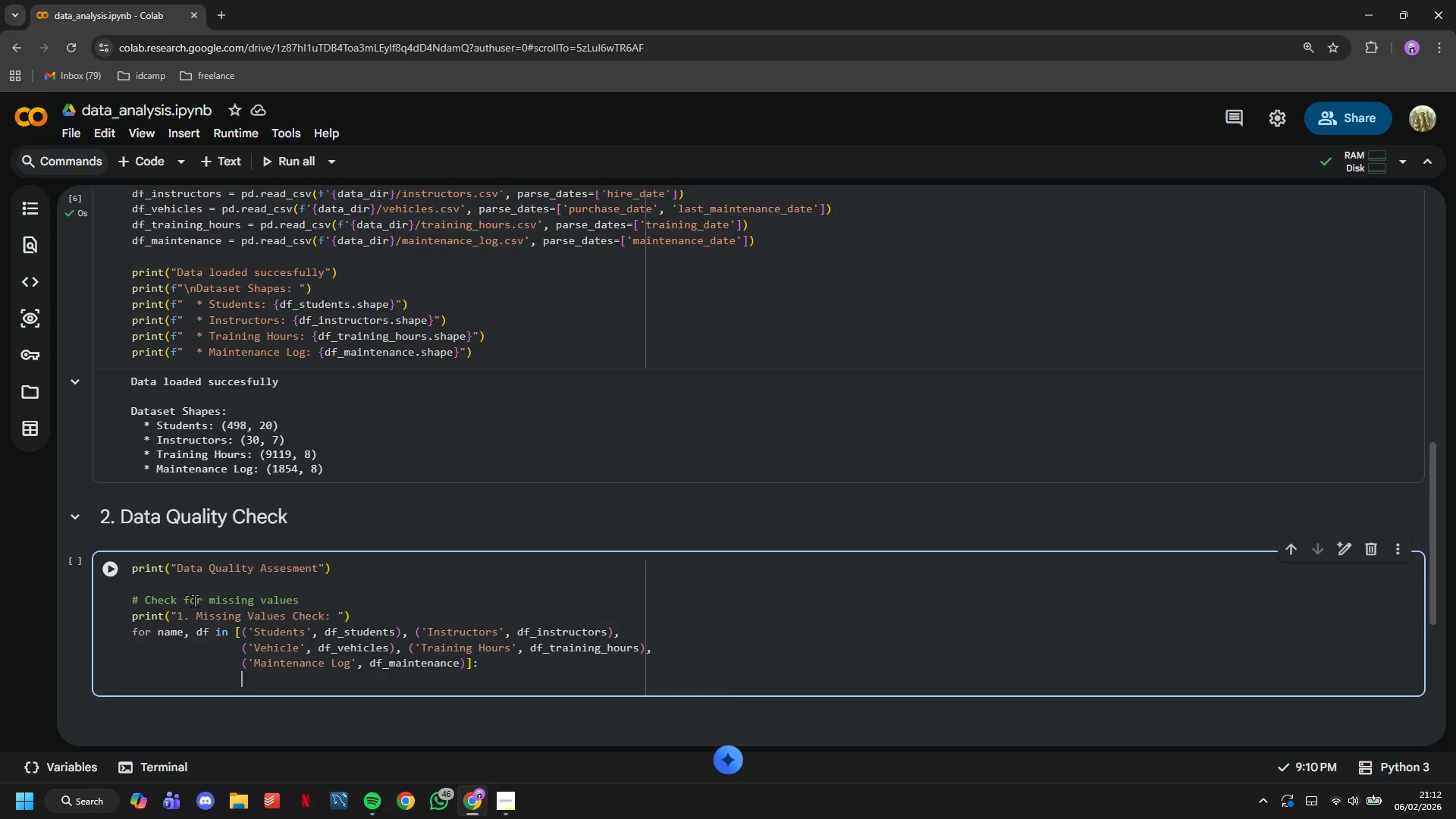 
key(Enter)
 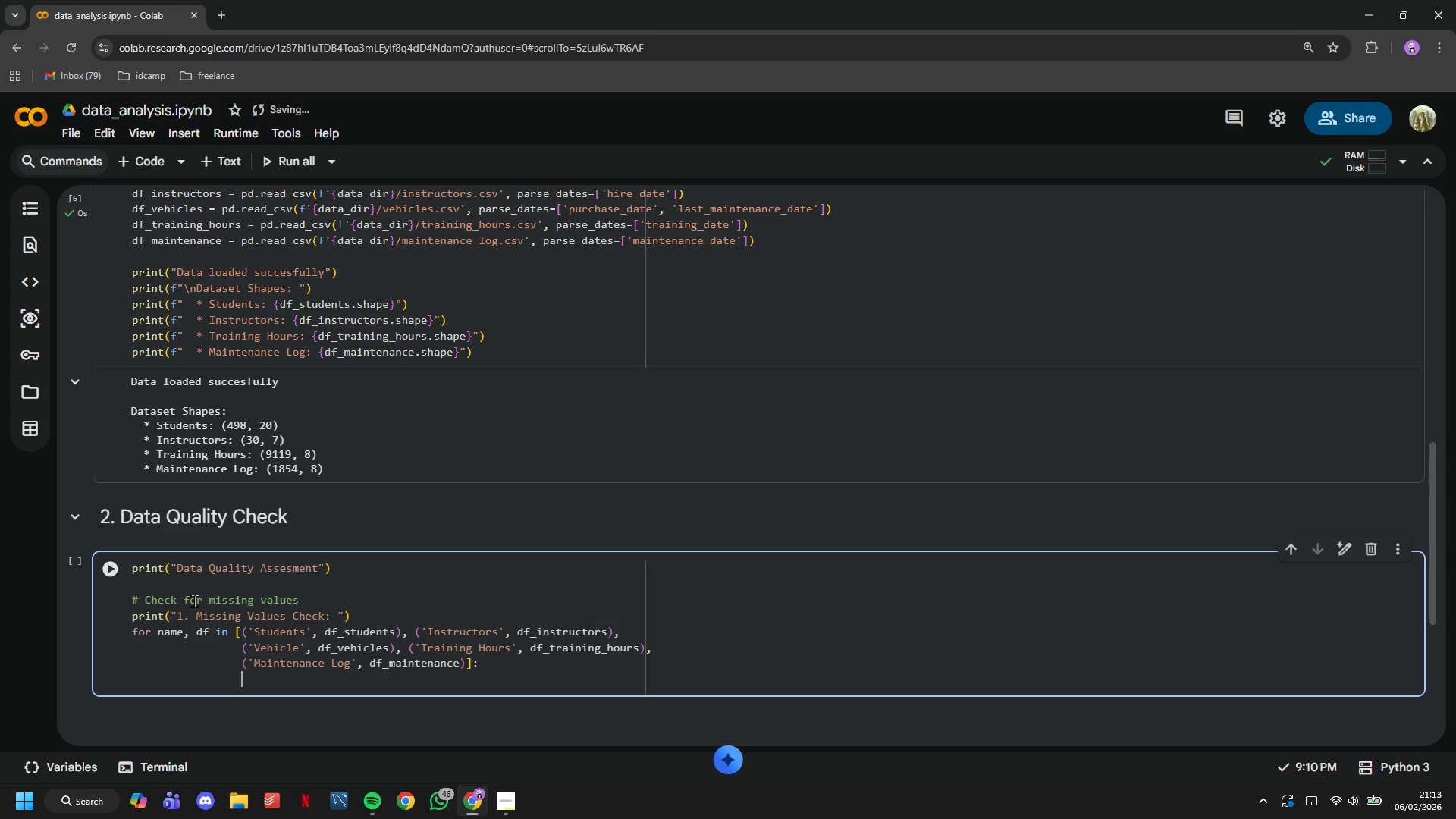 
key(Backspace)
key(Backspace)
key(Backspace)
key(Backspace)
key(Backspace)
key(Backspace)
key(Backspace)
key(Tab)
type(missing = df.isnull()
 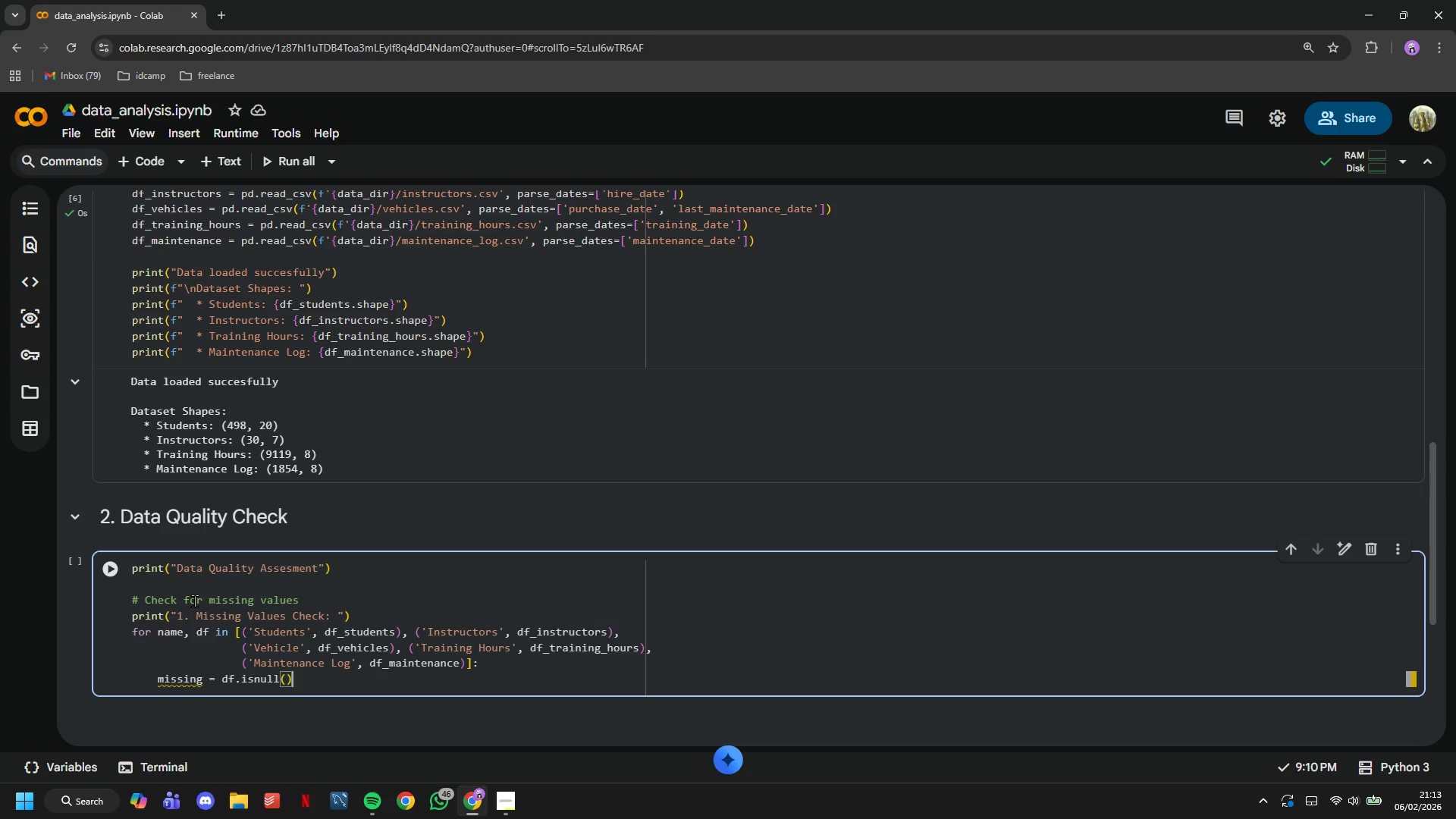 
key(ArrowRight)
 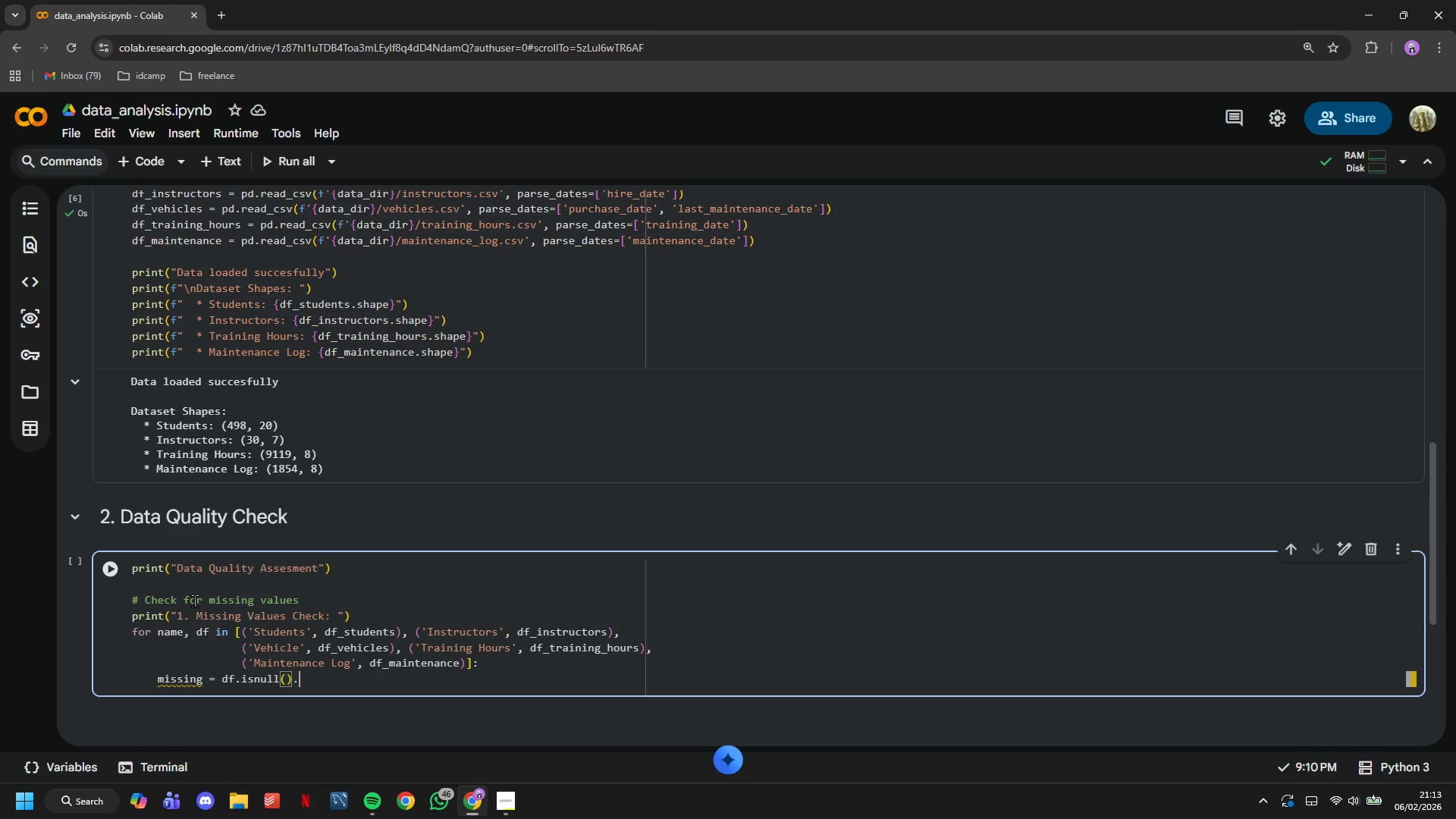 
type(.sum()
 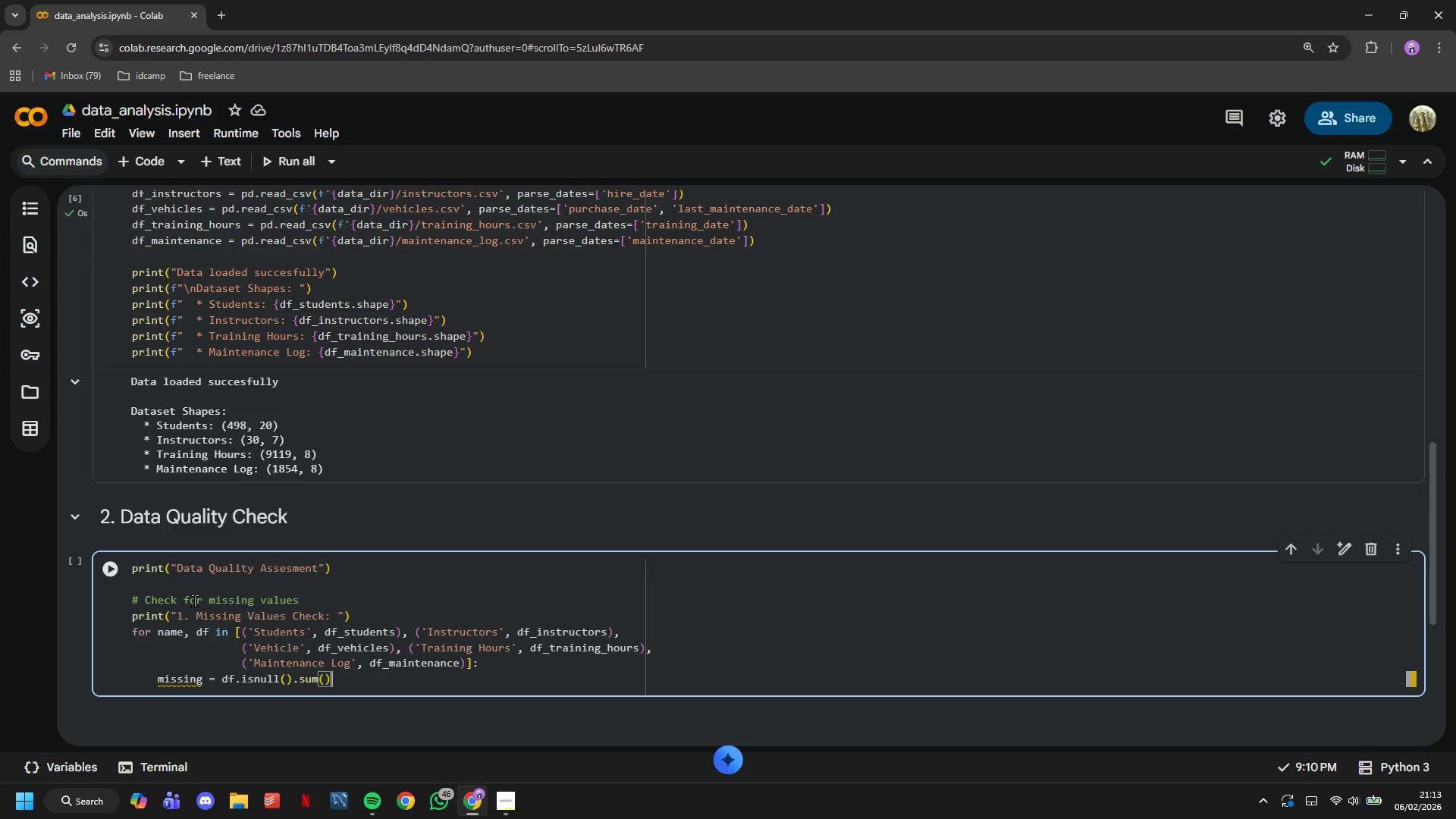 
key(ArrowRight)
 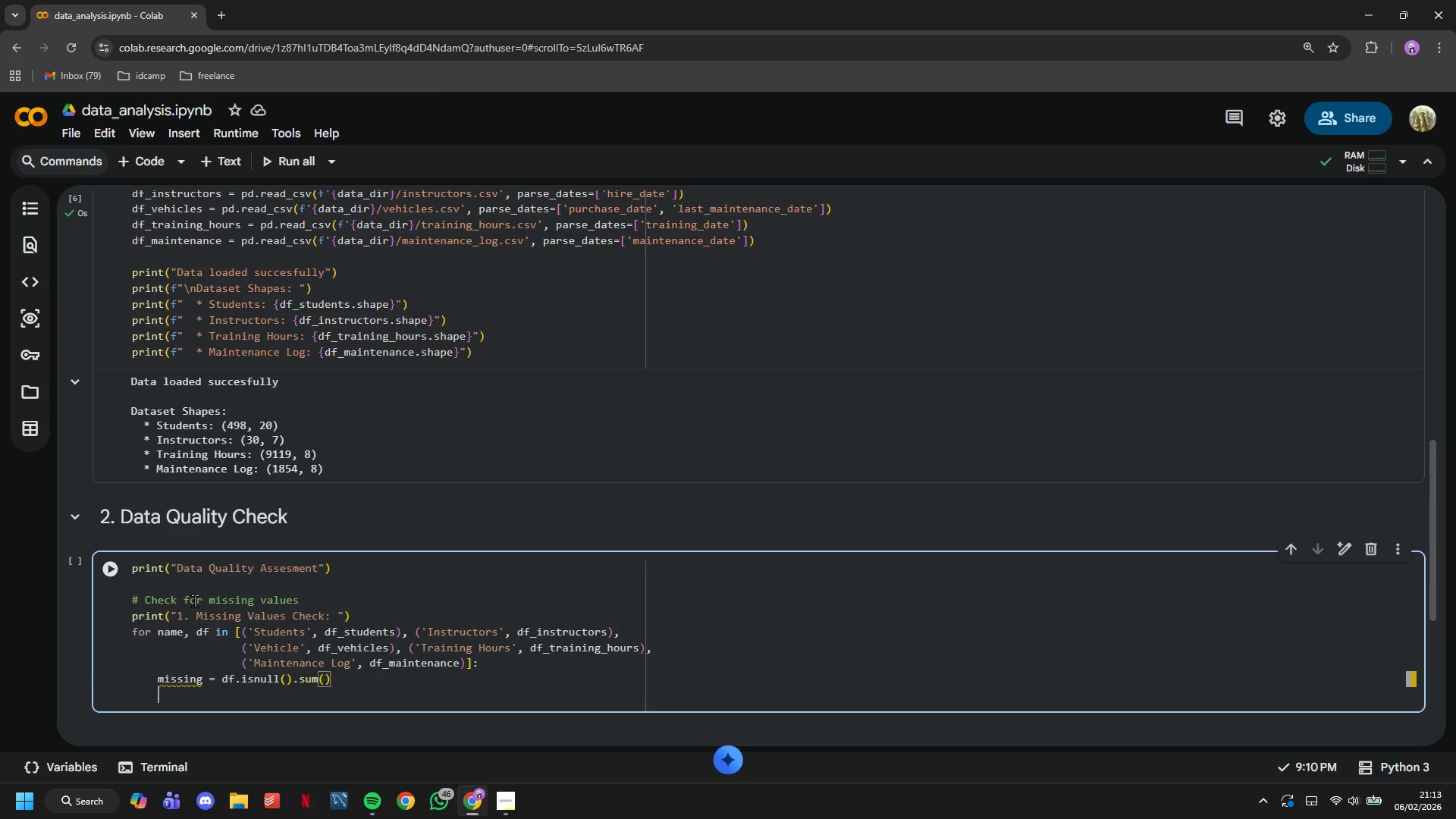 
key(Enter)
 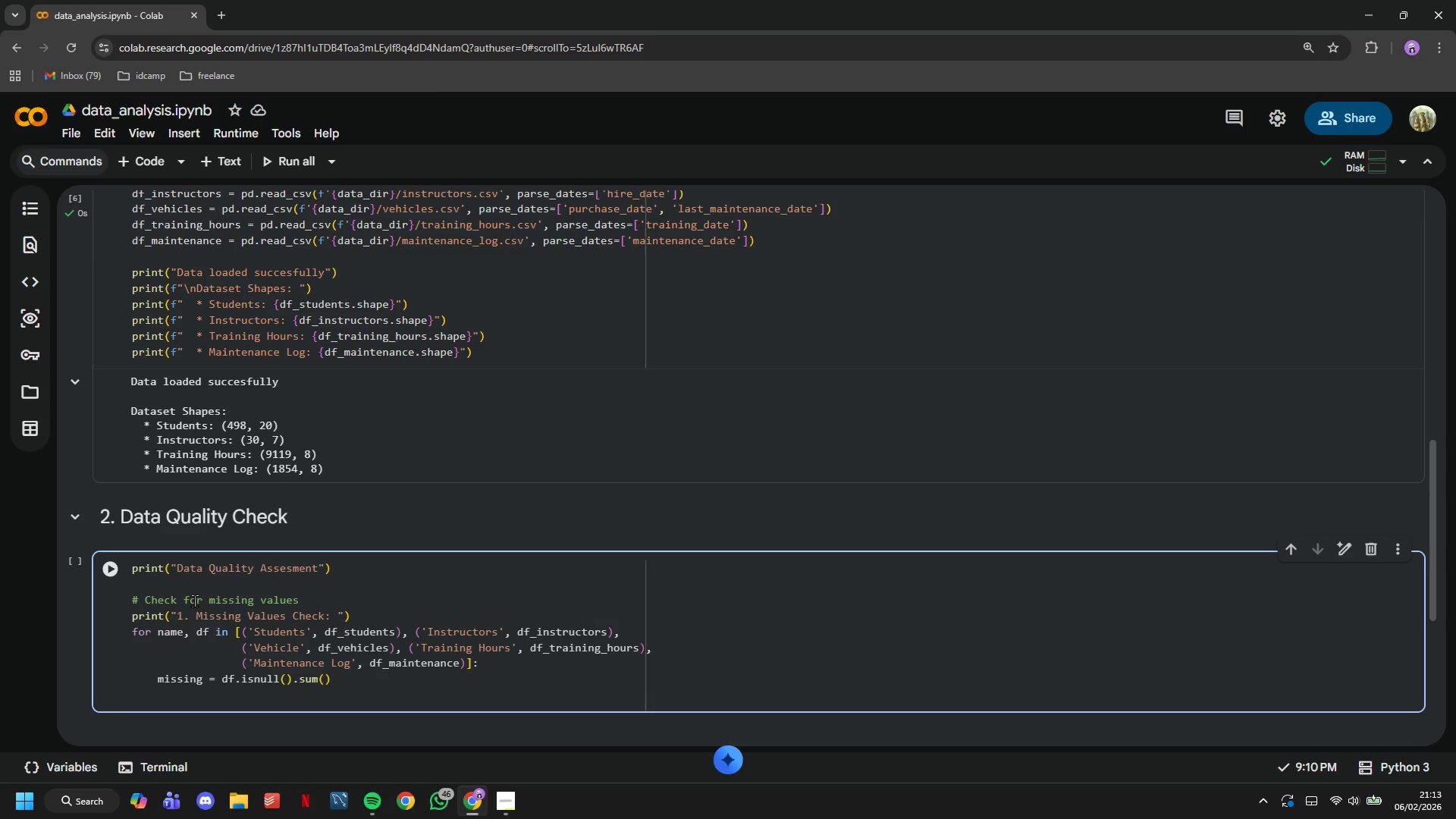 
type(print(f" {name)
 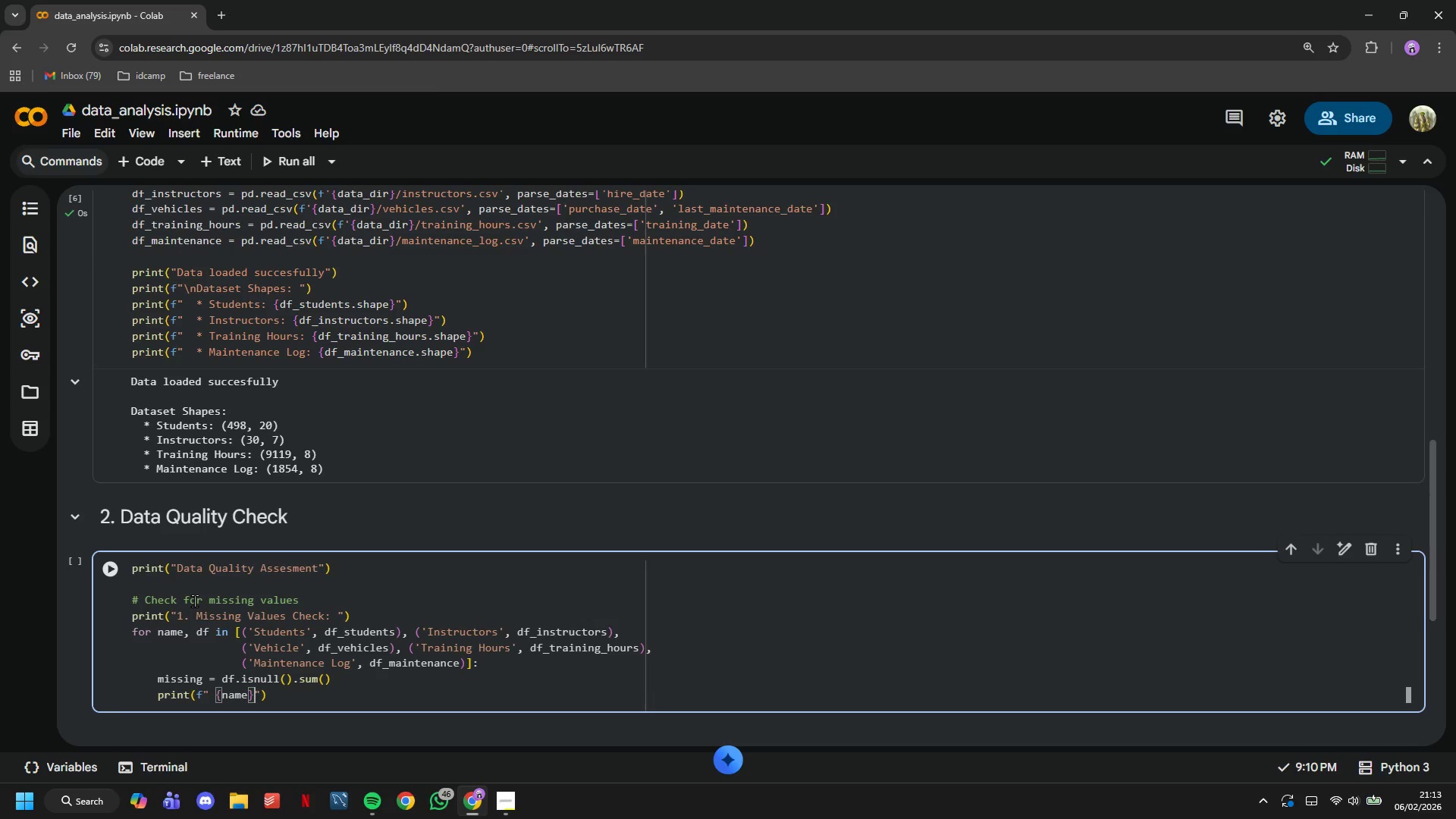 
 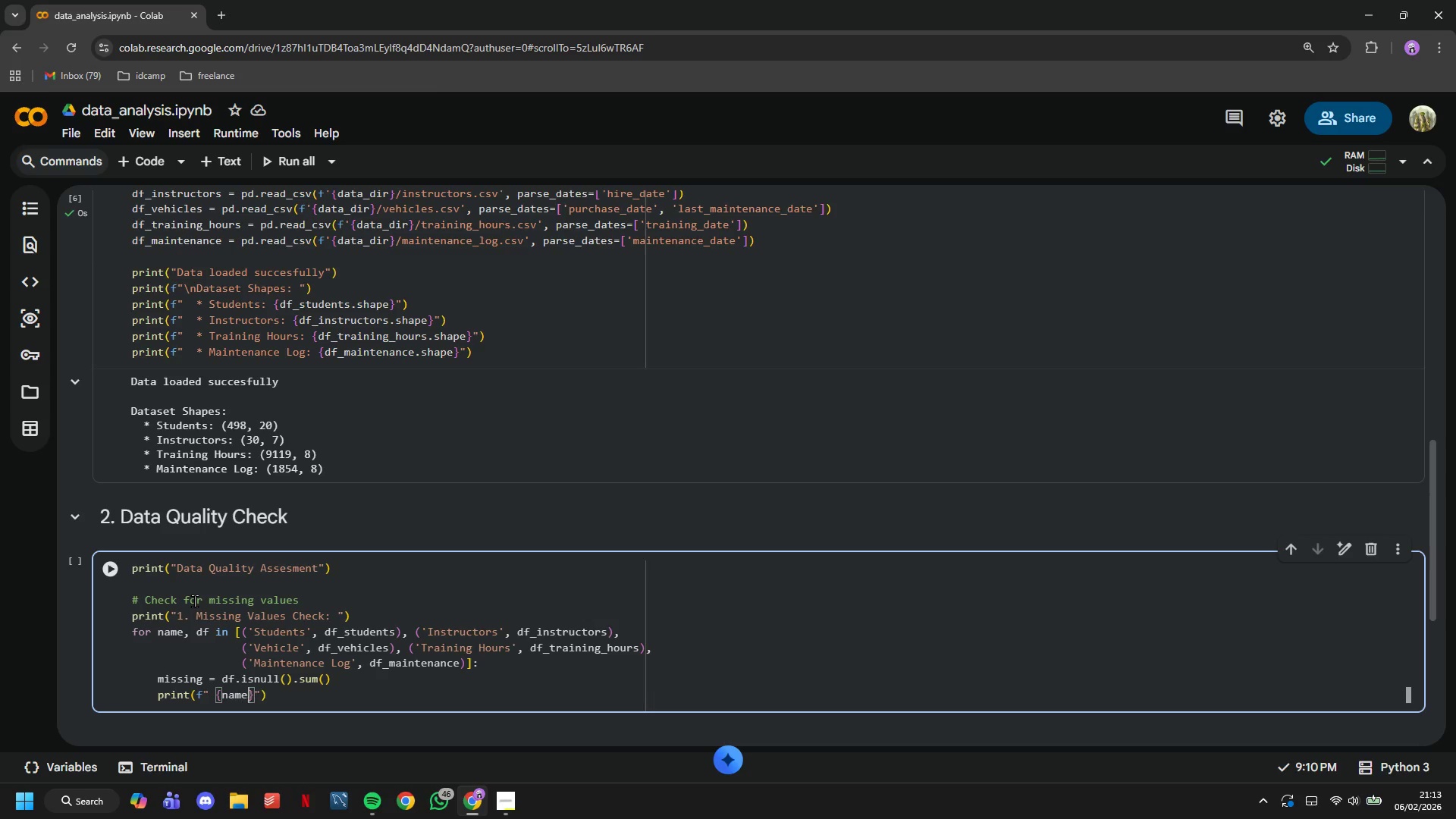 
key(ArrowRight)
 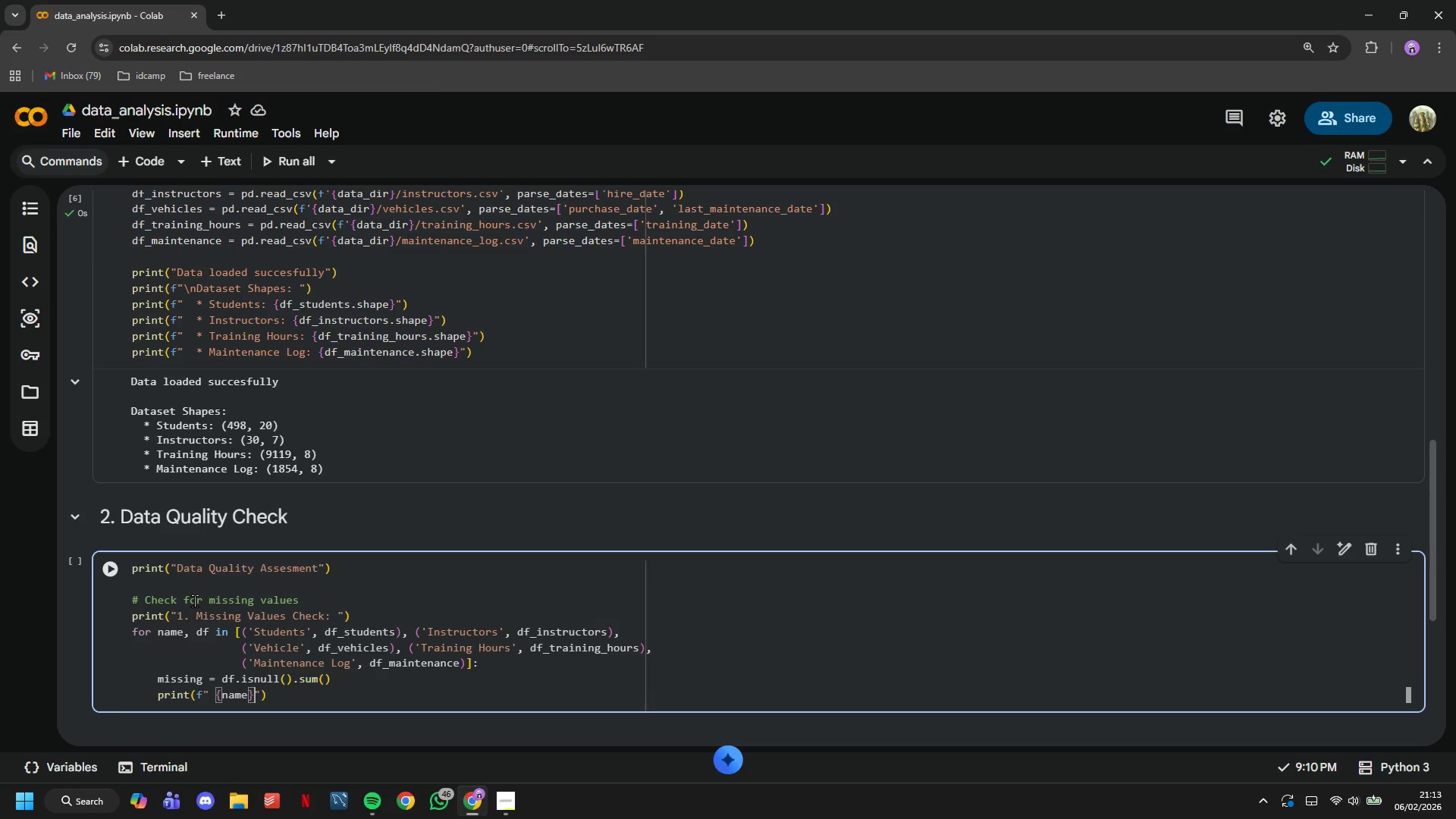 
type( : {missinf)
key(Backspace)
type(g)
 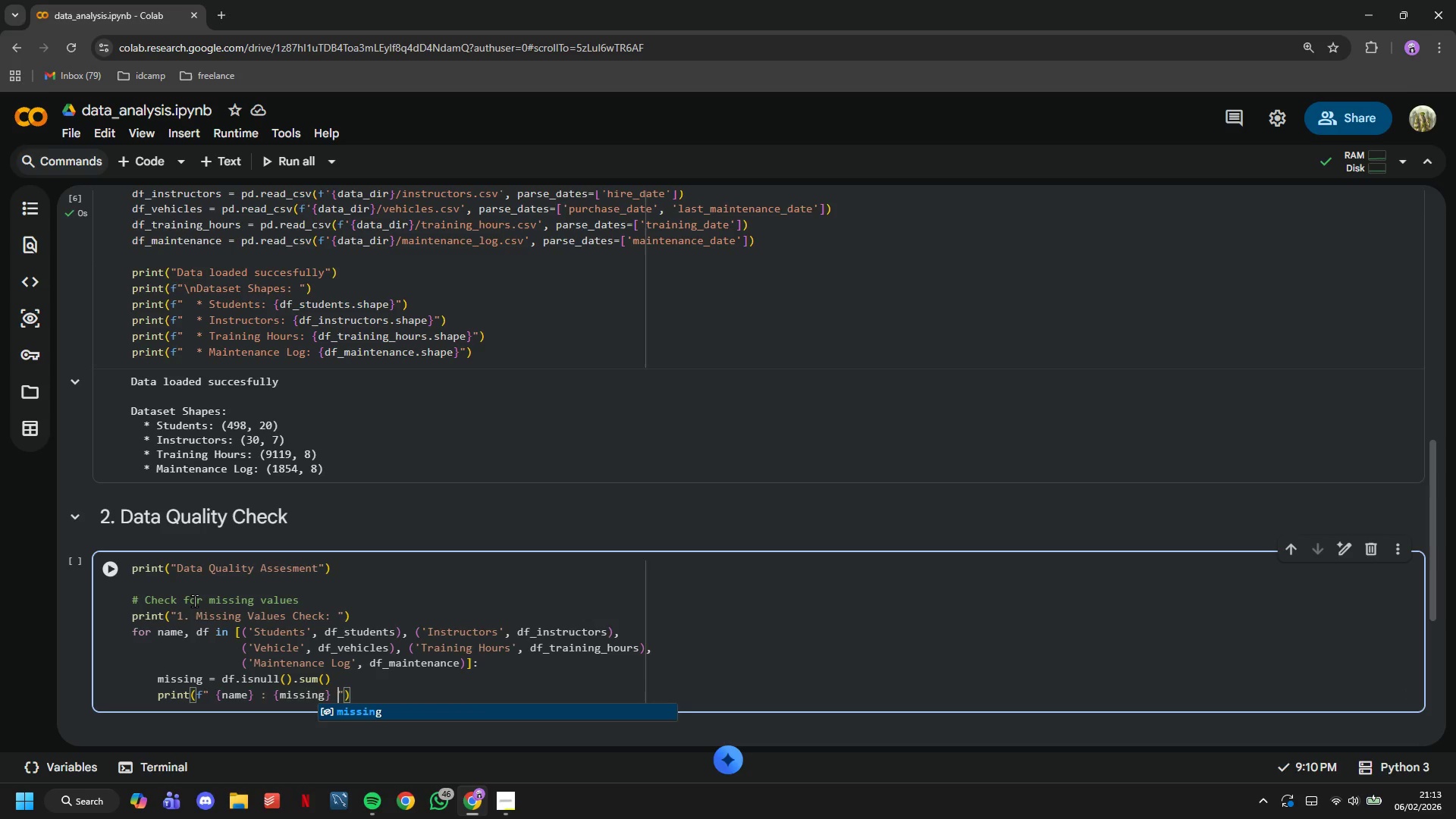 
 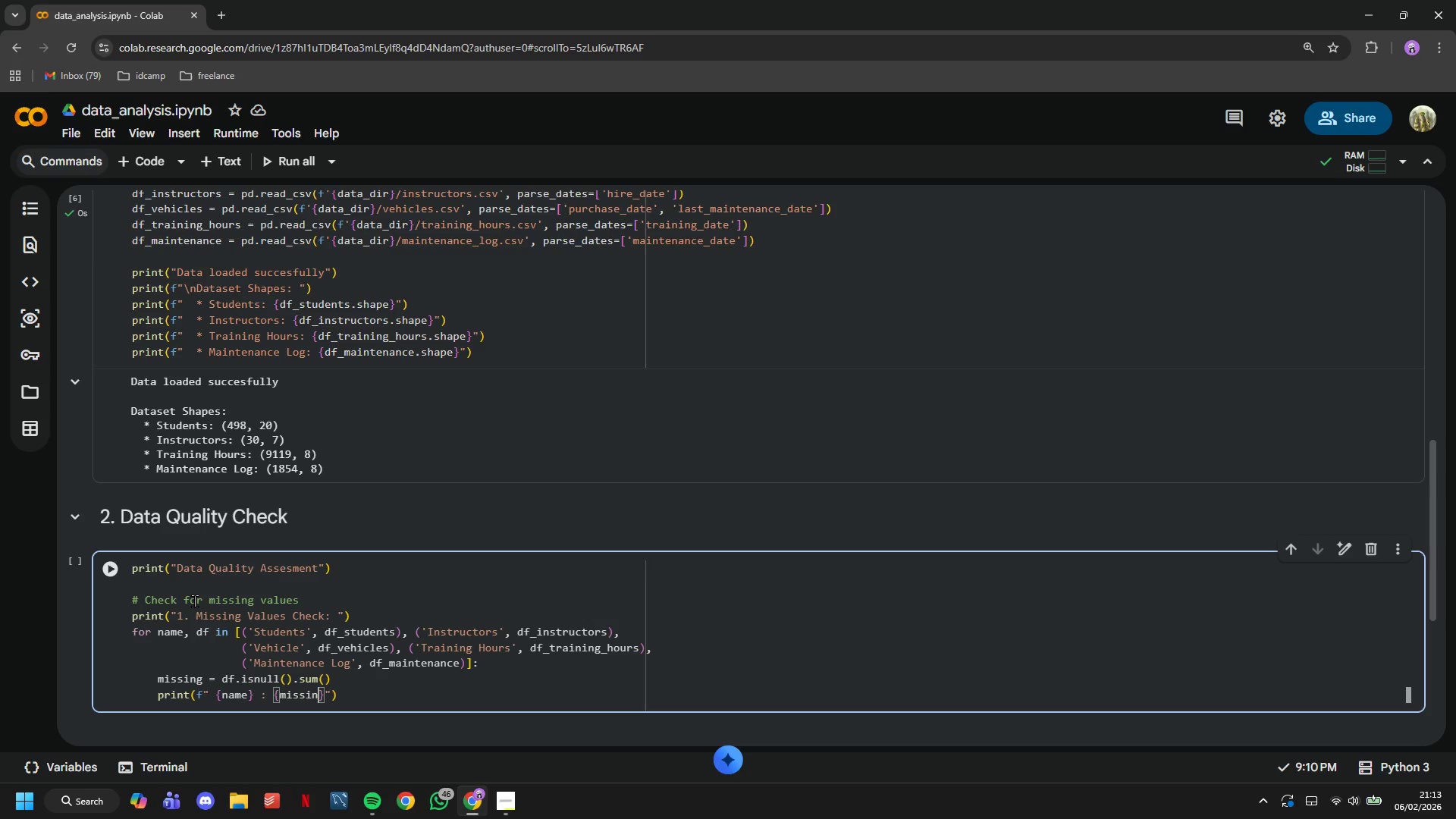 
key(ArrowRight)
 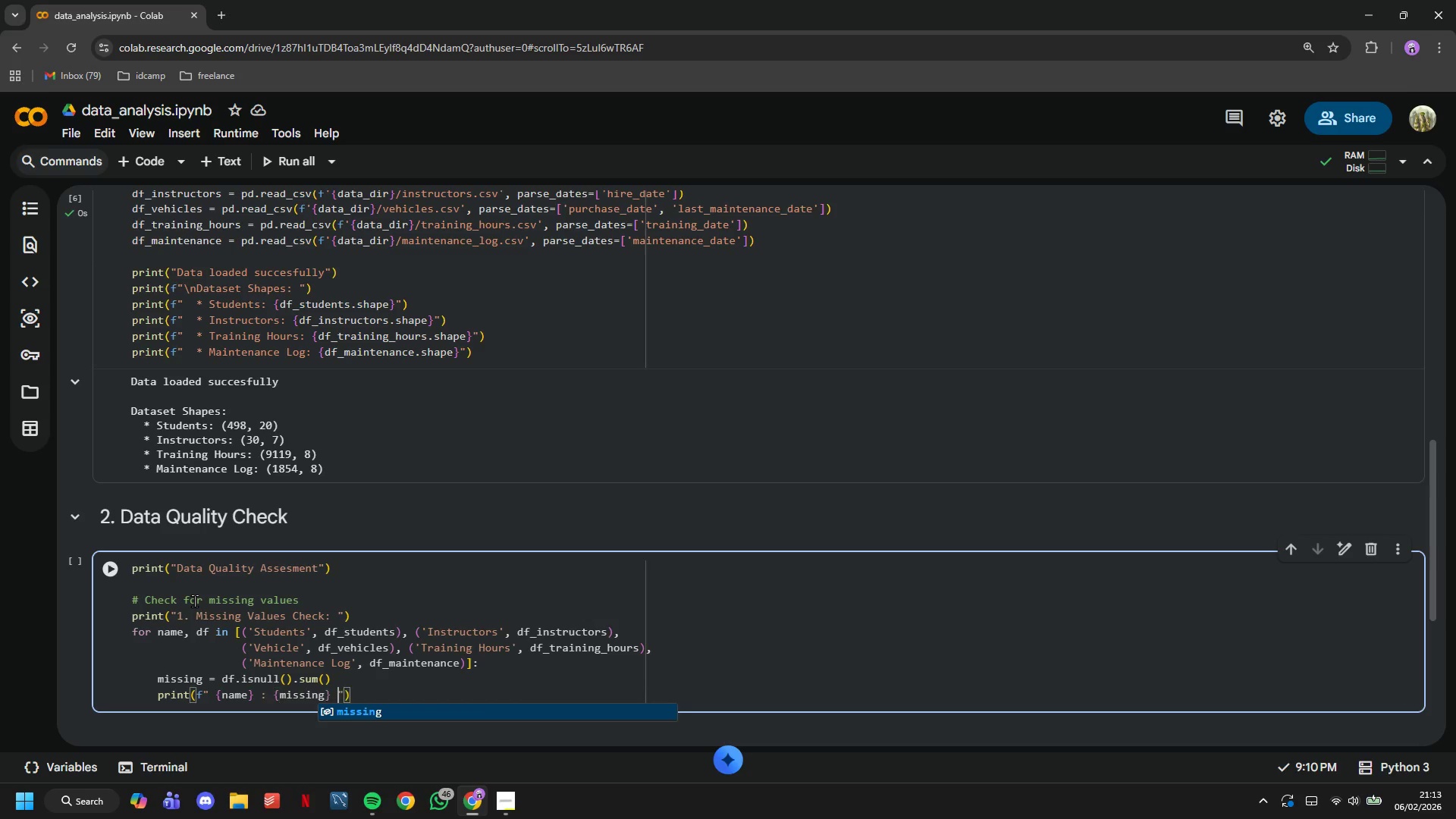 
type( missing values)
 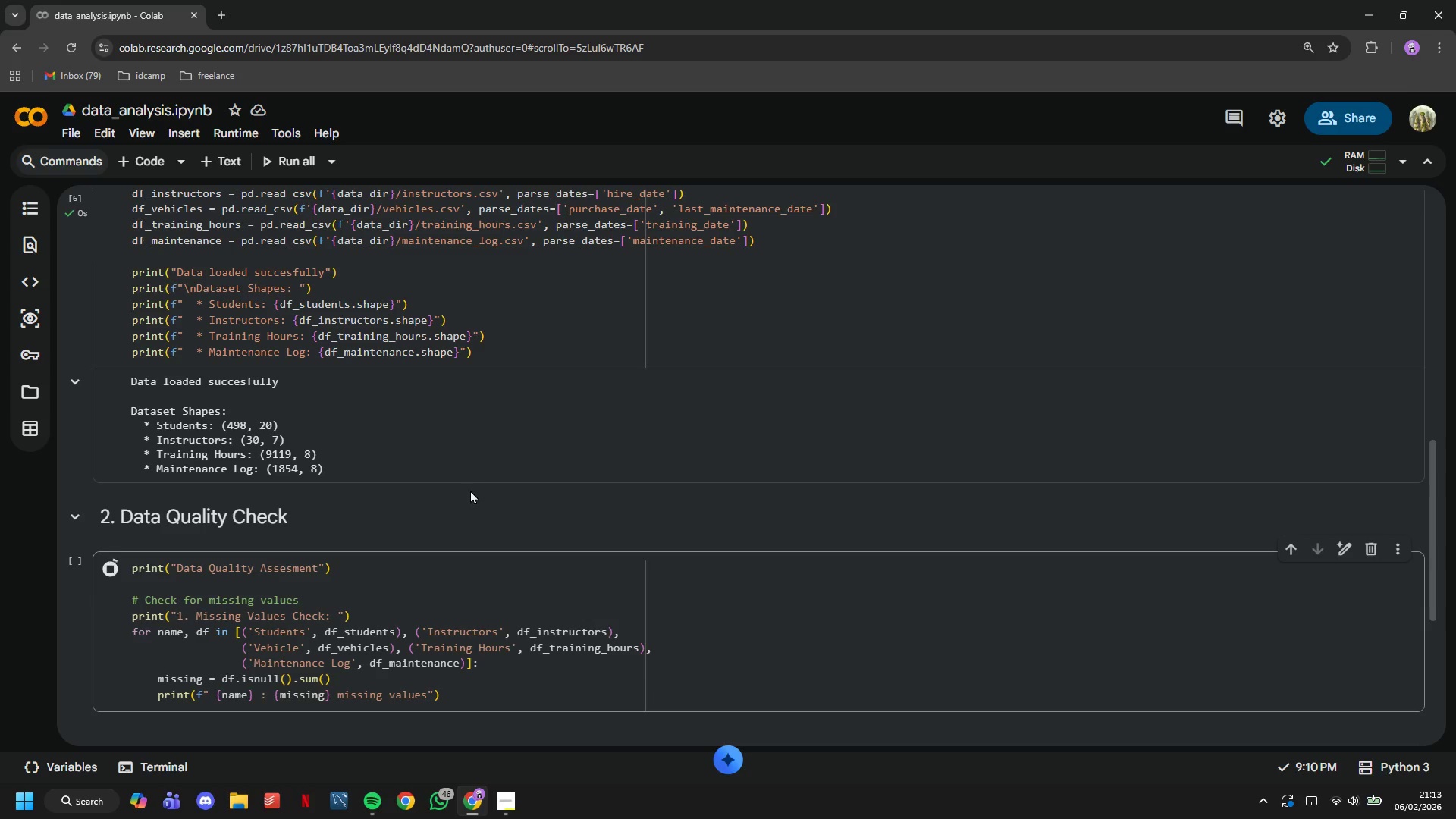 
scroll: coordinate [469, 452], scroll_direction: down, amount: 2.0
 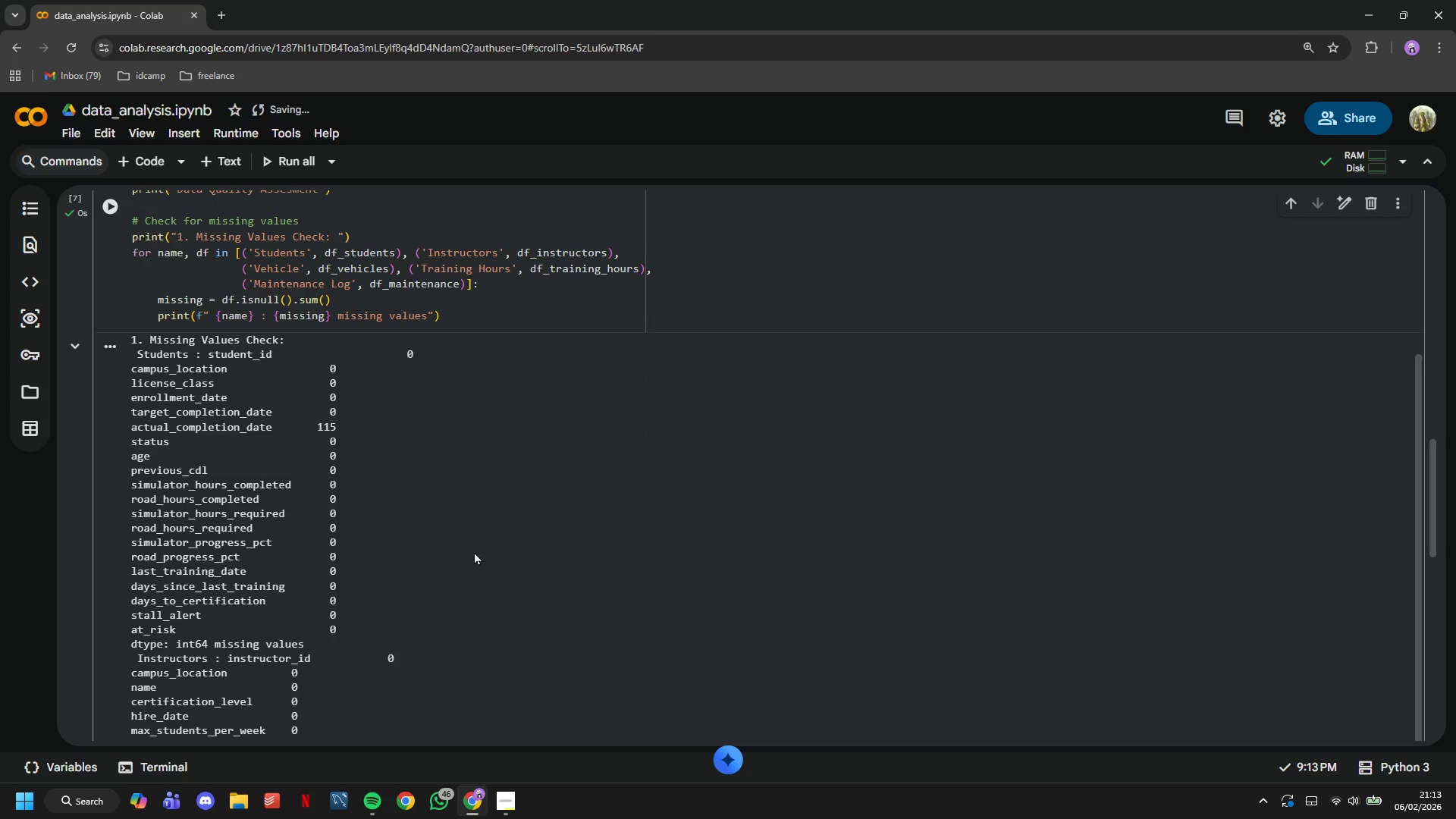 
scroll: coordinate [474, 557], scroll_direction: up, amount: 1.0
 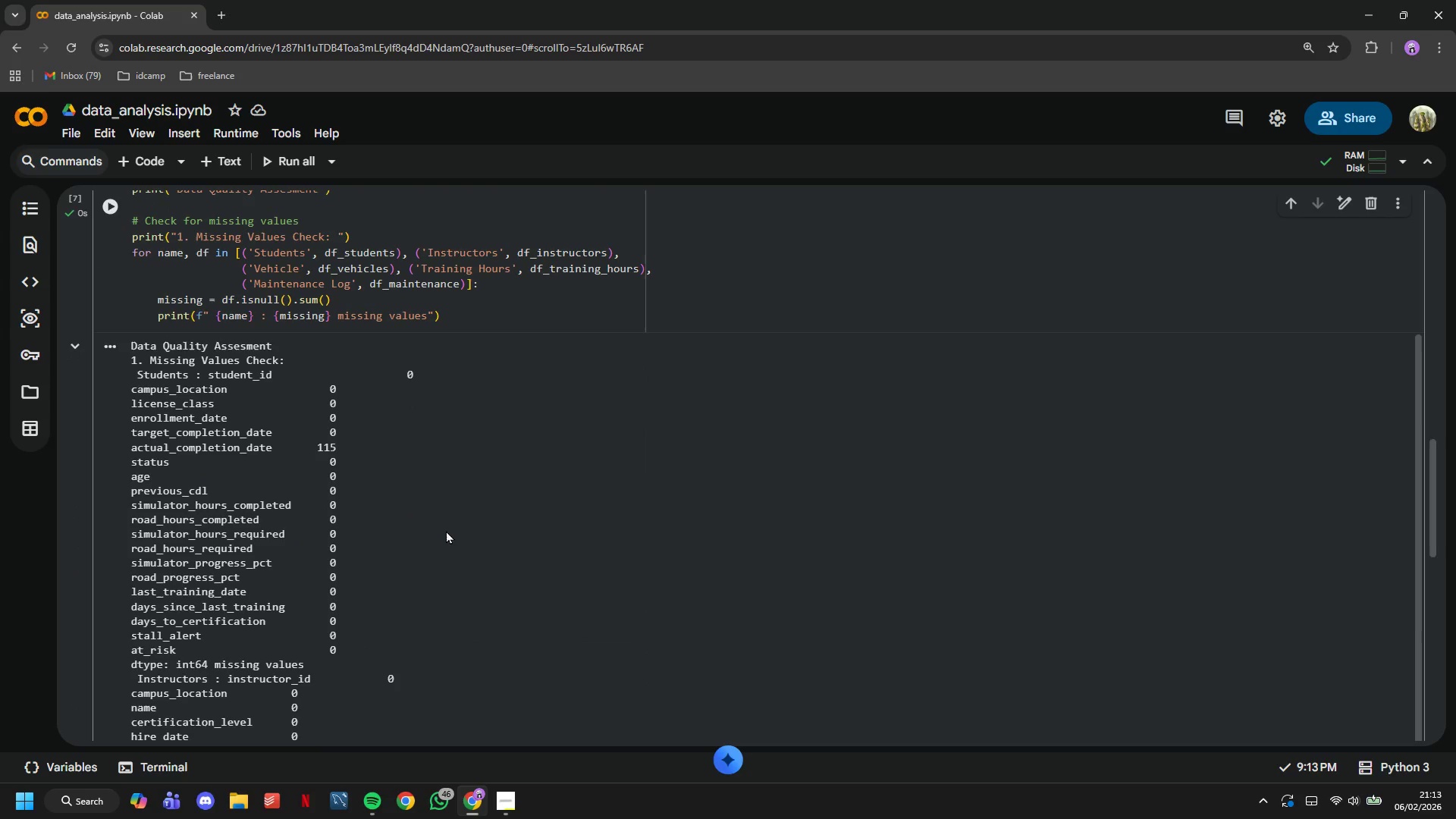 
scroll: coordinate [446, 530], scroll_direction: down, amount: 2.0
 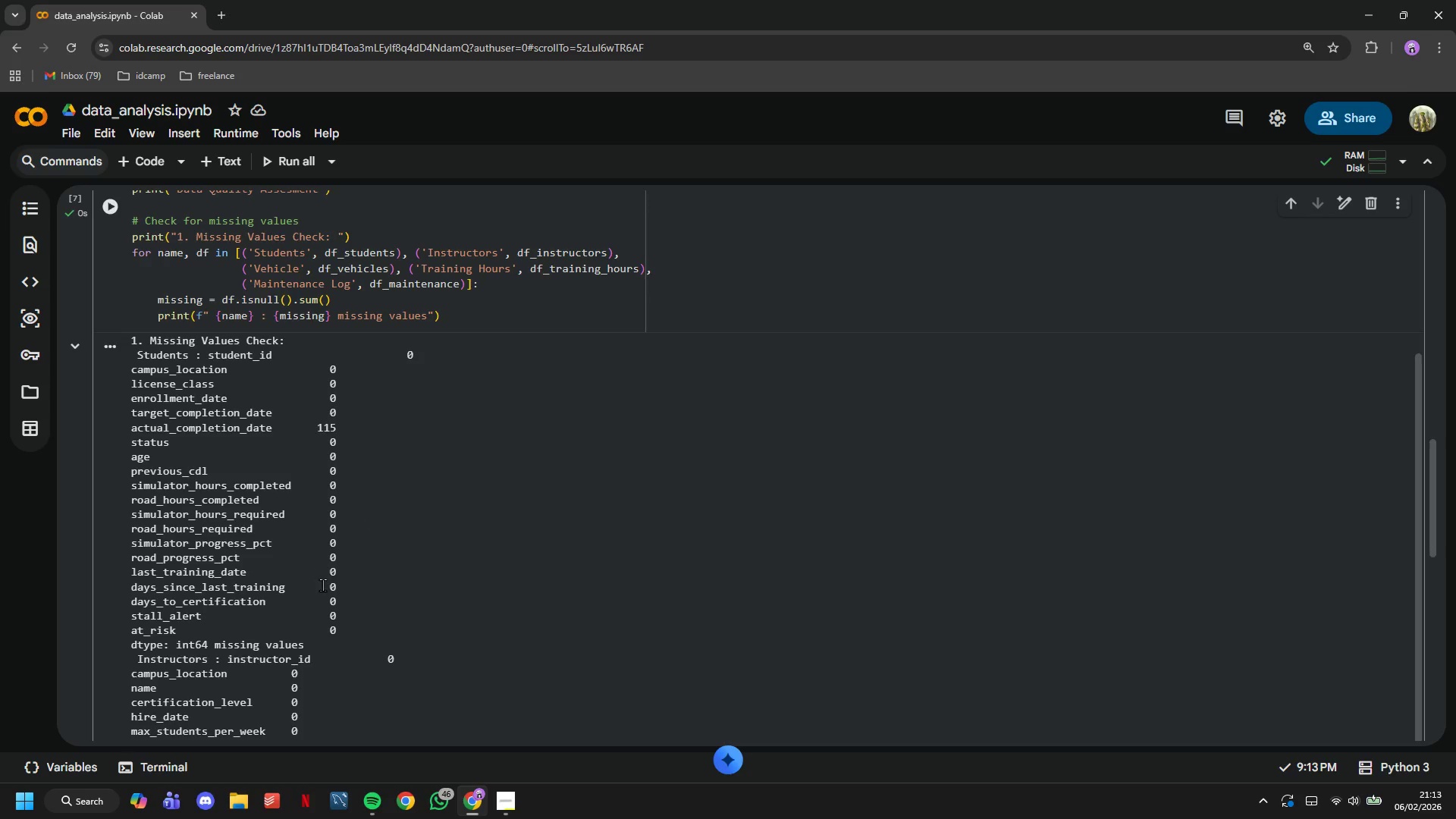 
wait(5.64)
 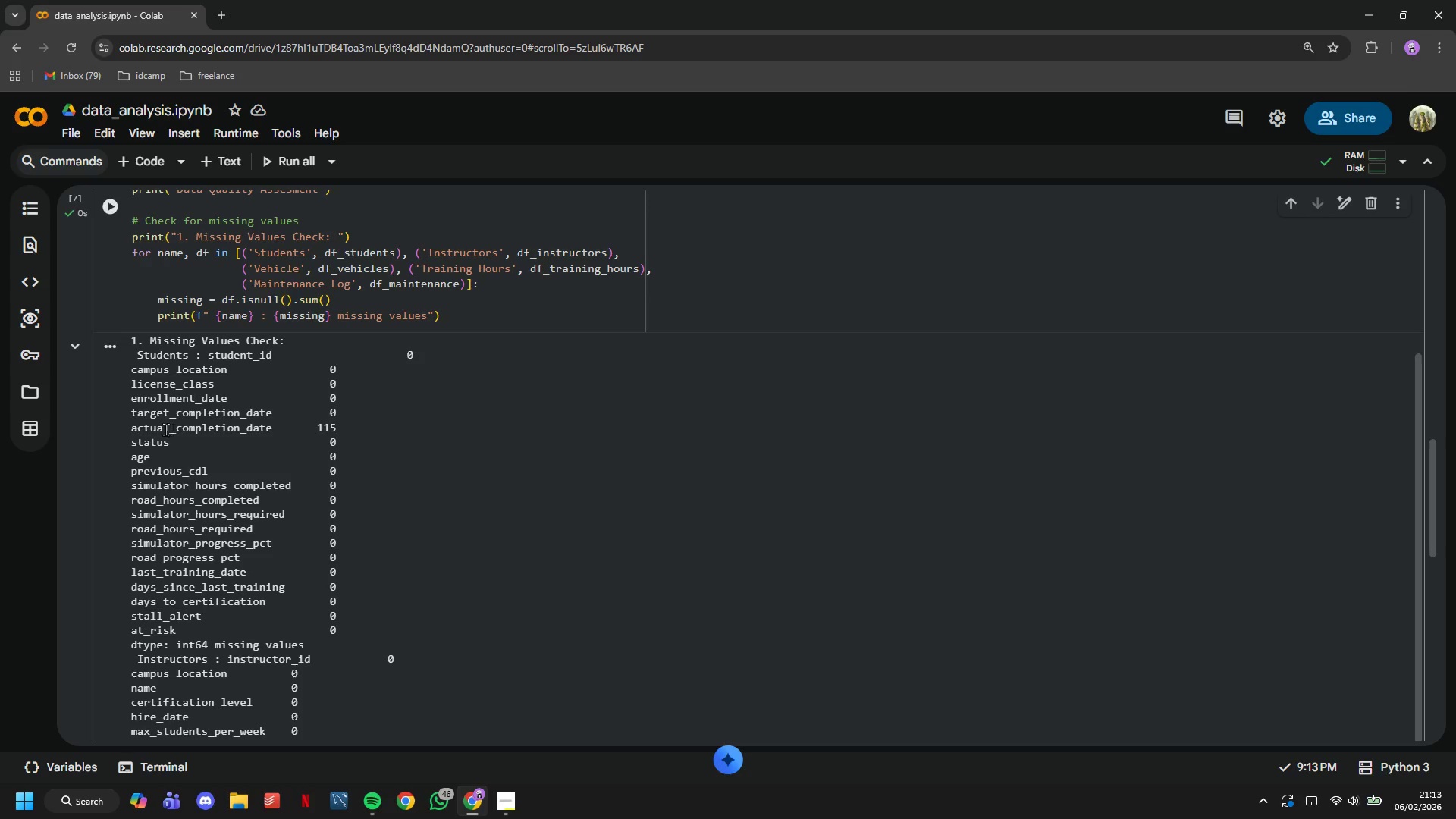 
scroll: coordinate [370, 479], scroll_direction: down, amount: 4.0
 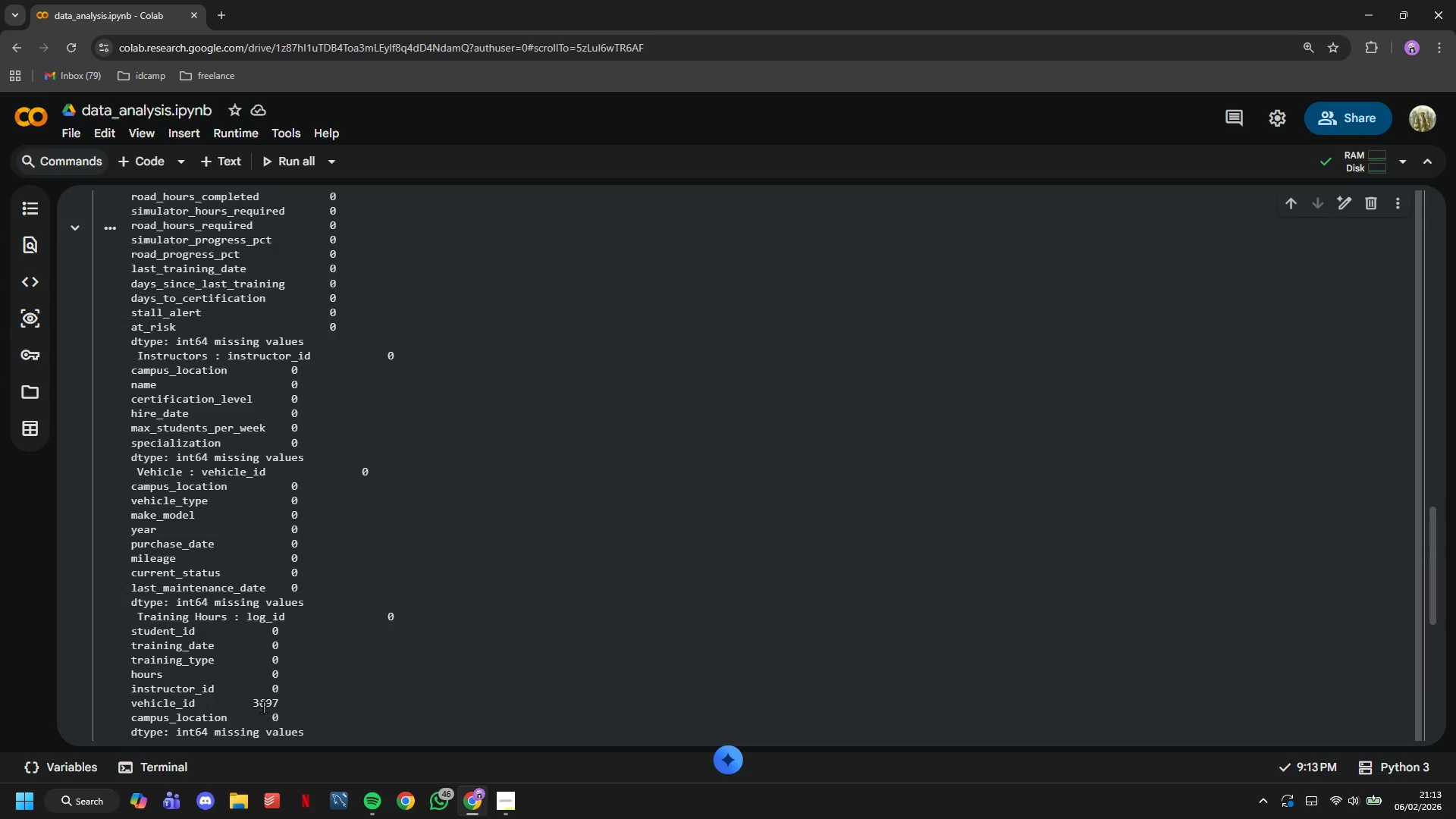 
double_click([263, 706])
 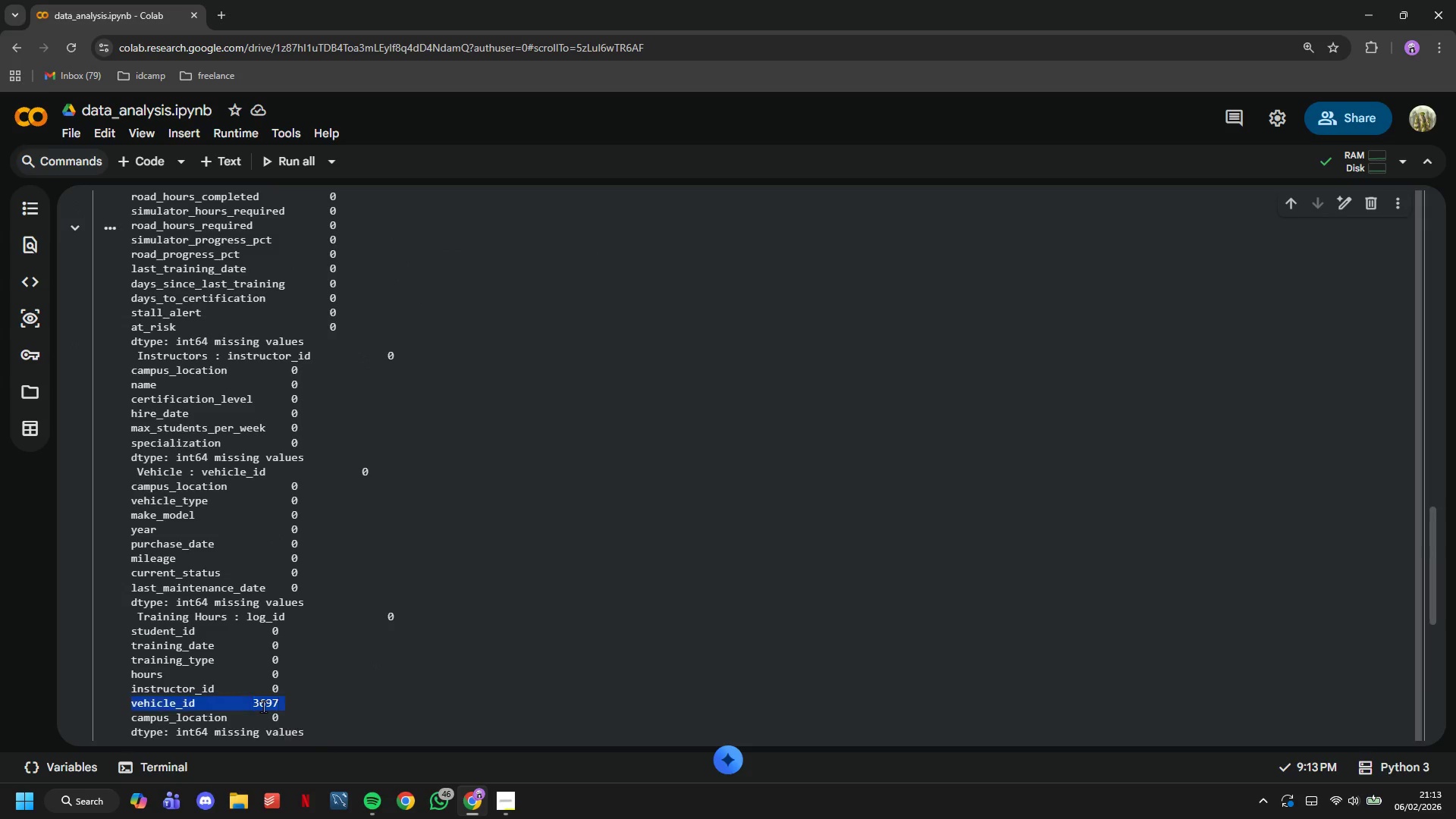 
triple_click([263, 706])
 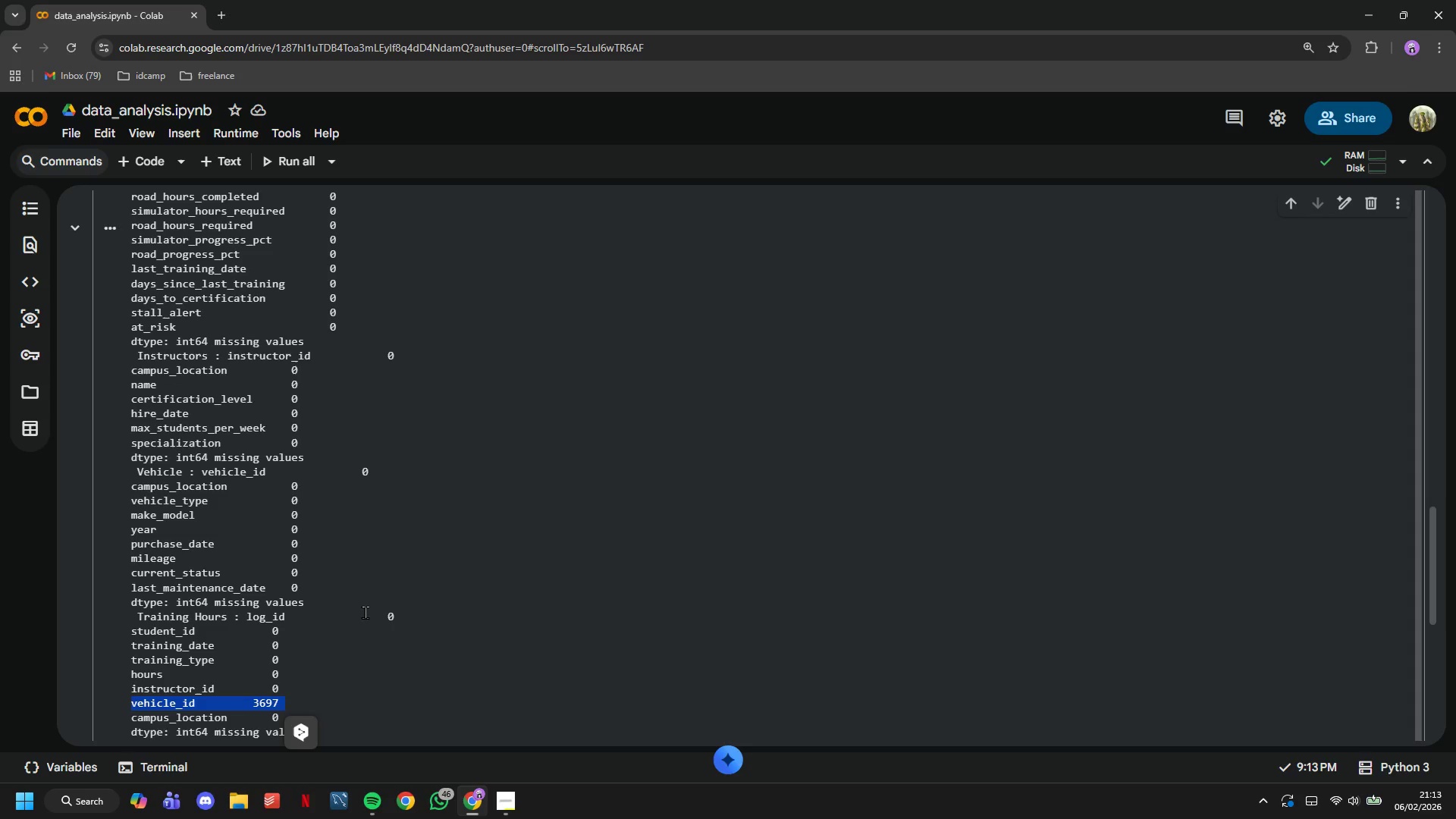 
wait(5.01)
 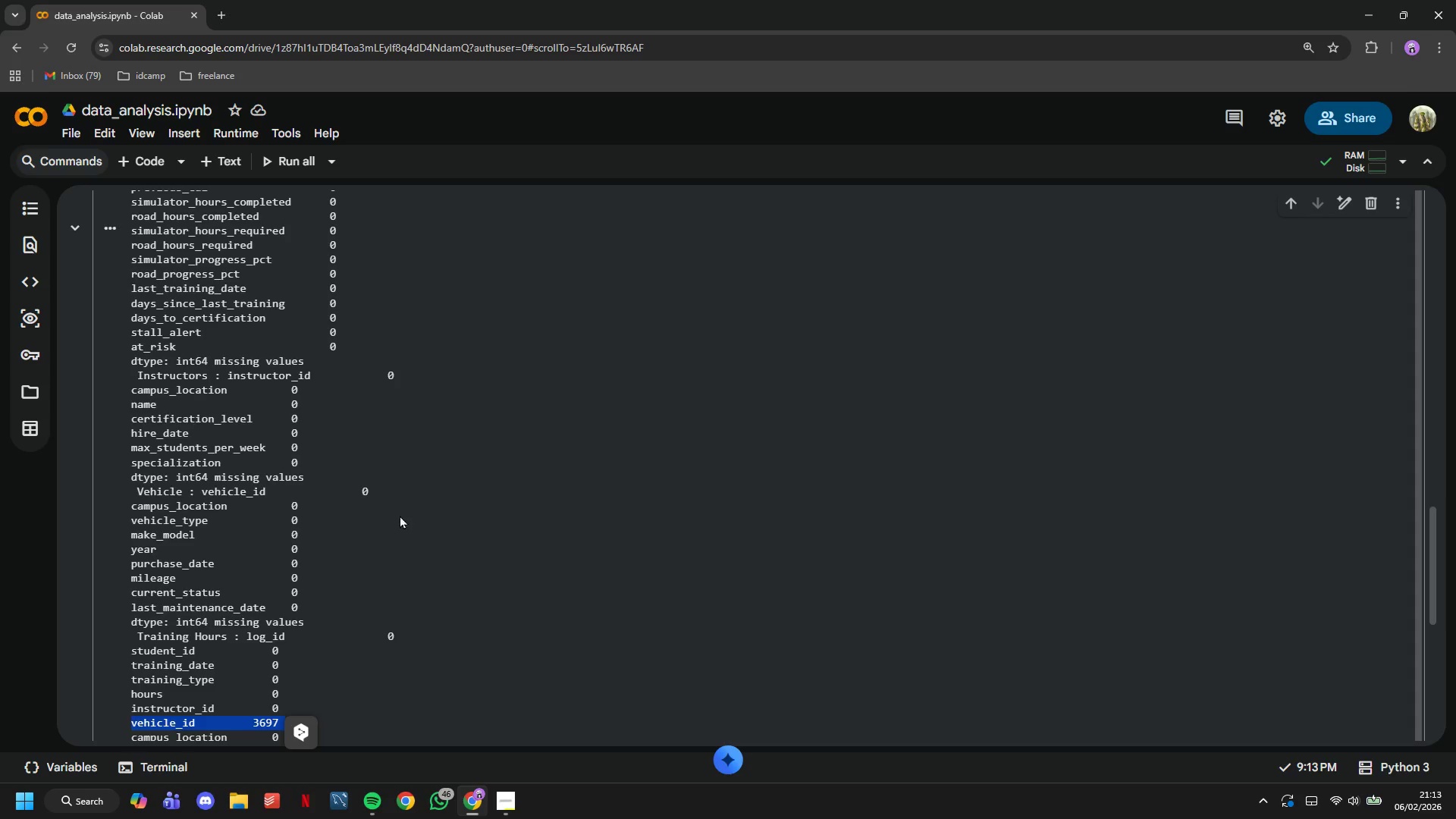 
left_click([400, 514])
 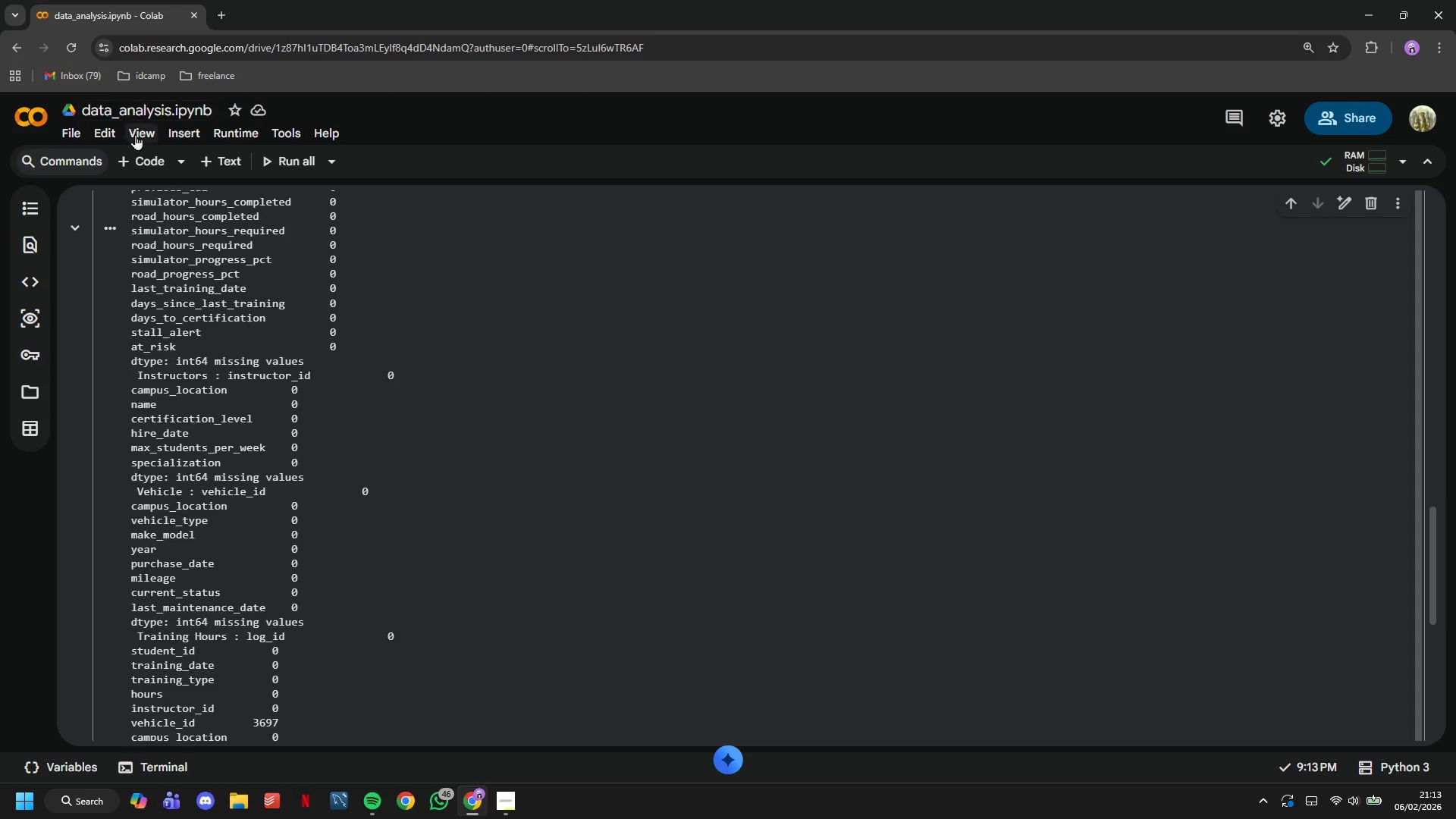 
scroll: coordinate [396, 530], scroll_direction: up, amount: 5.0
 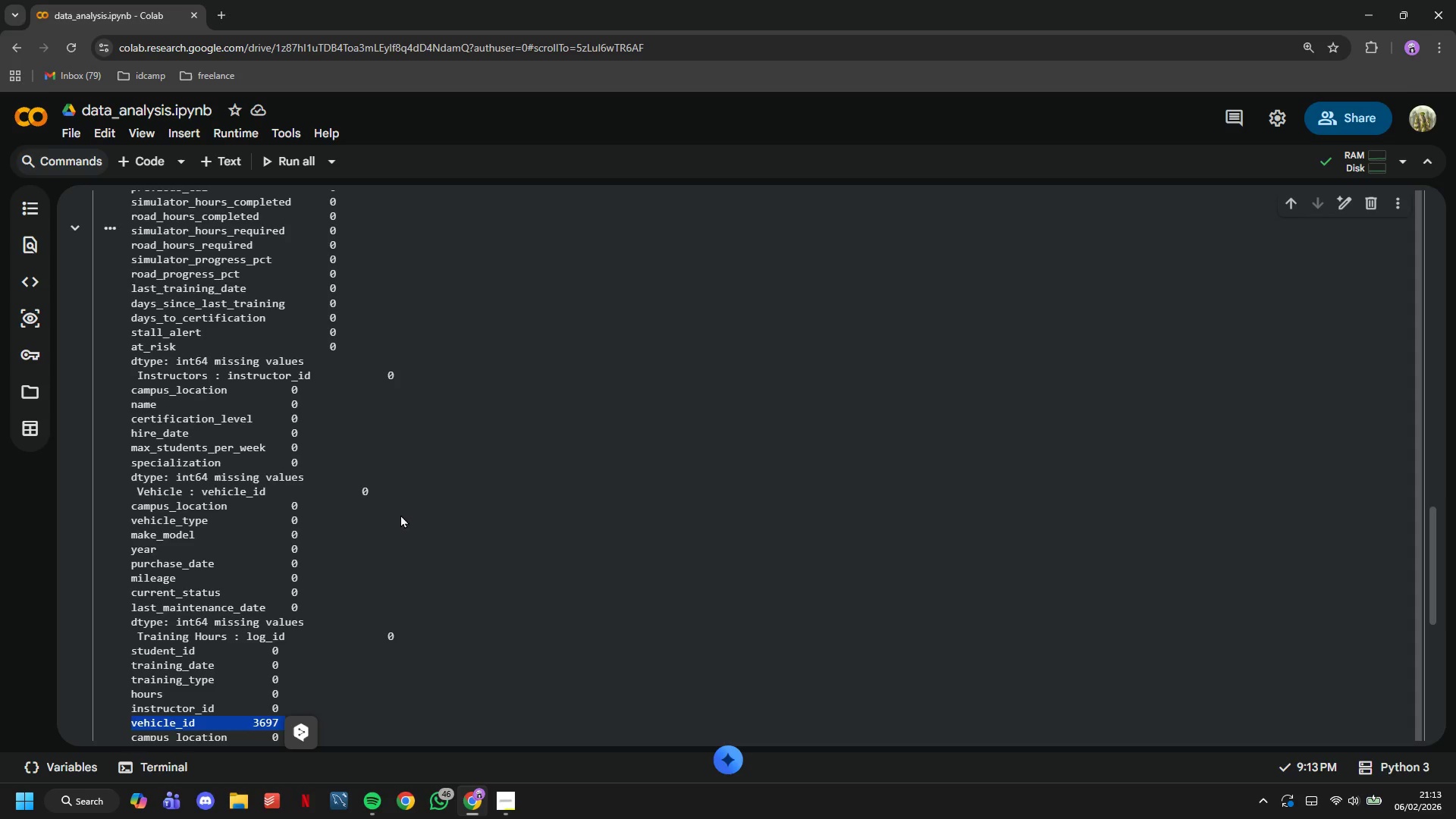 
left_click([151, 158])
 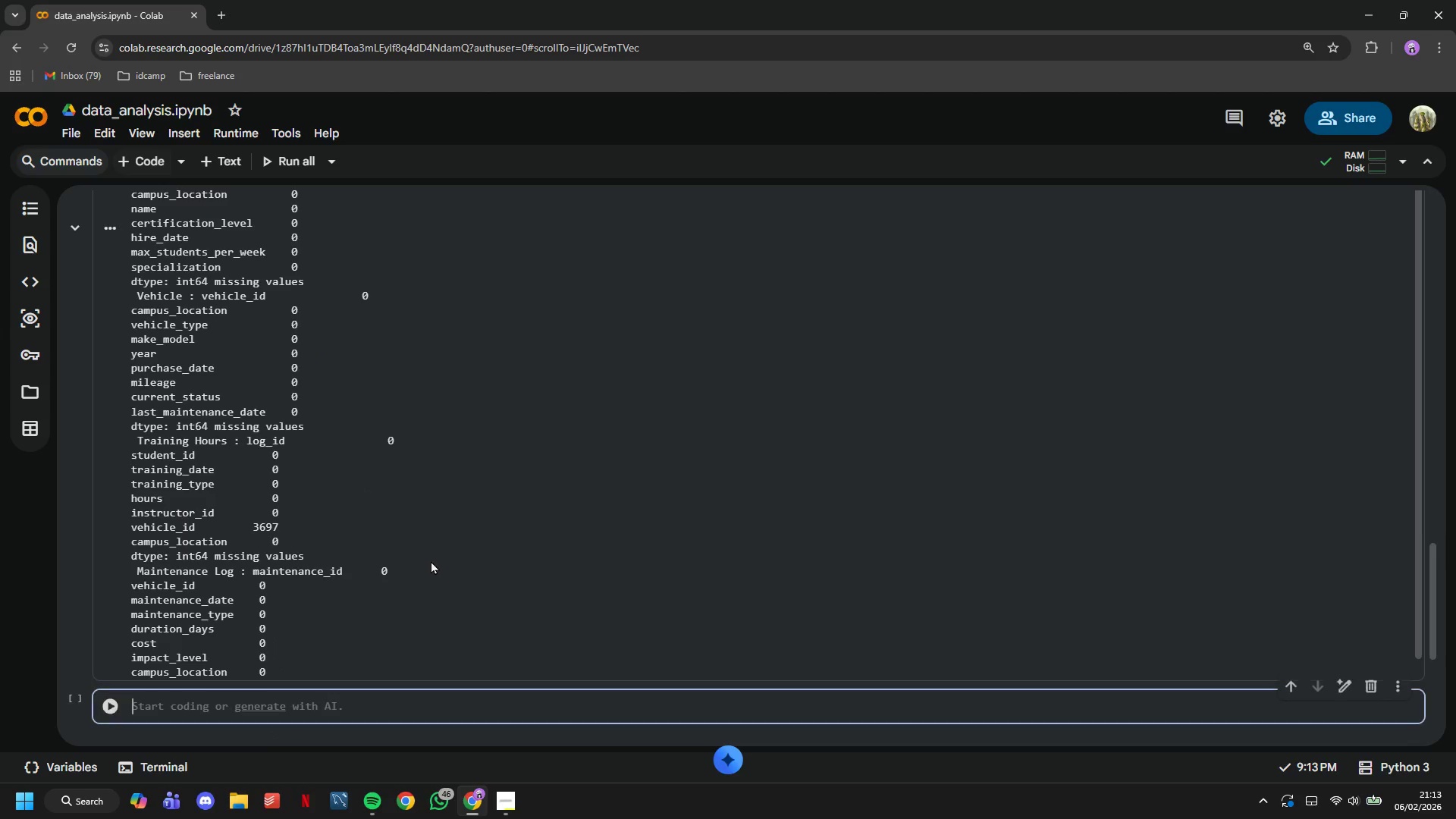 
scroll: coordinate [361, 463], scroll_direction: down, amount: 11.0
 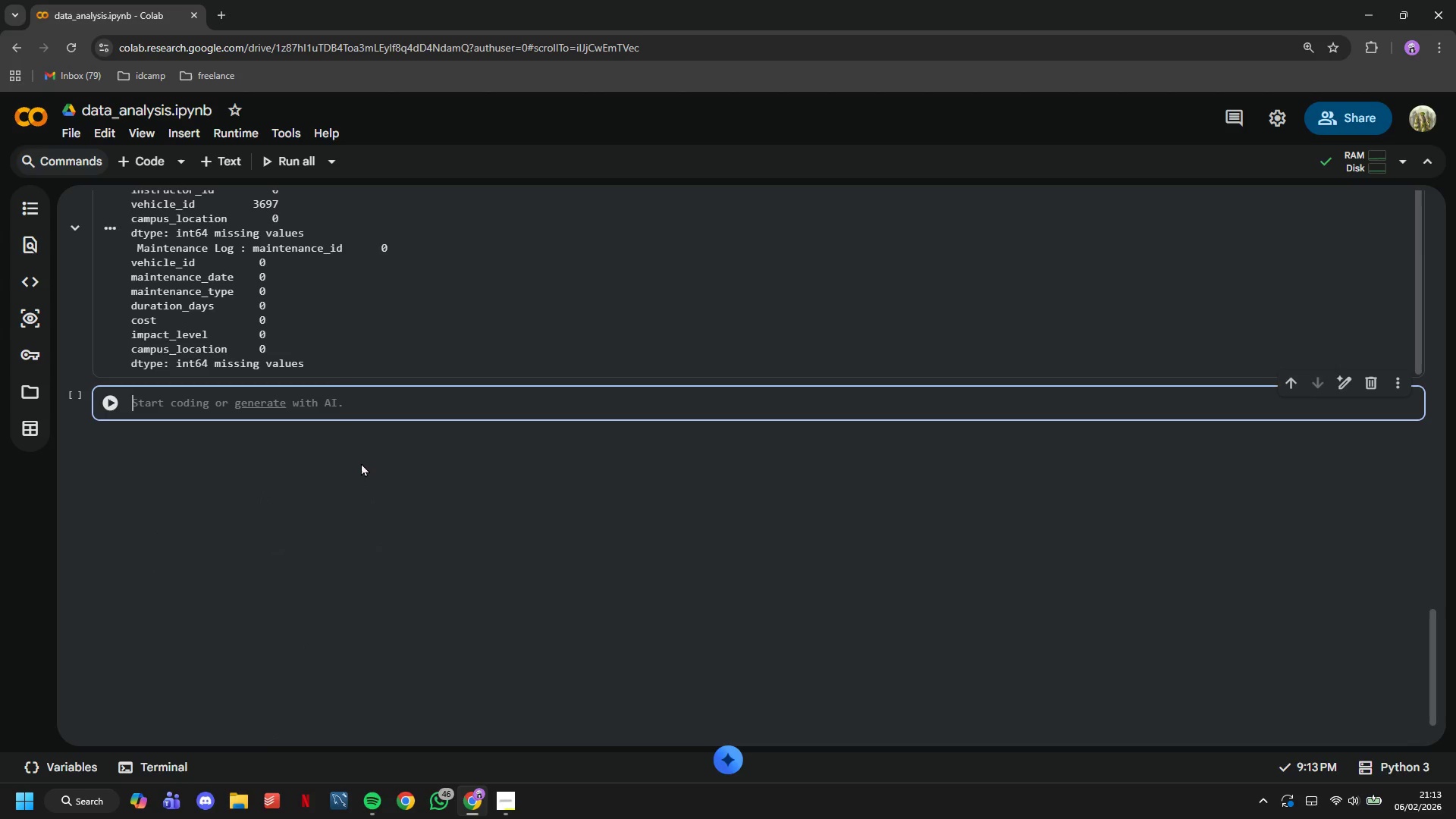 
type(# Check date ranges)
 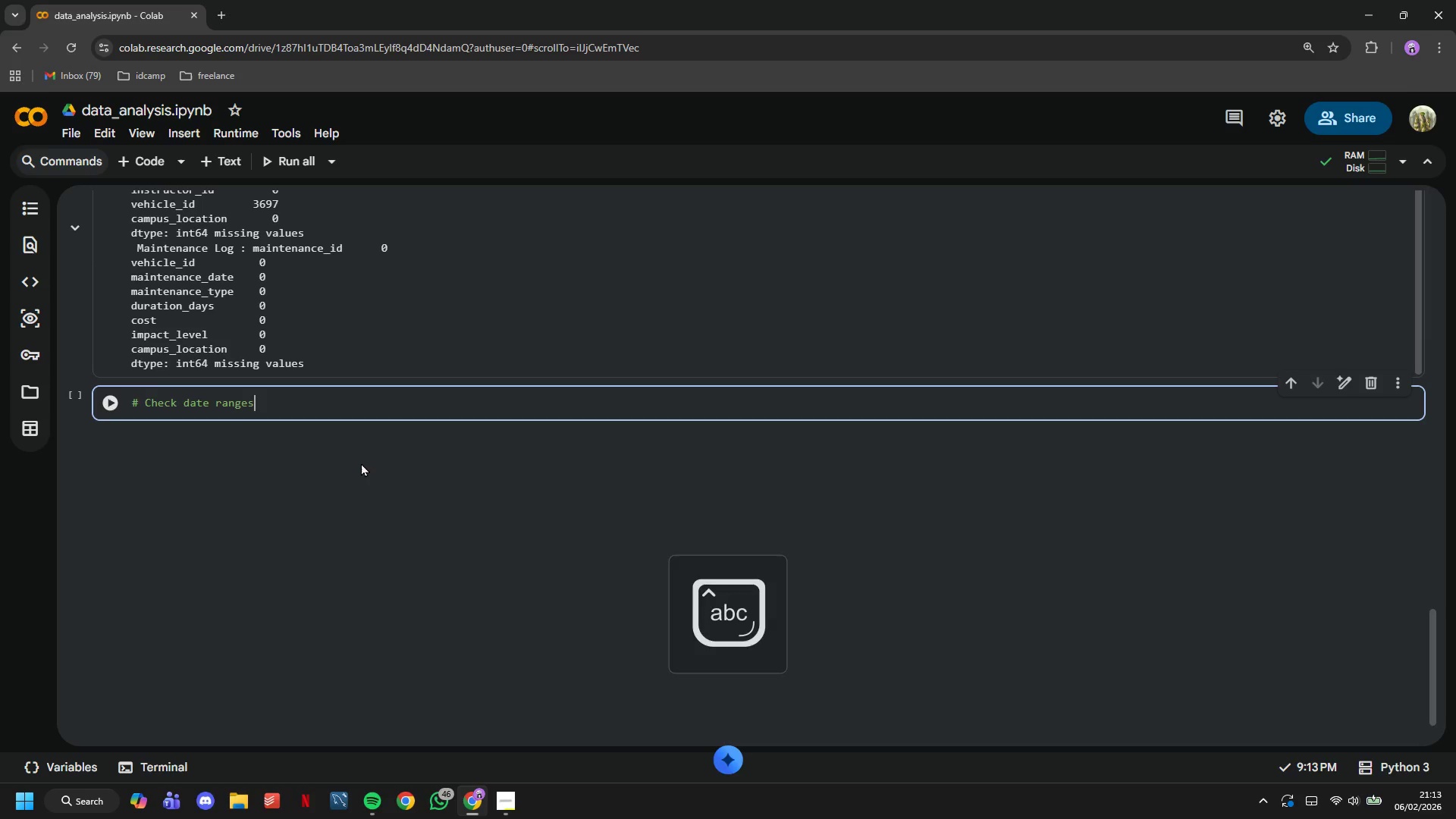 
key(Enter)
 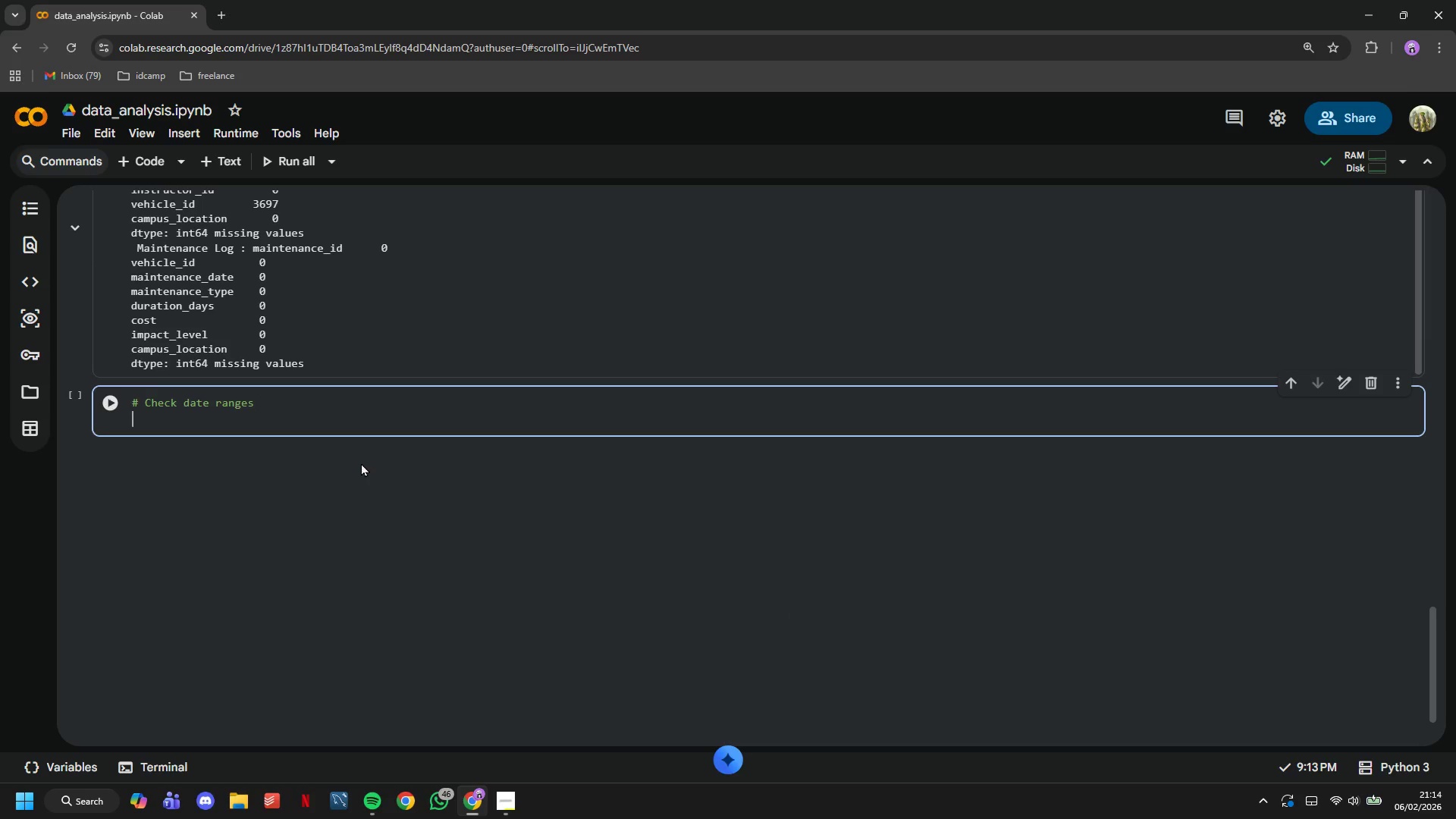 
type(print("2. Date Range Coverage)
 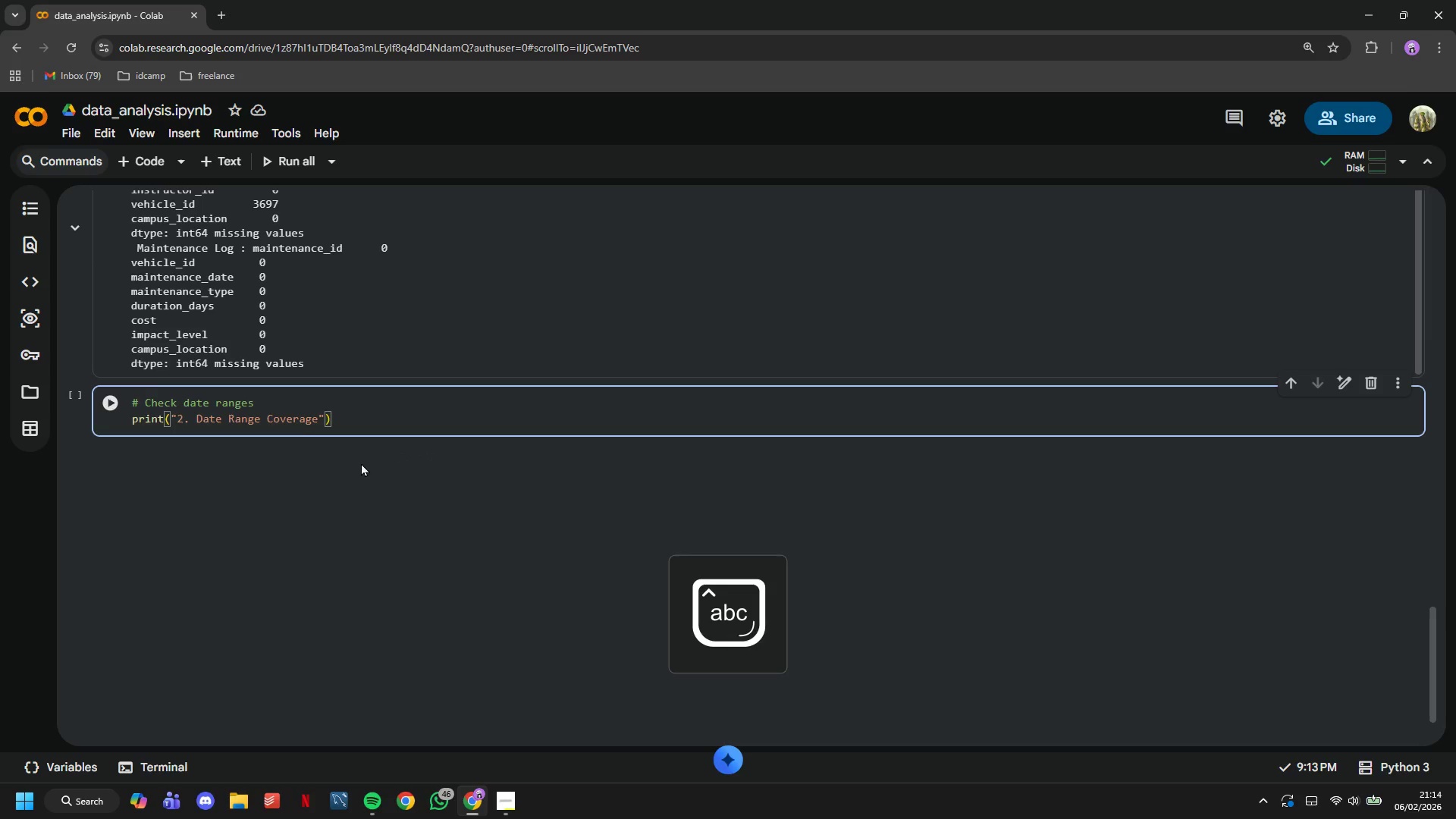 
key(ArrowRight)
 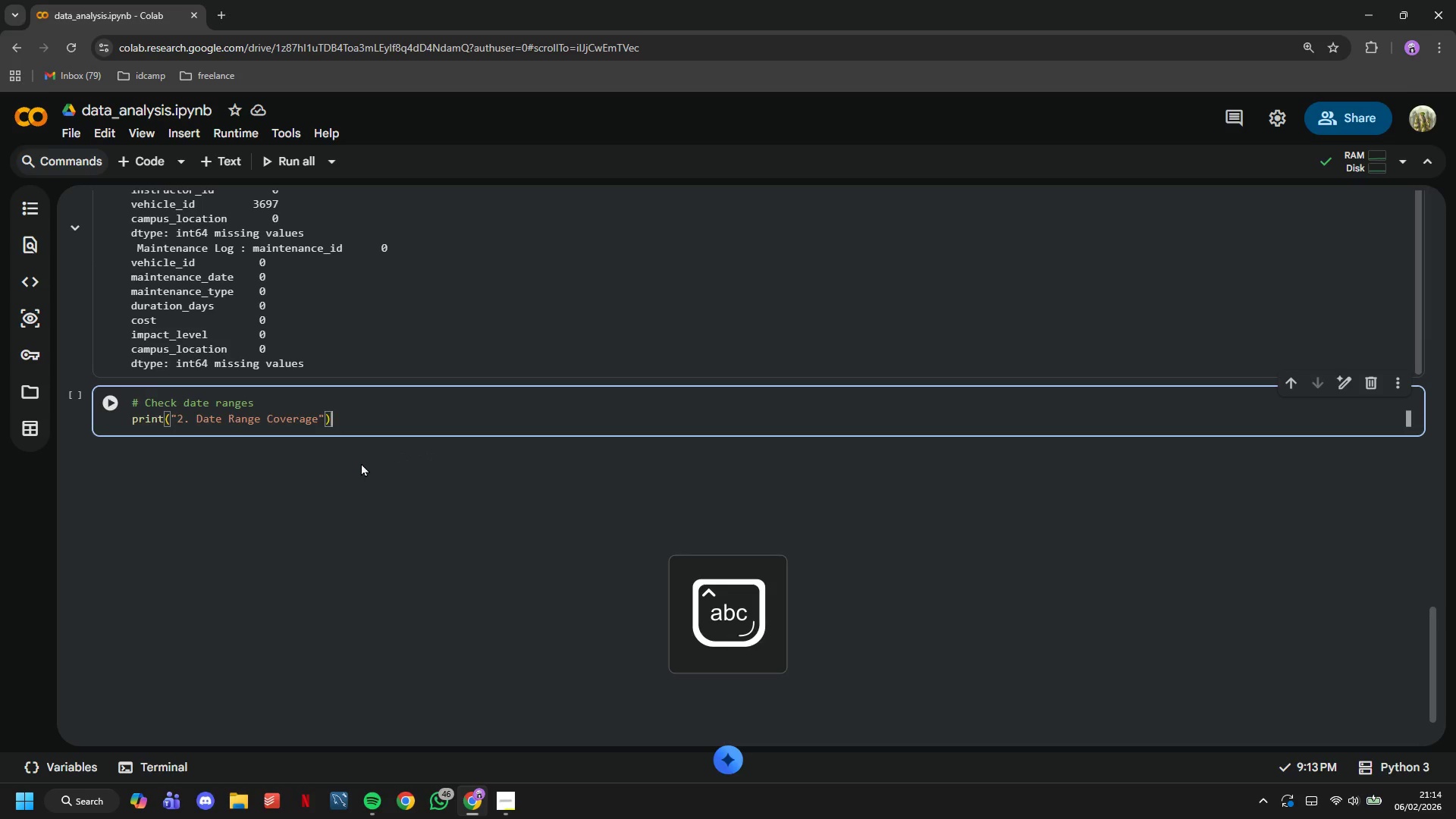 
key(ArrowRight)
 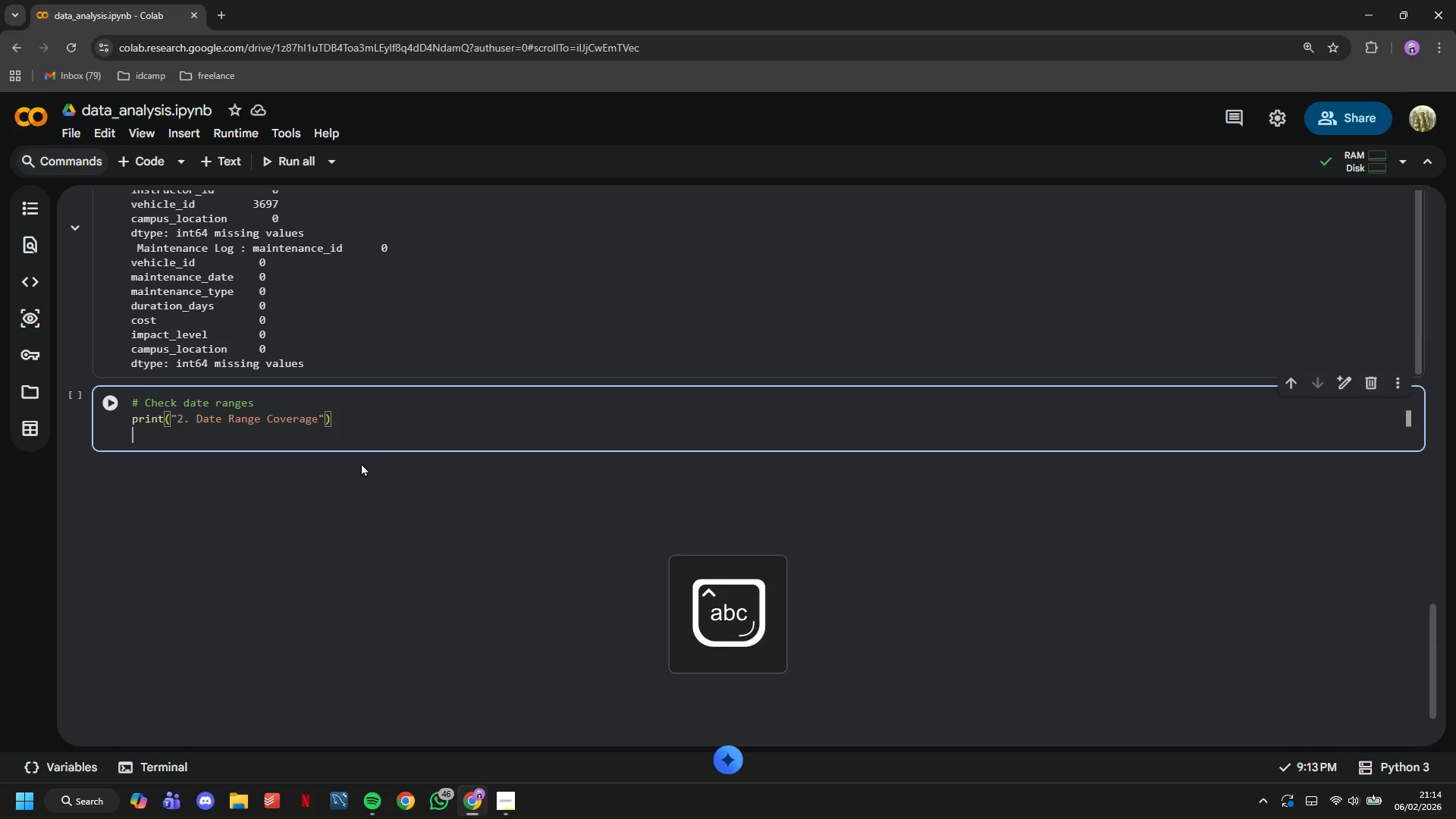 
key(Enter)
 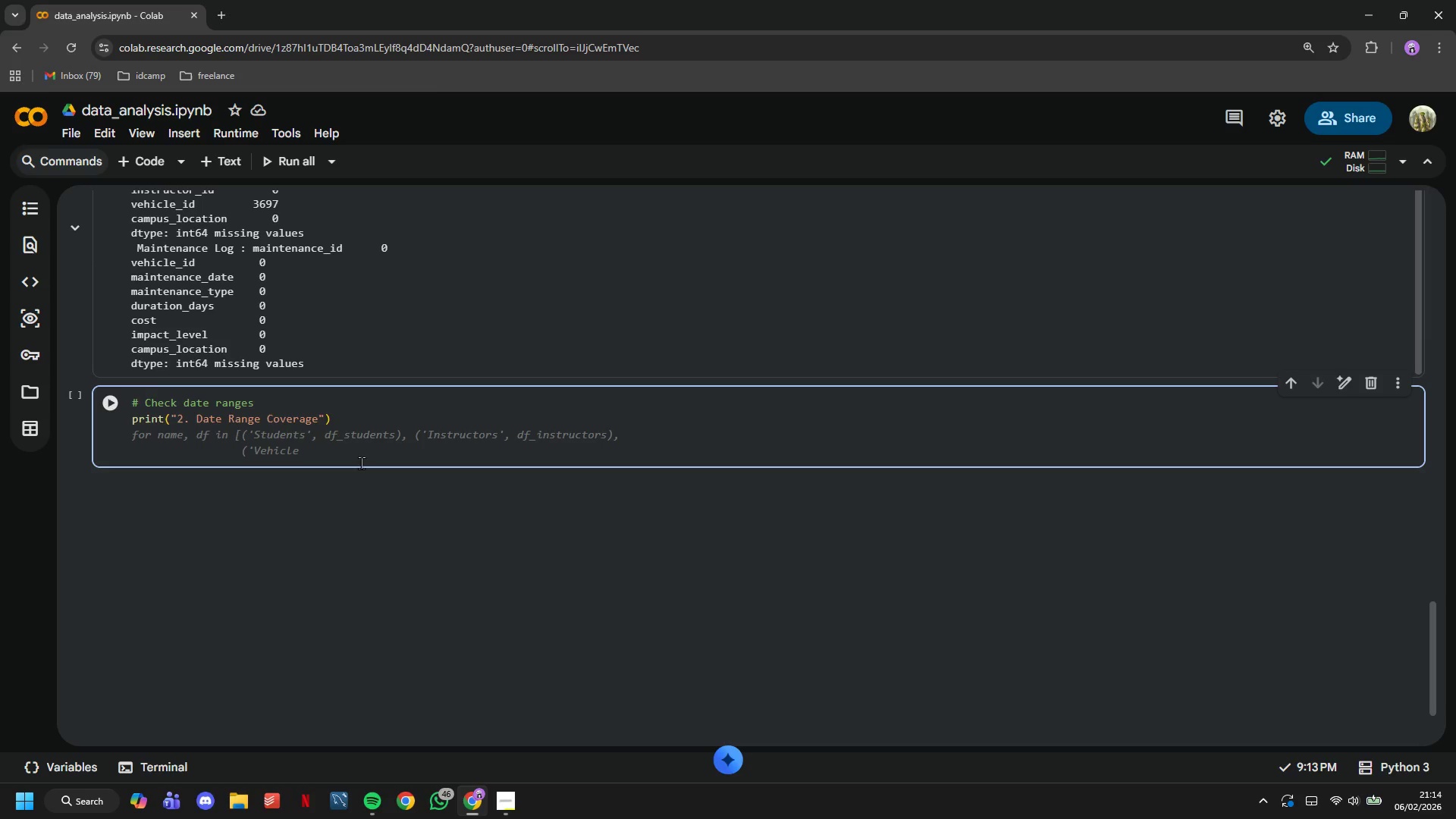 
type(print(f" Enrollment: {df_students['enrollem)
key(Backspace)
key(Backspace)
key(Tab)
 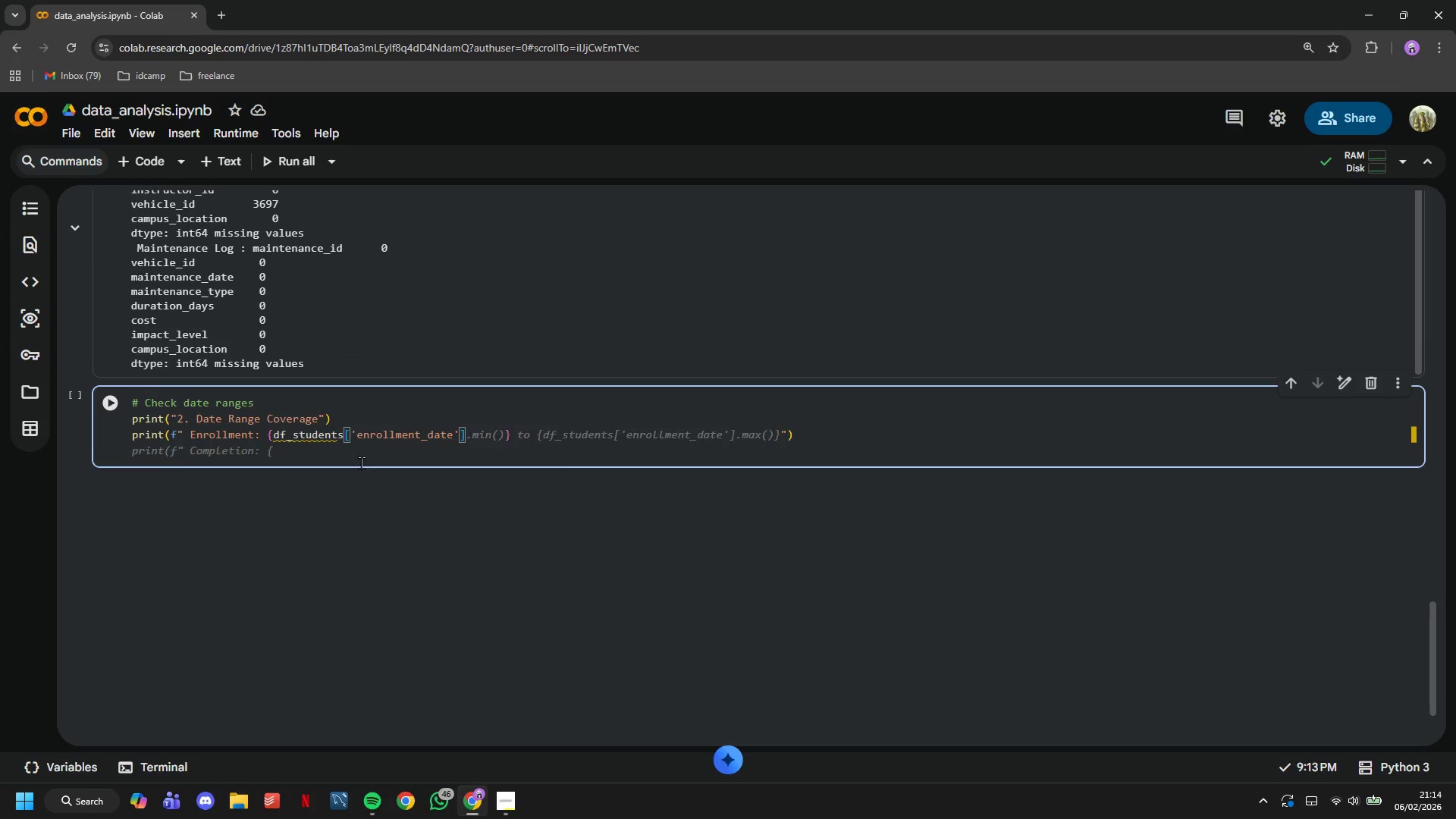 
key(ArrowRight)
 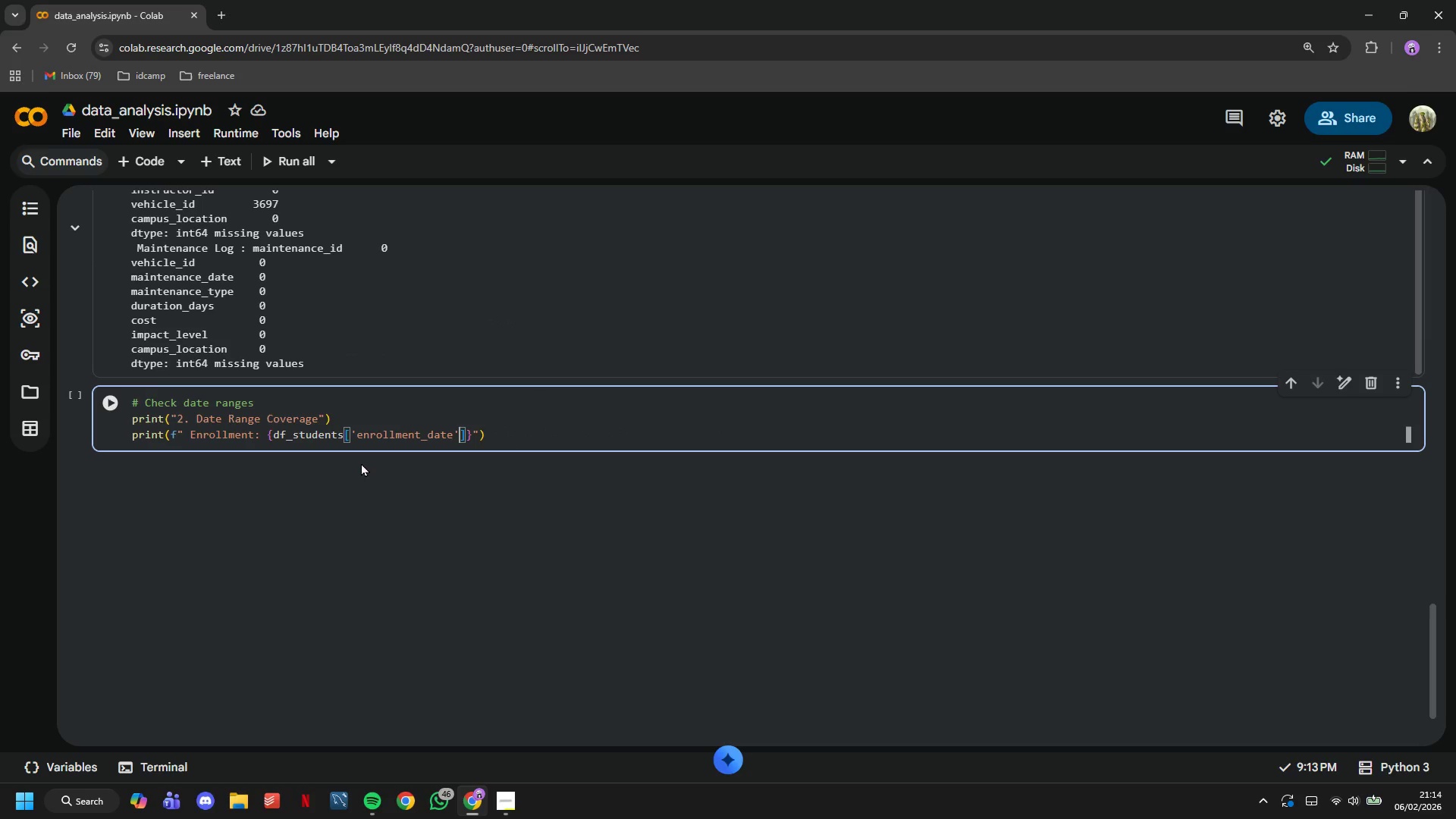 
key(ArrowRight)
 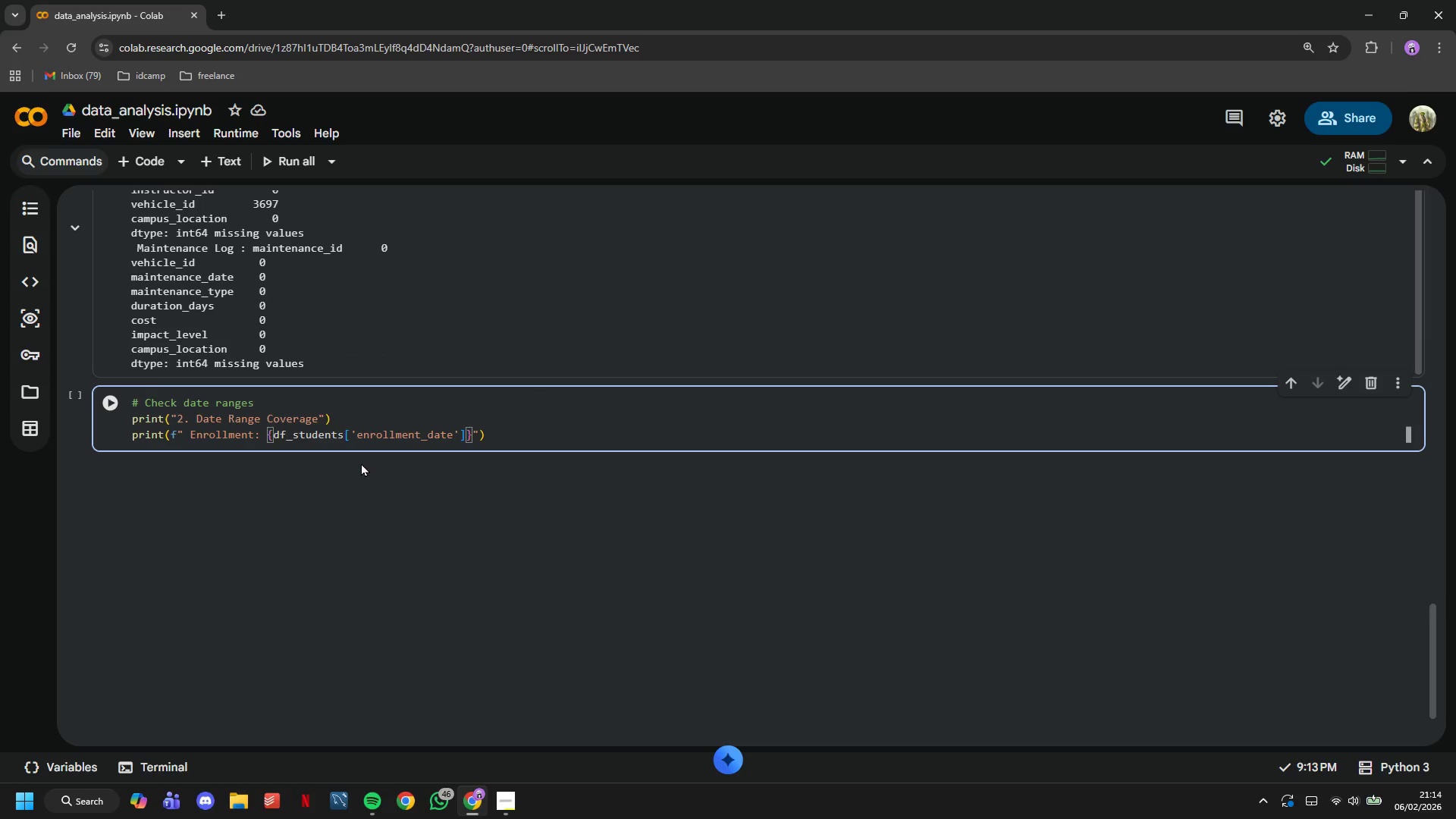 
type(.min()
 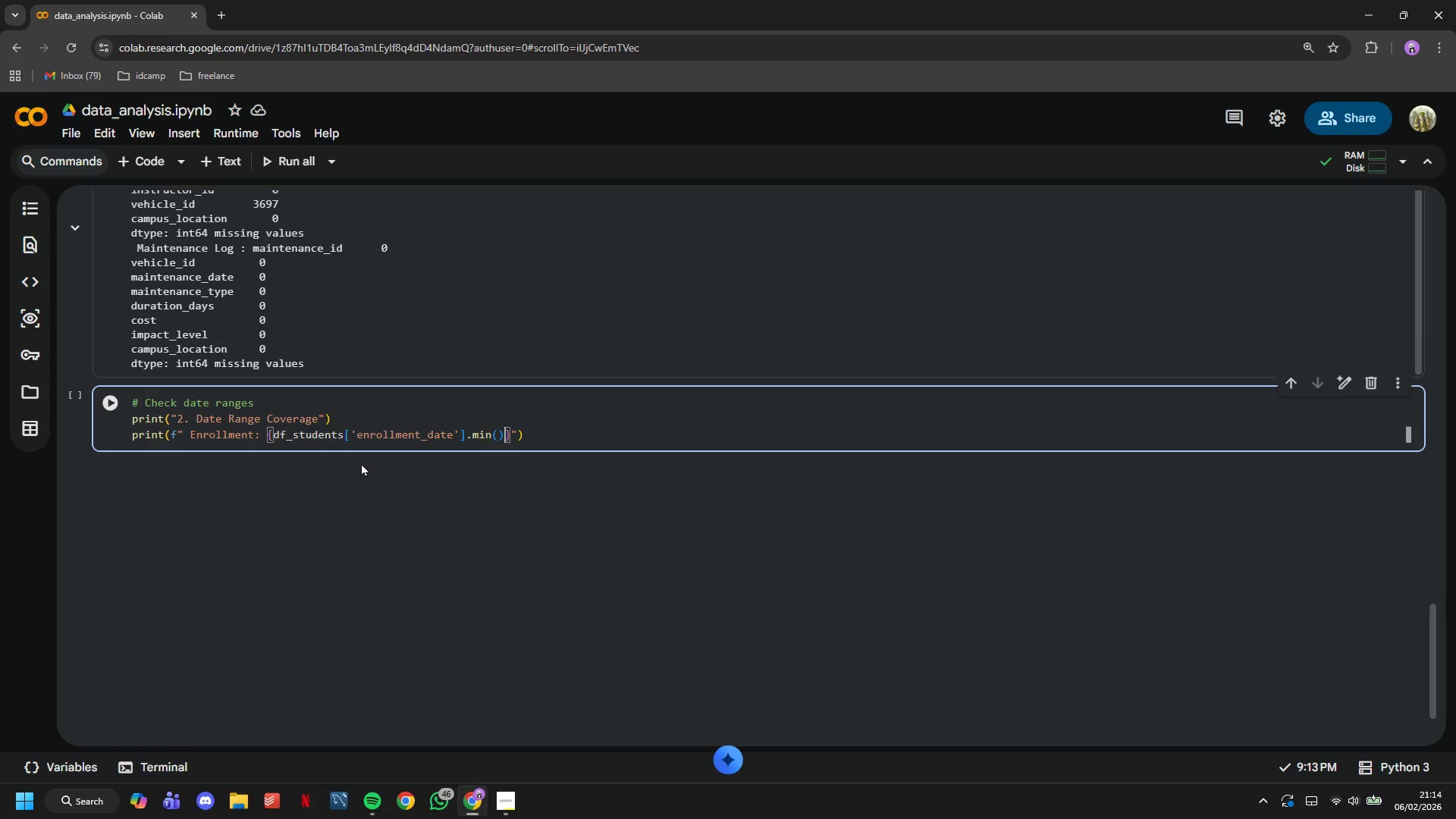 
 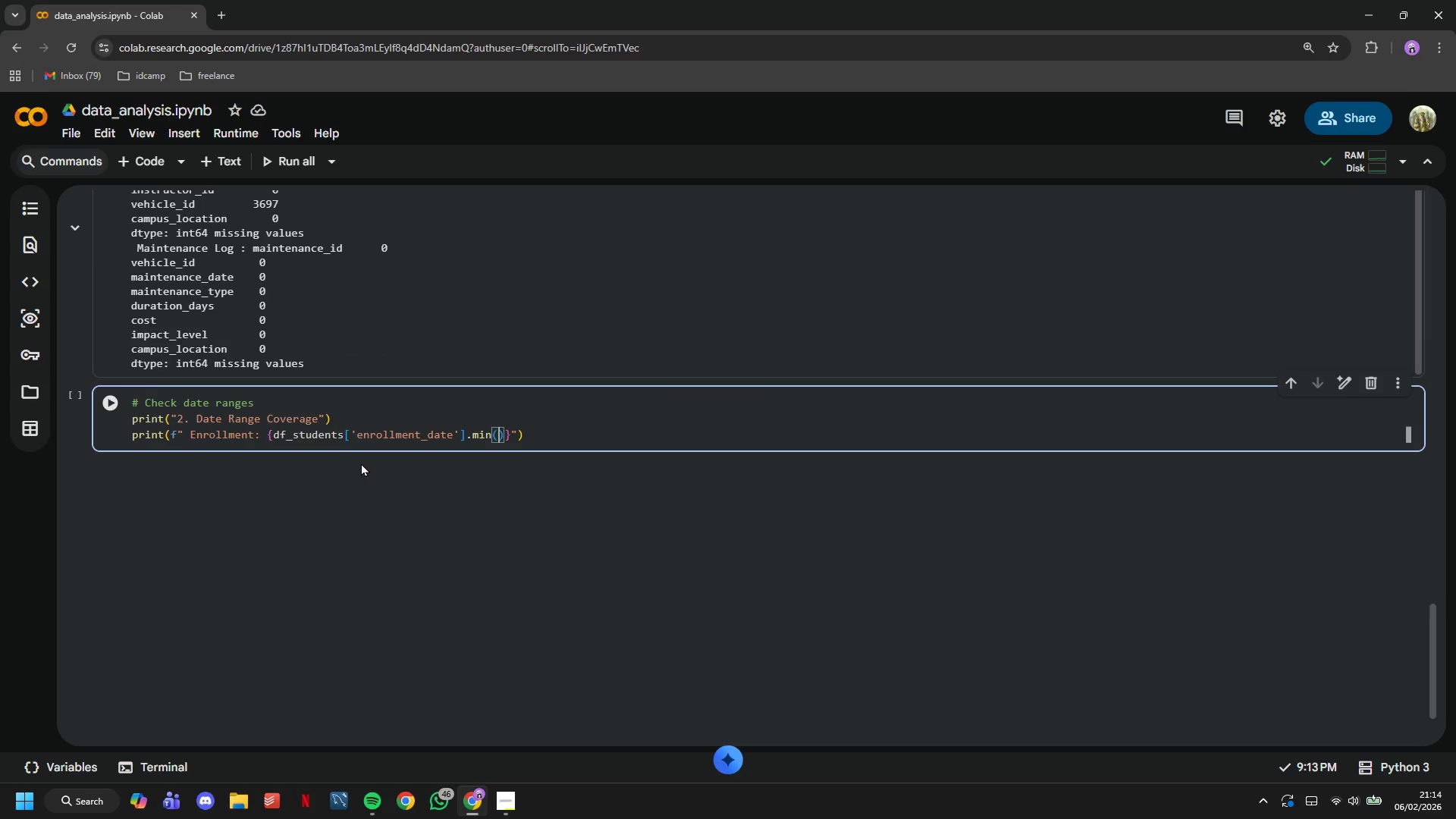 
key(ArrowRight)
 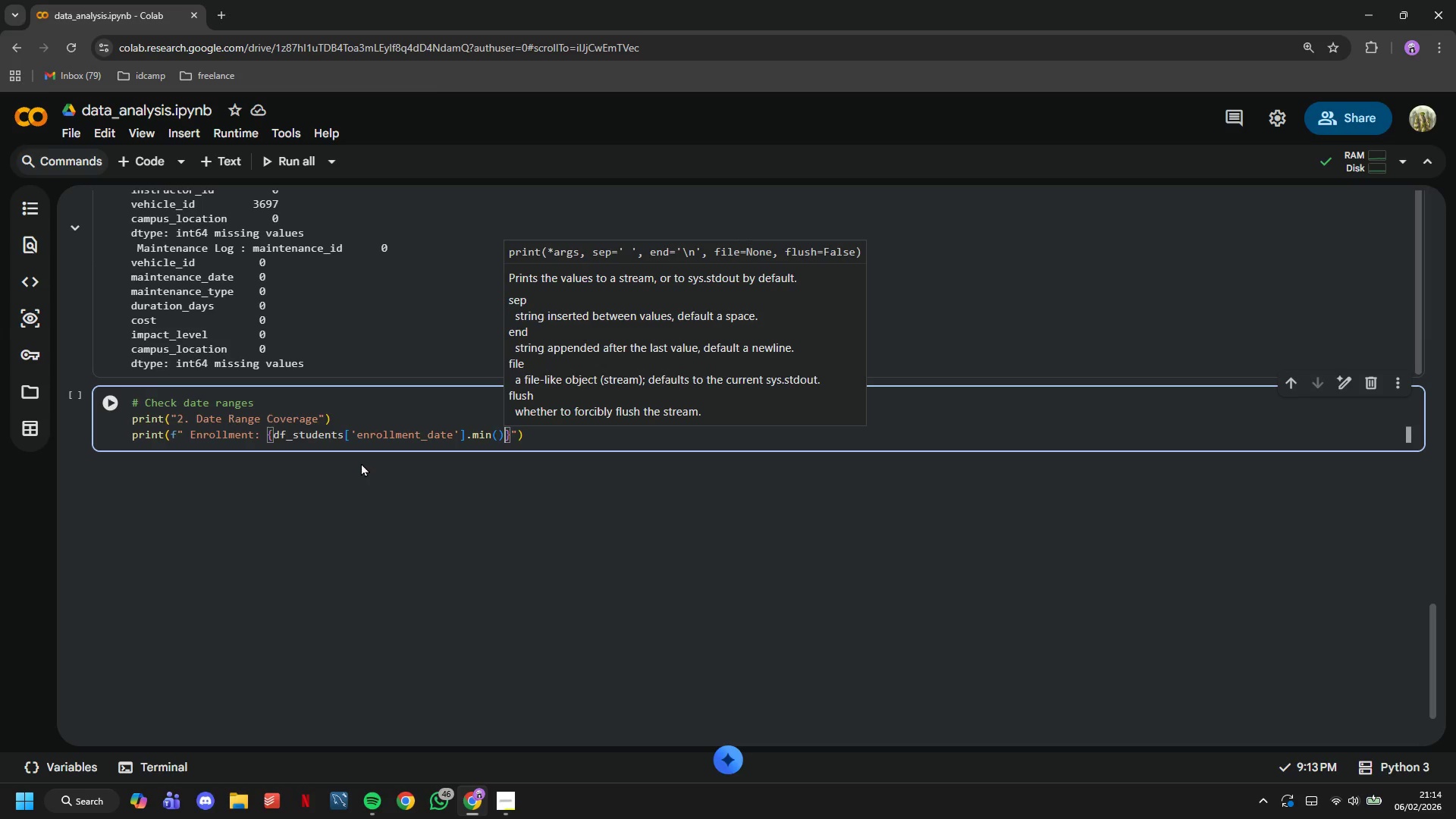 
type(.date()
 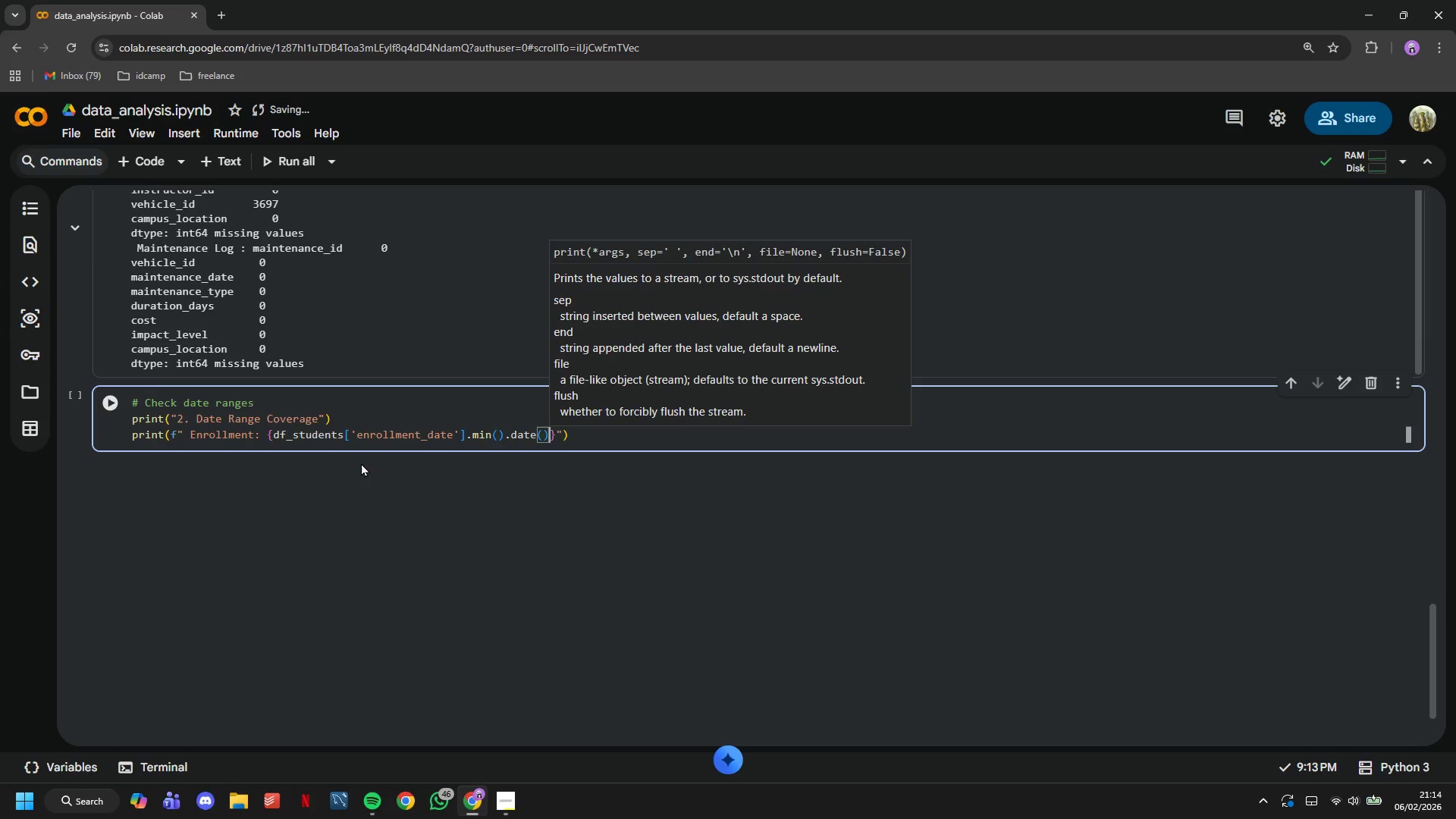 
key(ArrowRight)
 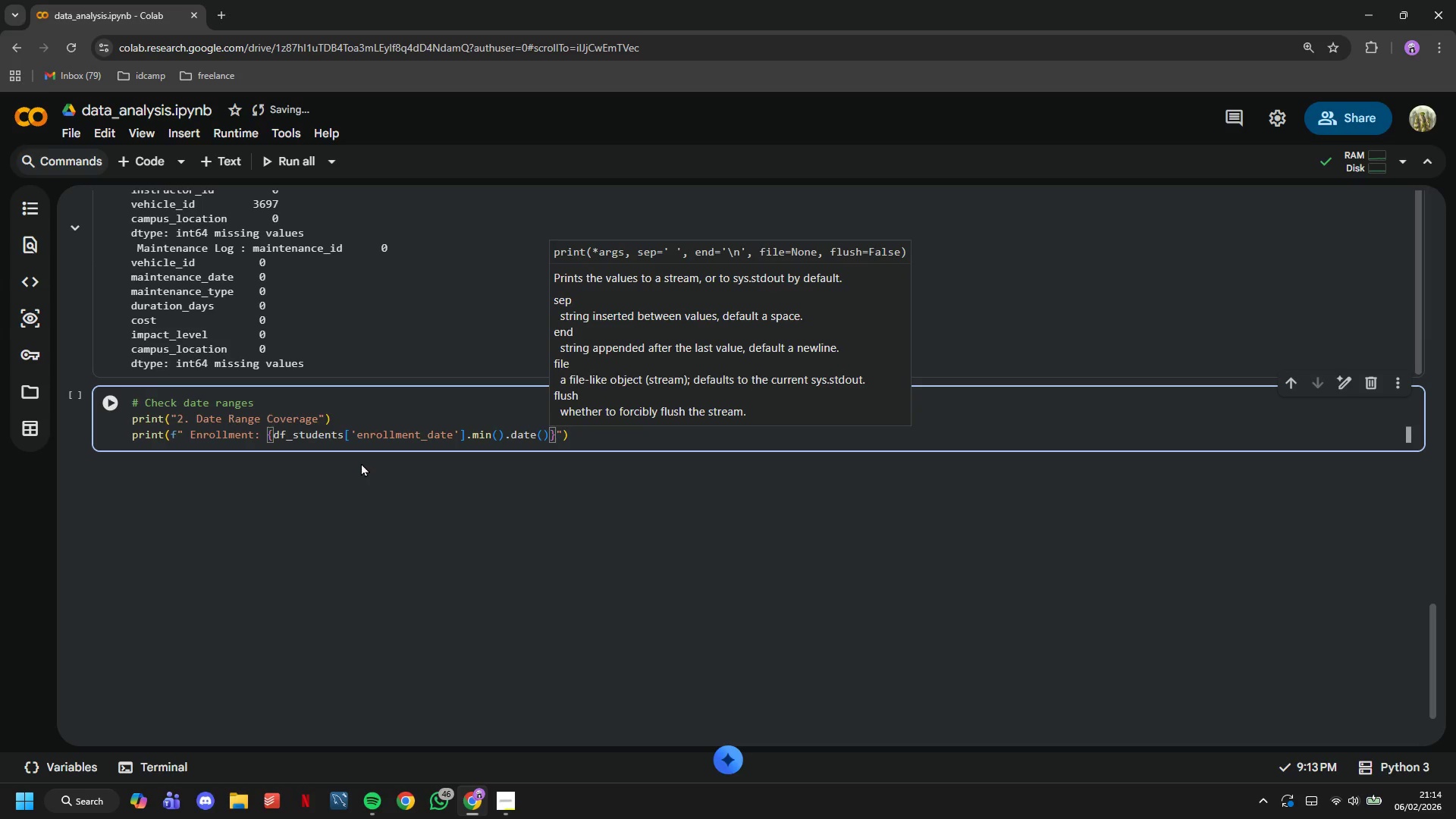 
key(ArrowRight)
 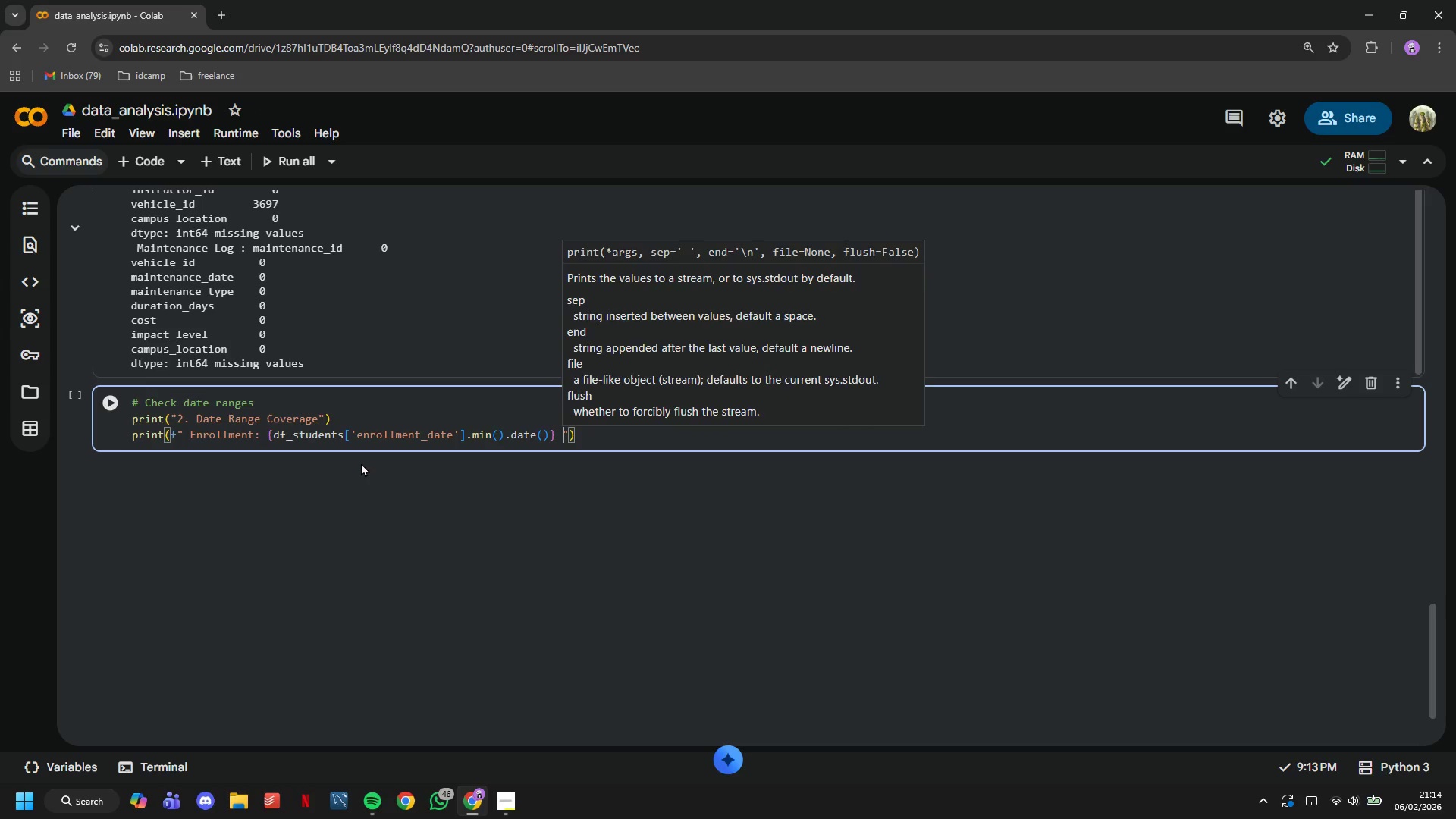 
type( to {)
 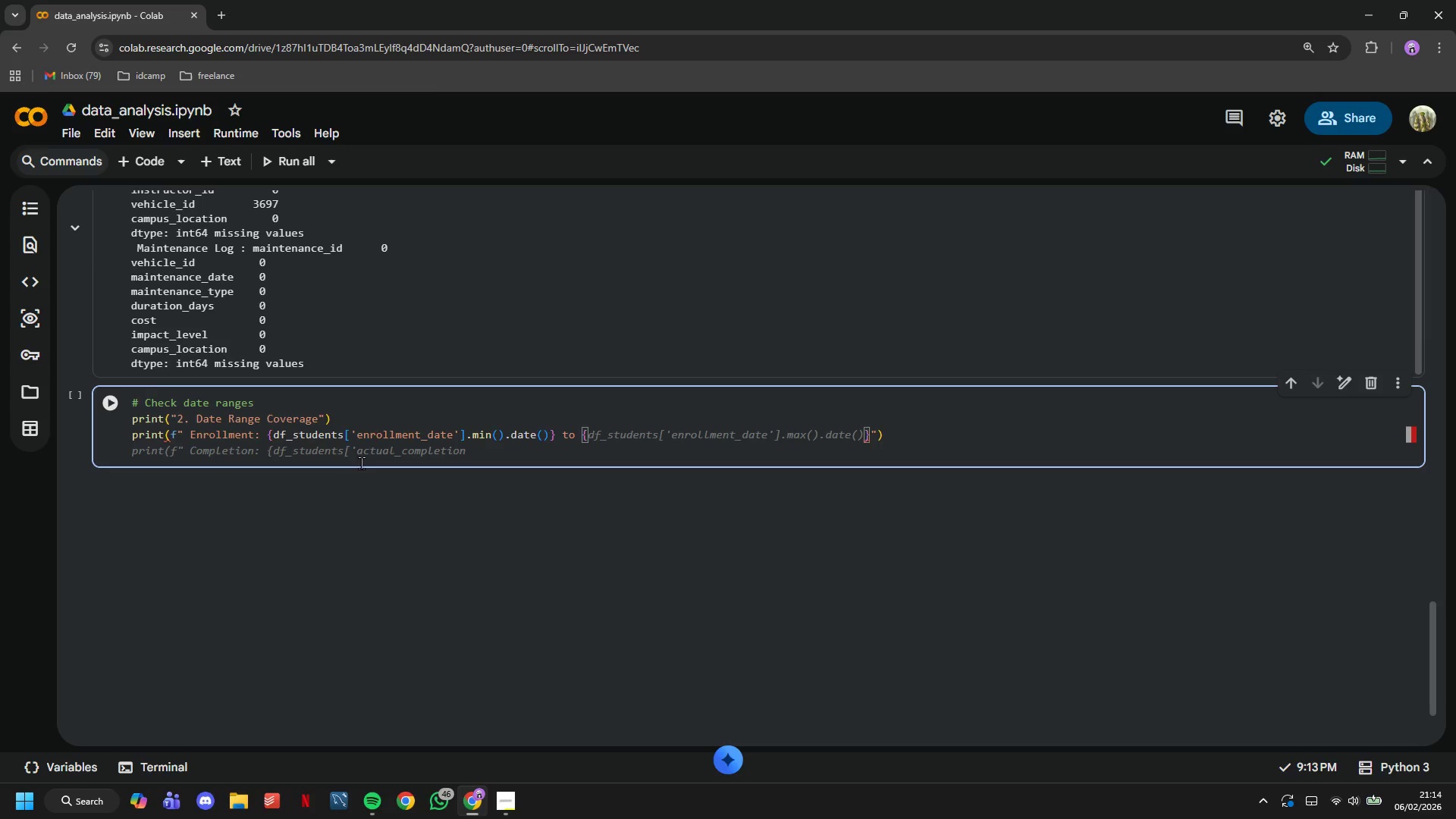 
key(Tab)
 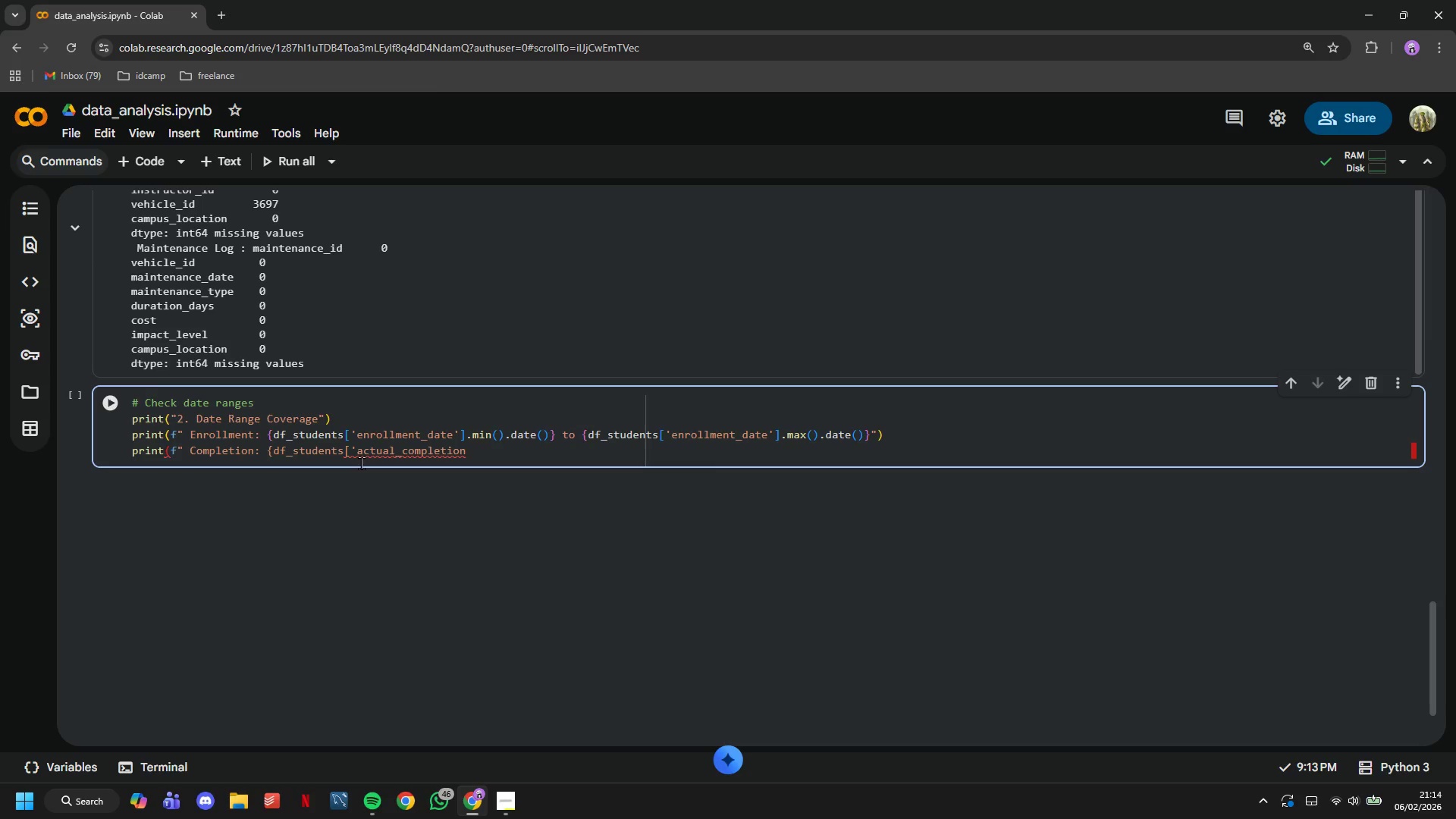 
hold_key(key=Backspace, duration=1.52)
 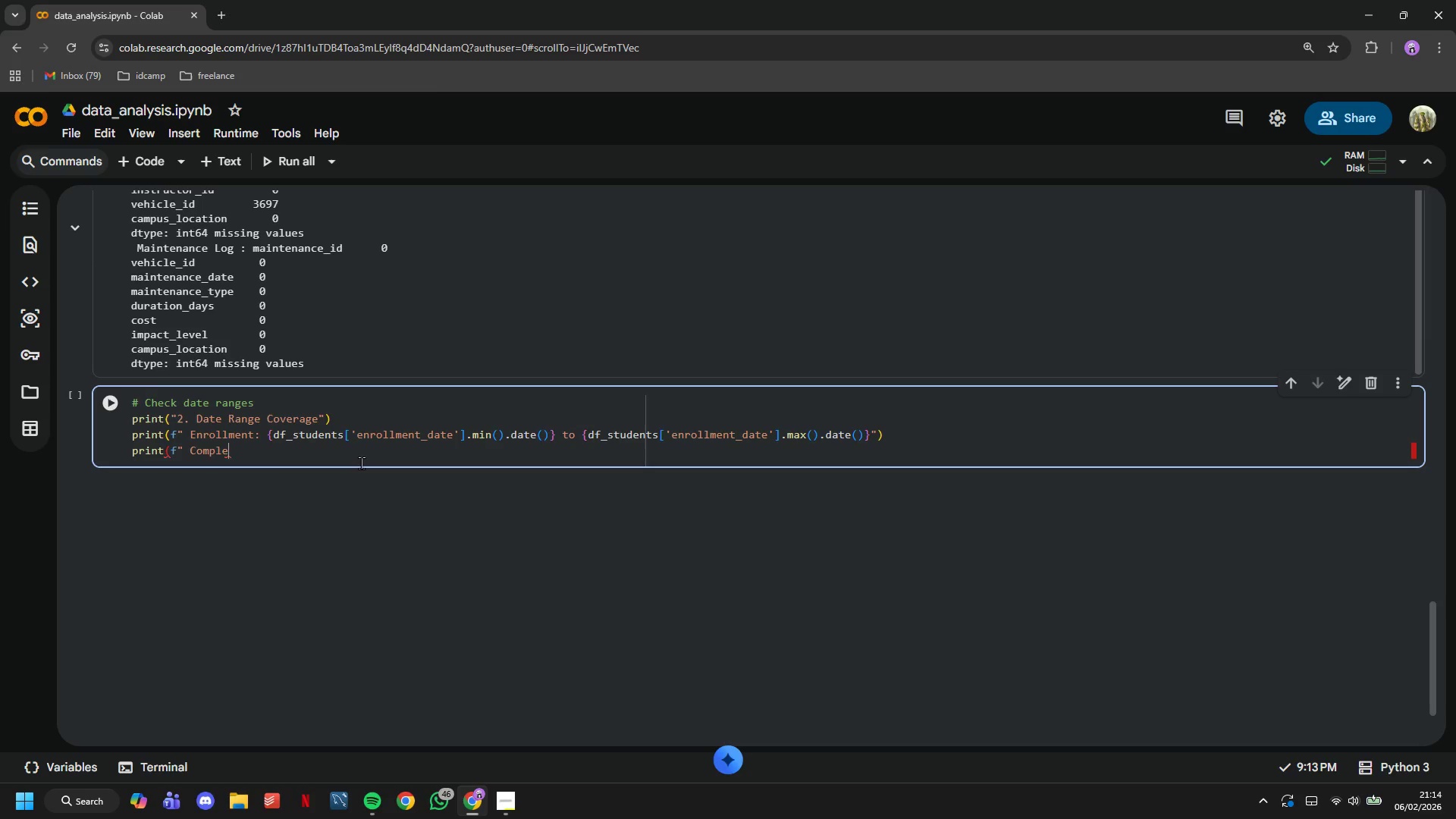 
key(Backspace)
 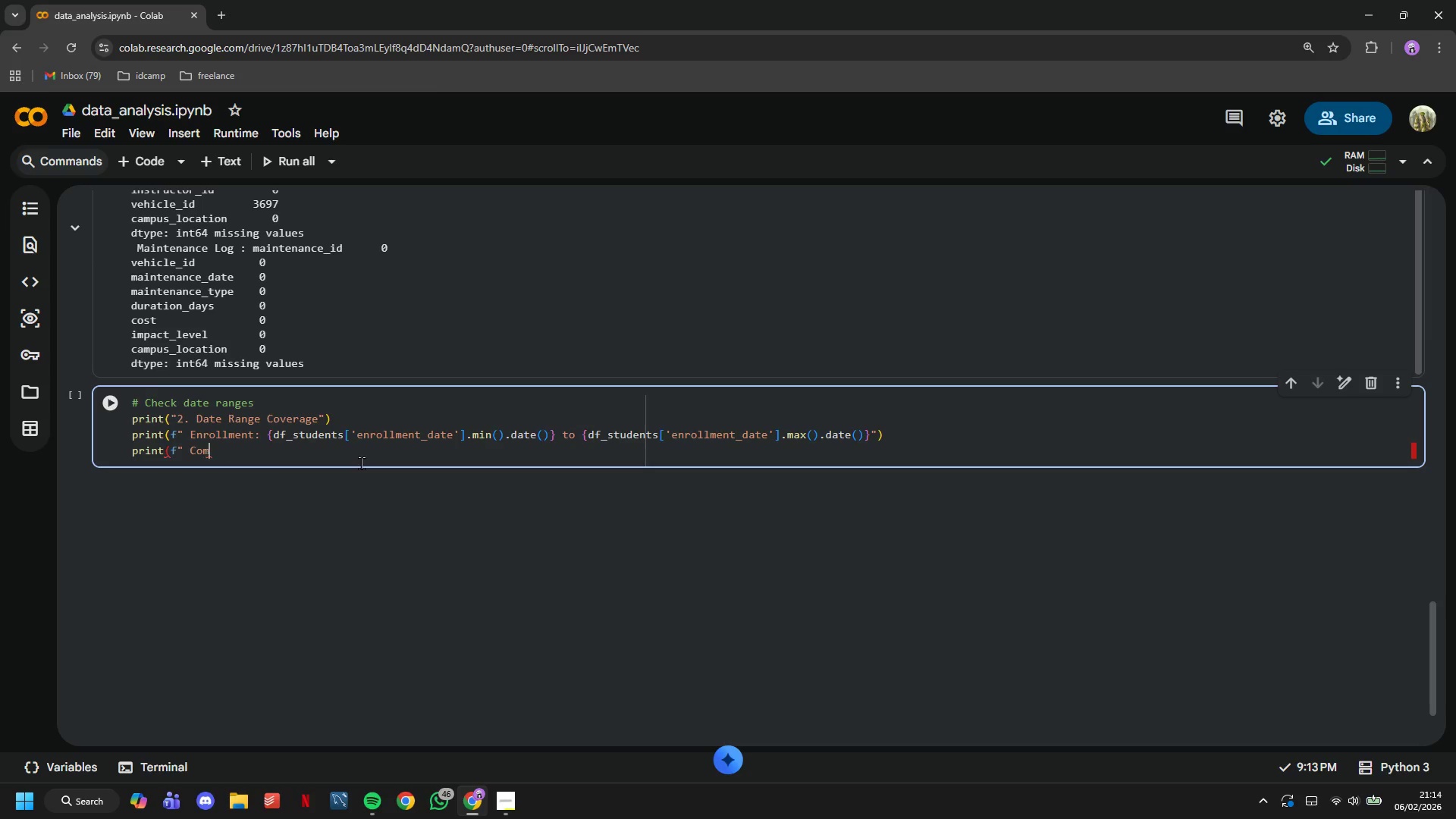 
key(Backspace)
 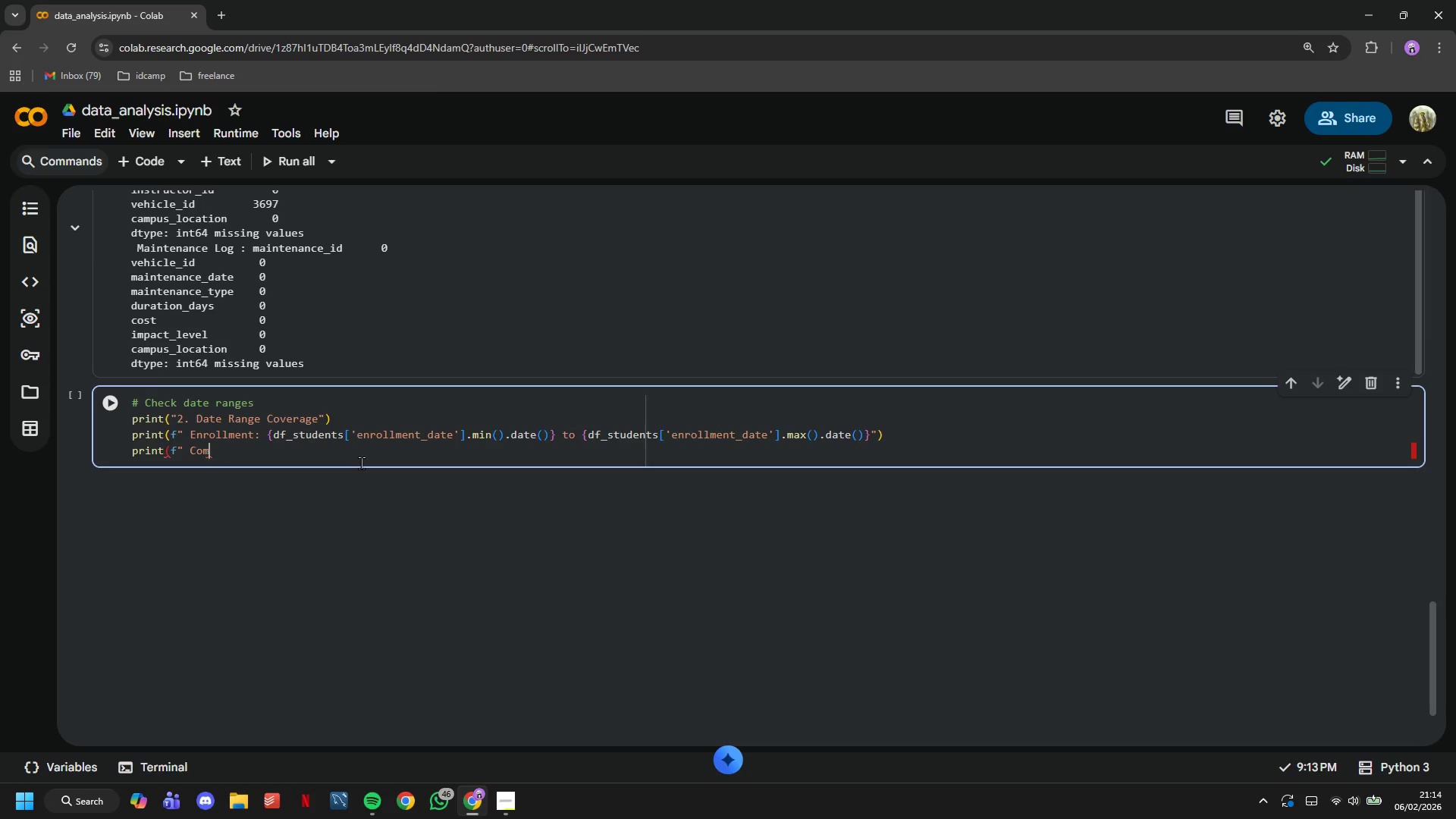 
key(Backspace)
 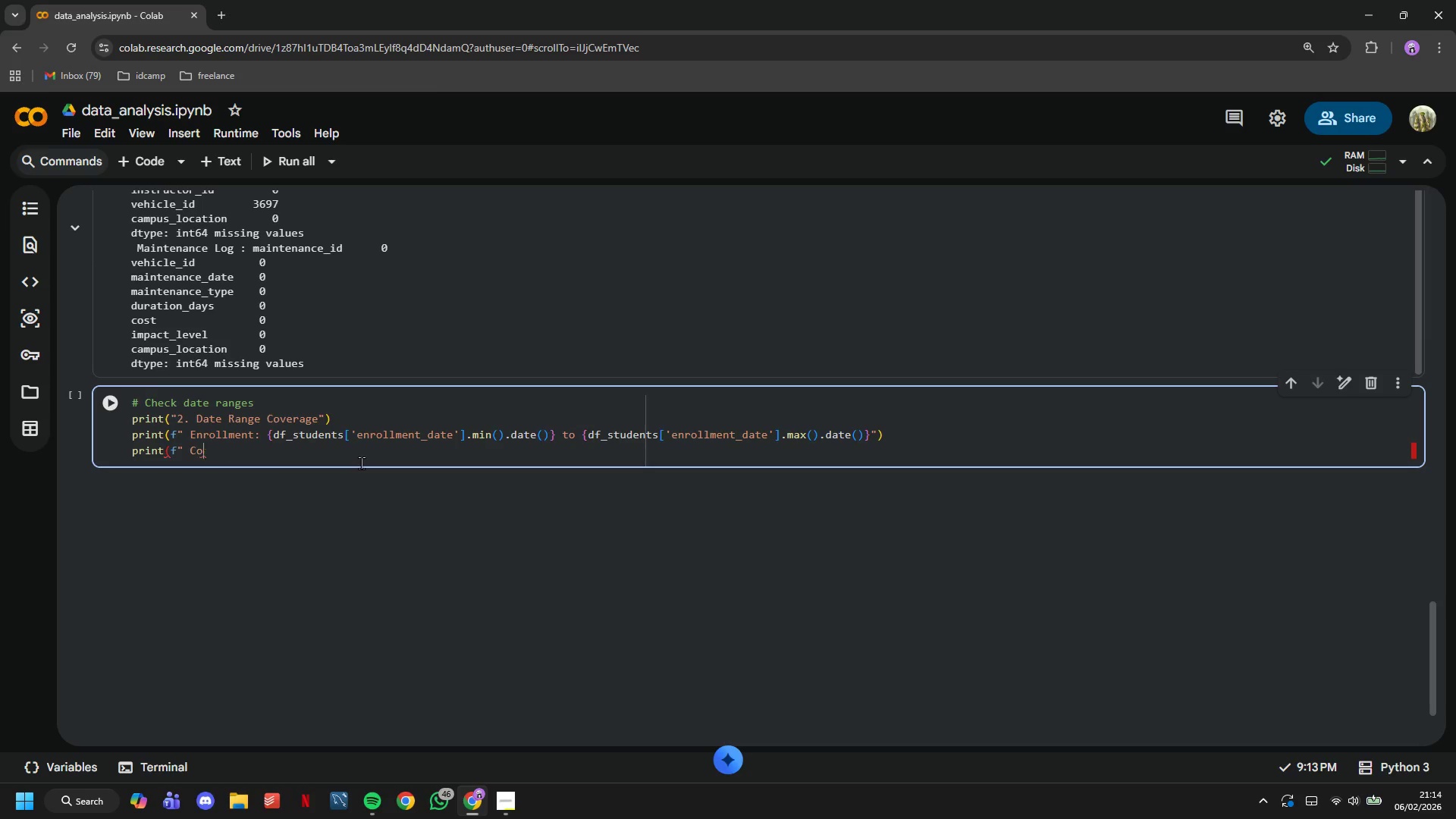 
key(Backspace)
 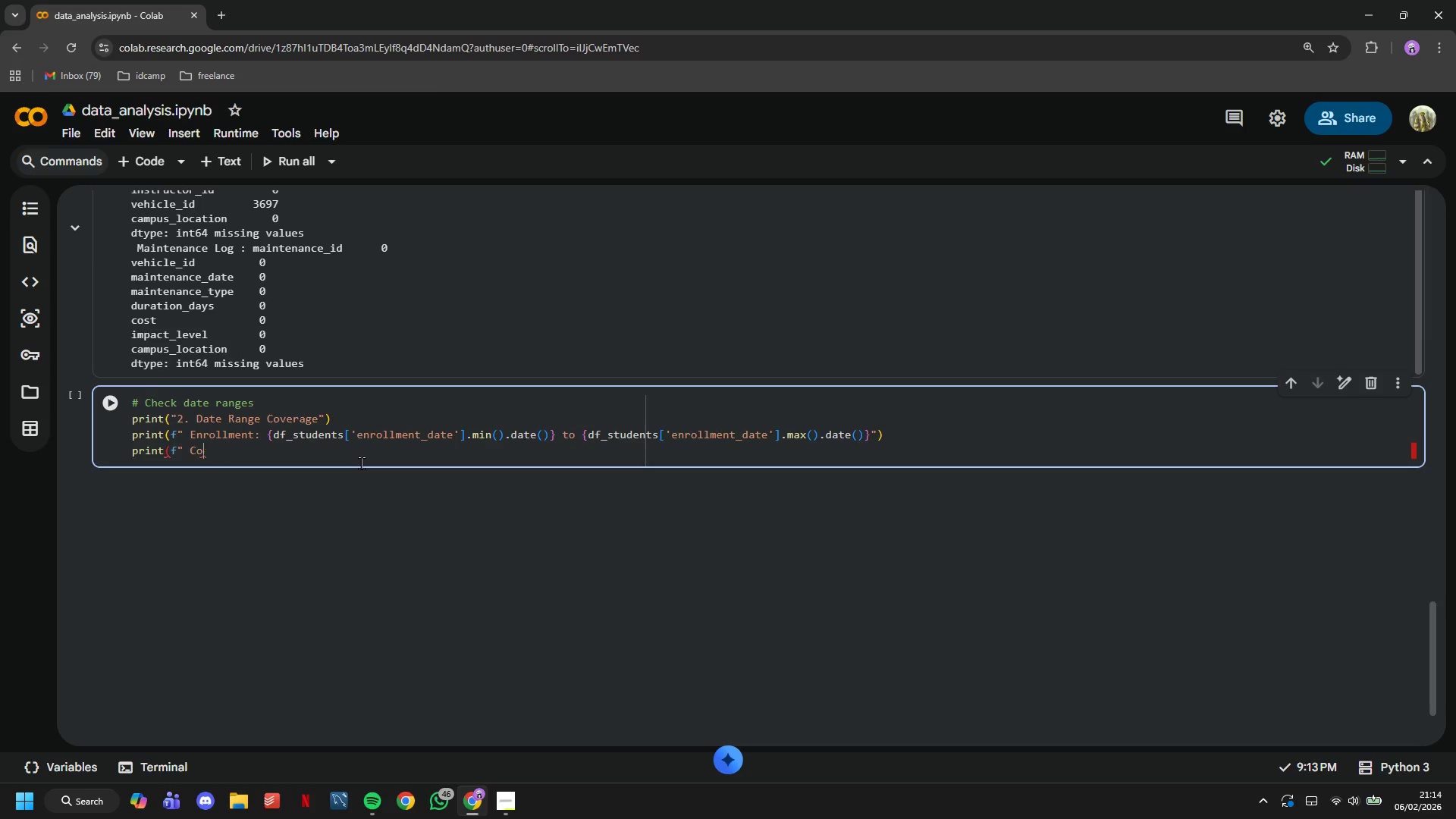 
key(Backspace)
 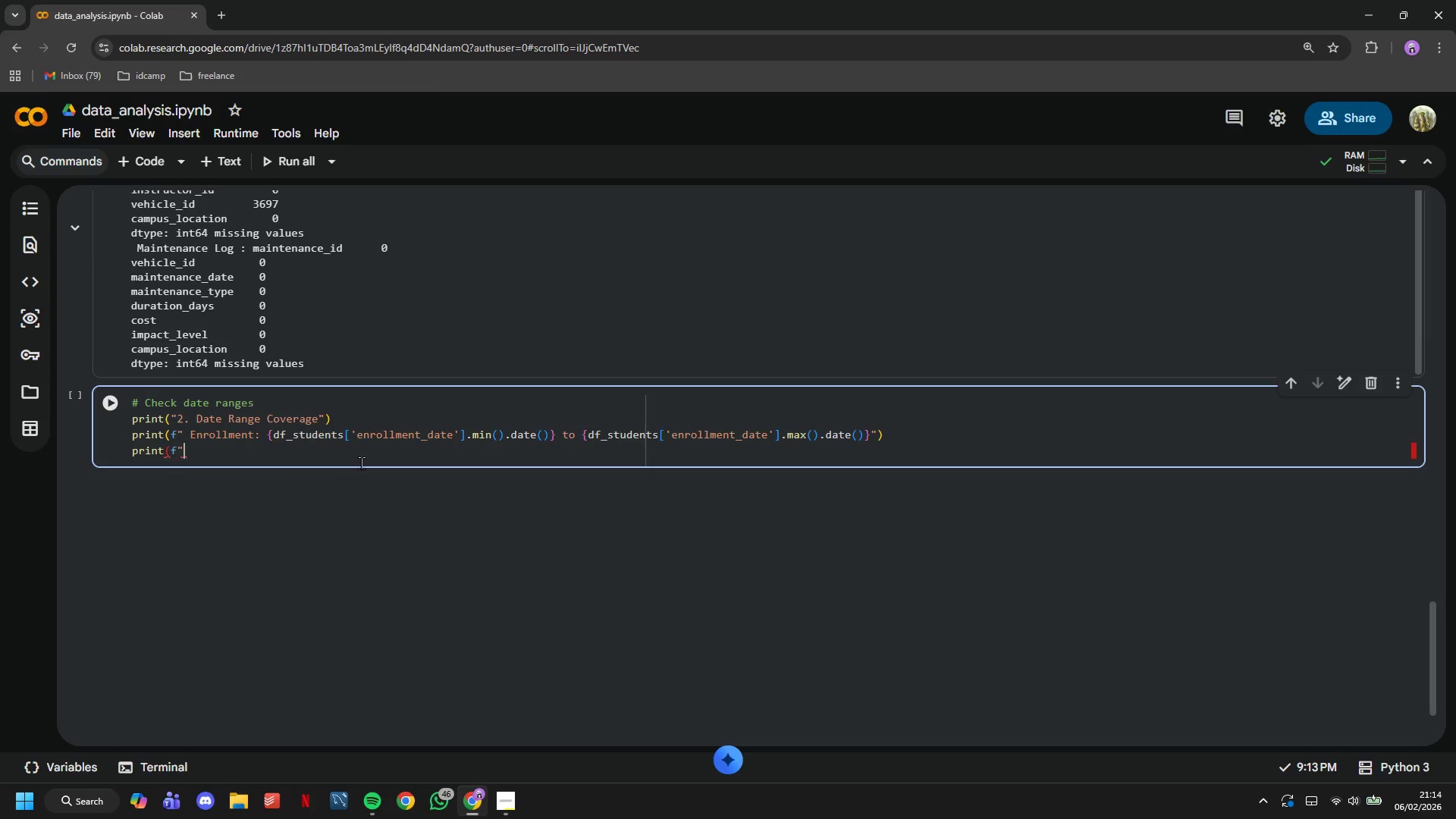 
key(Backspace)
 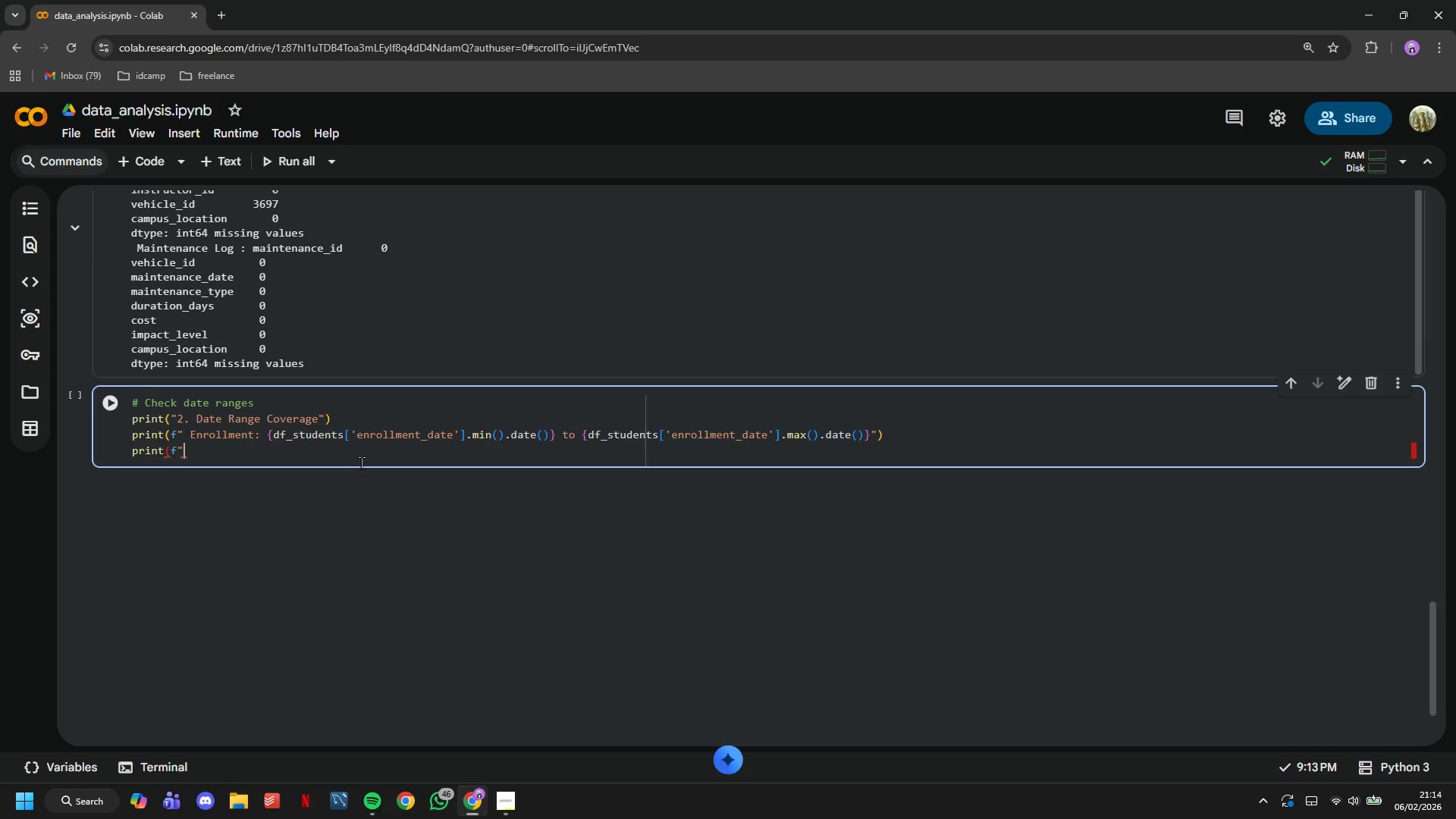 
key(Backspace)
 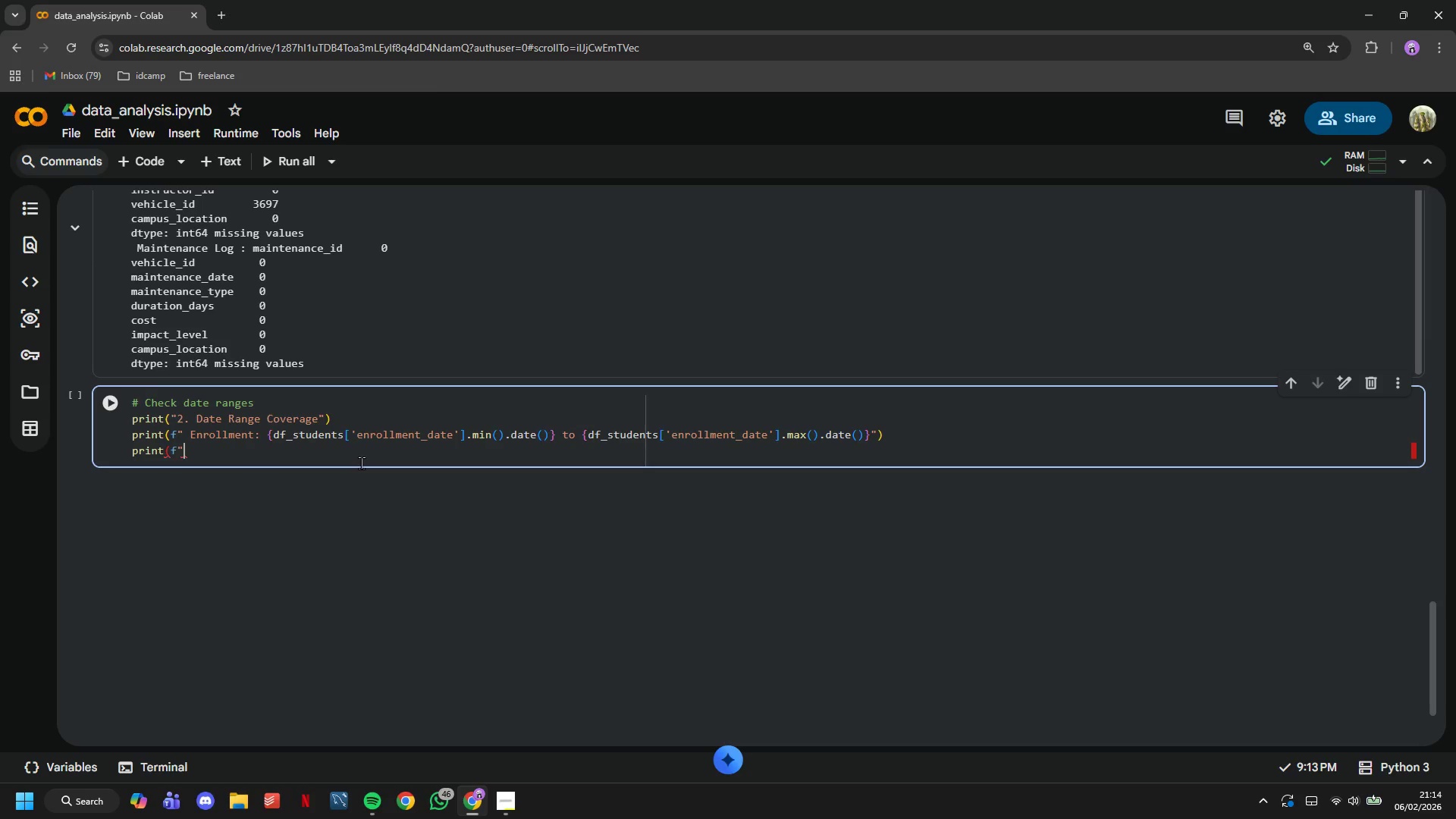 
key(Backspace)
 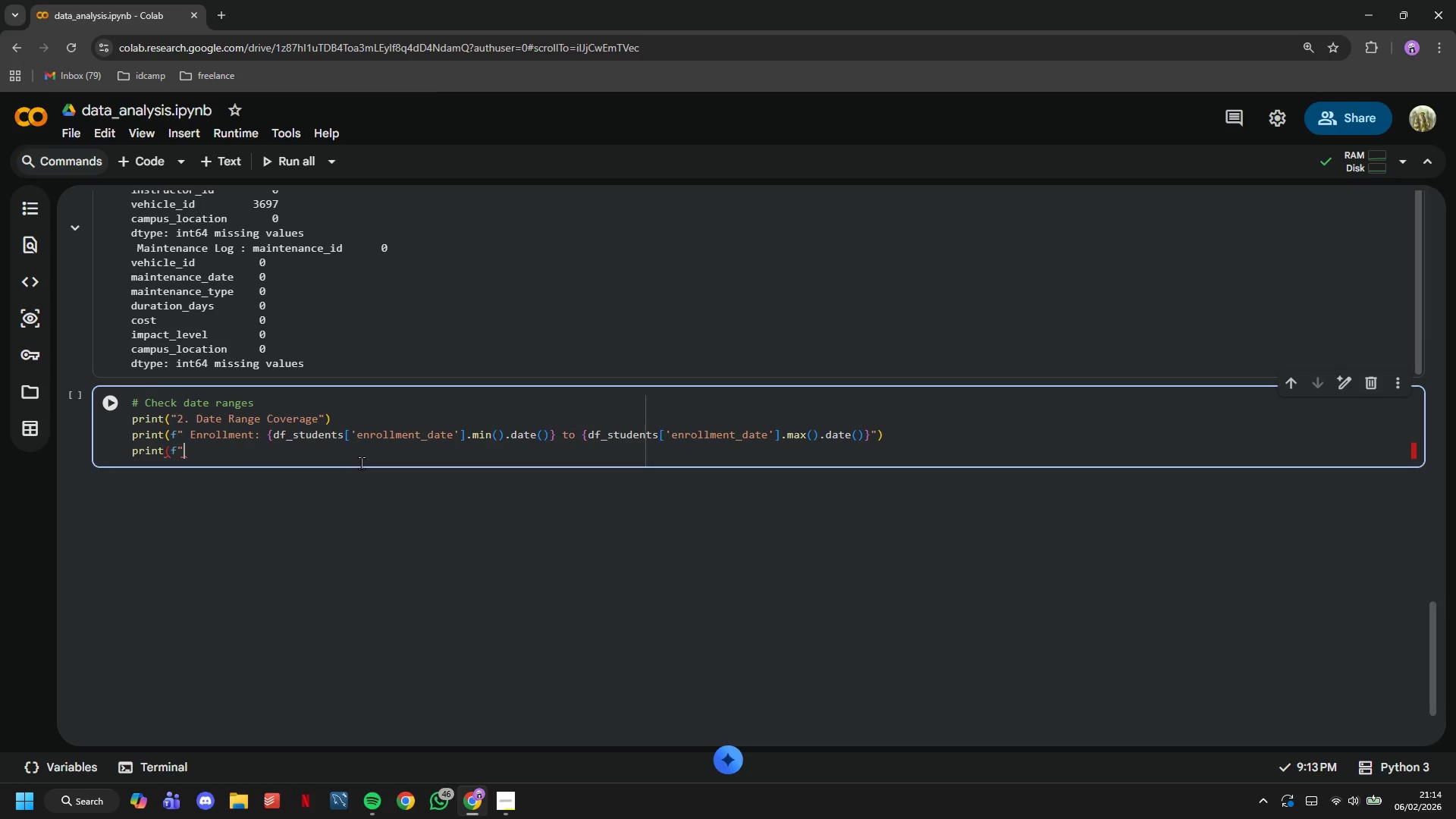 
key(Backspace)
 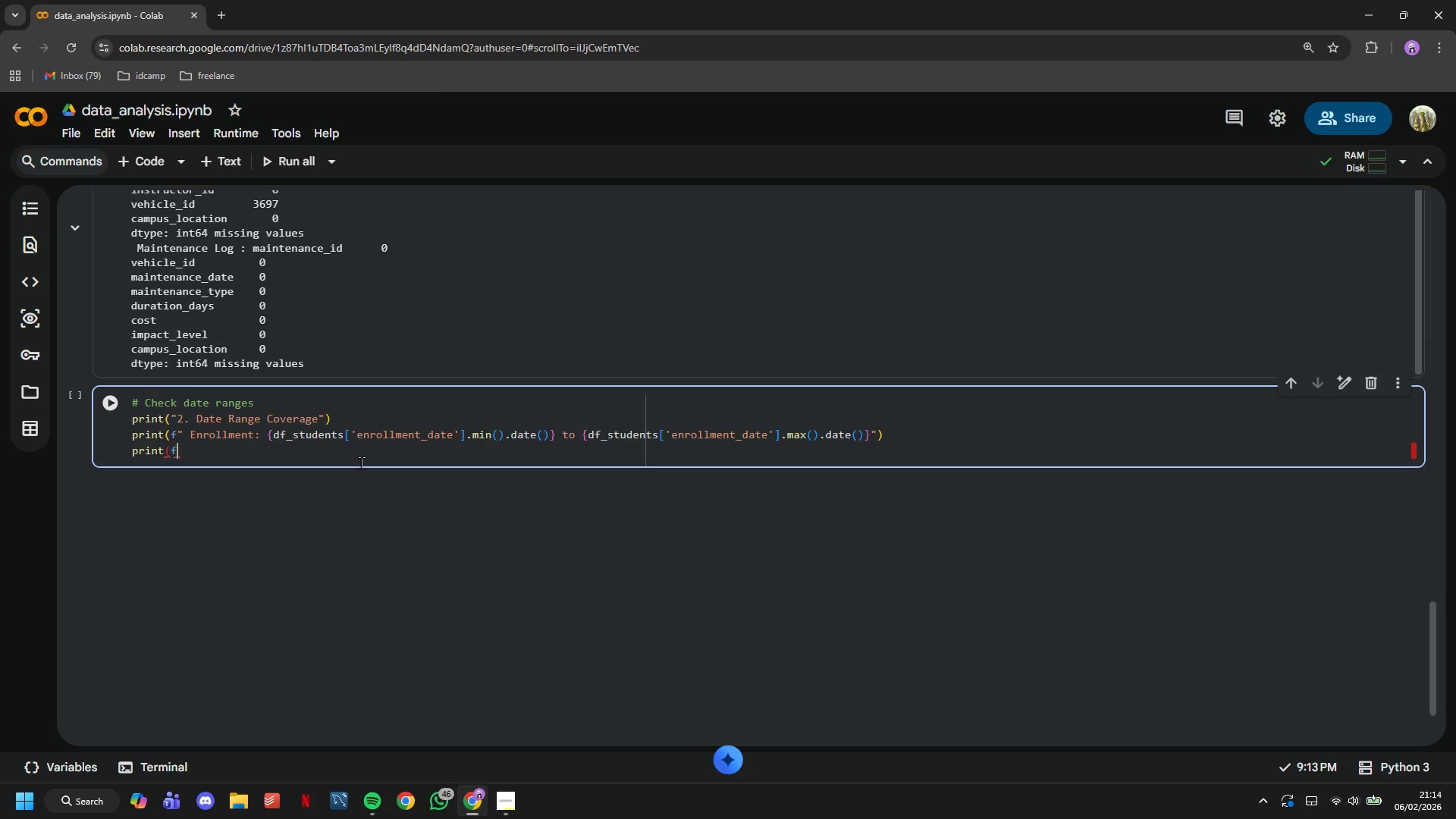 
key(Backspace)
 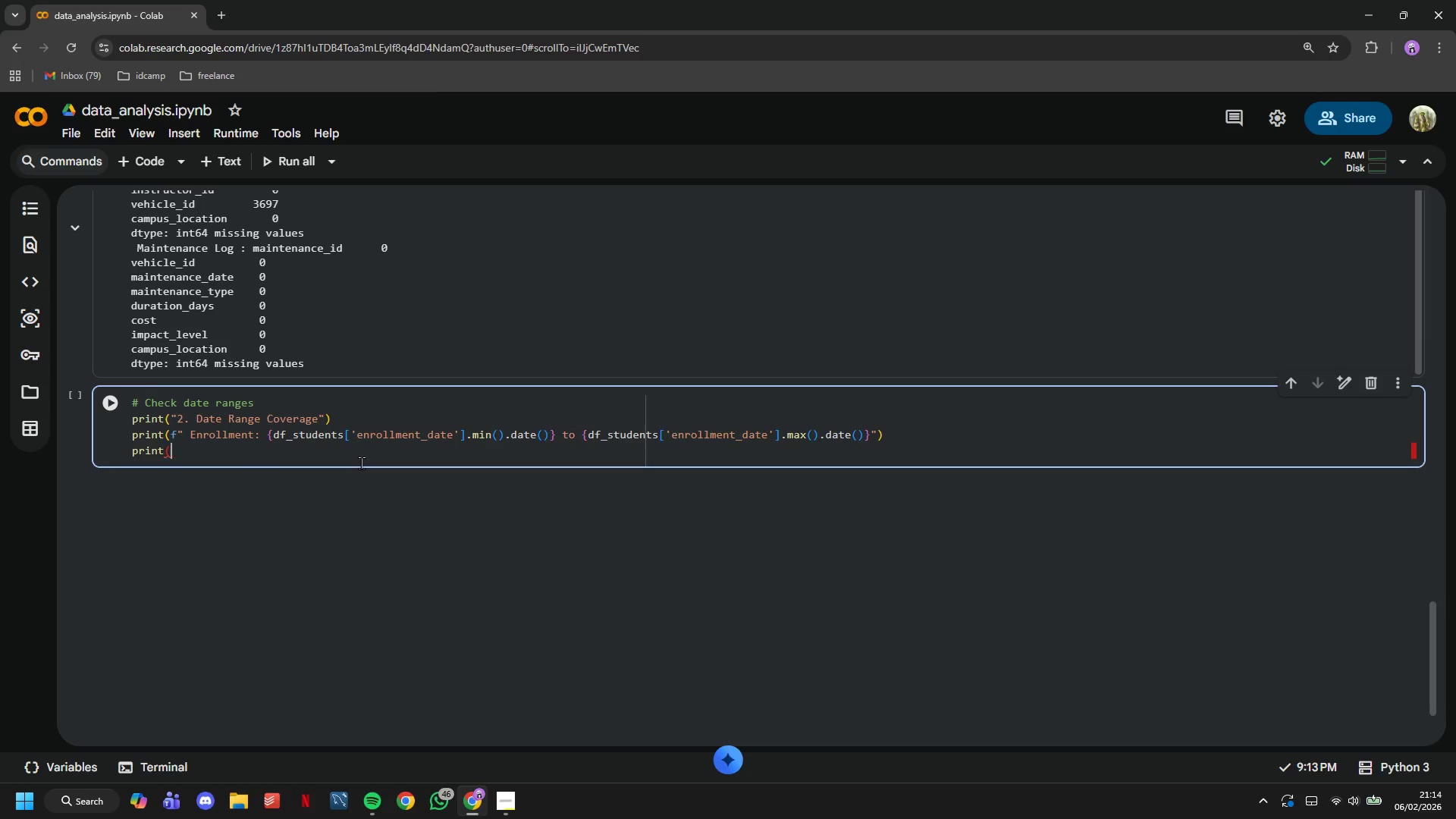 
key(Backspace)
 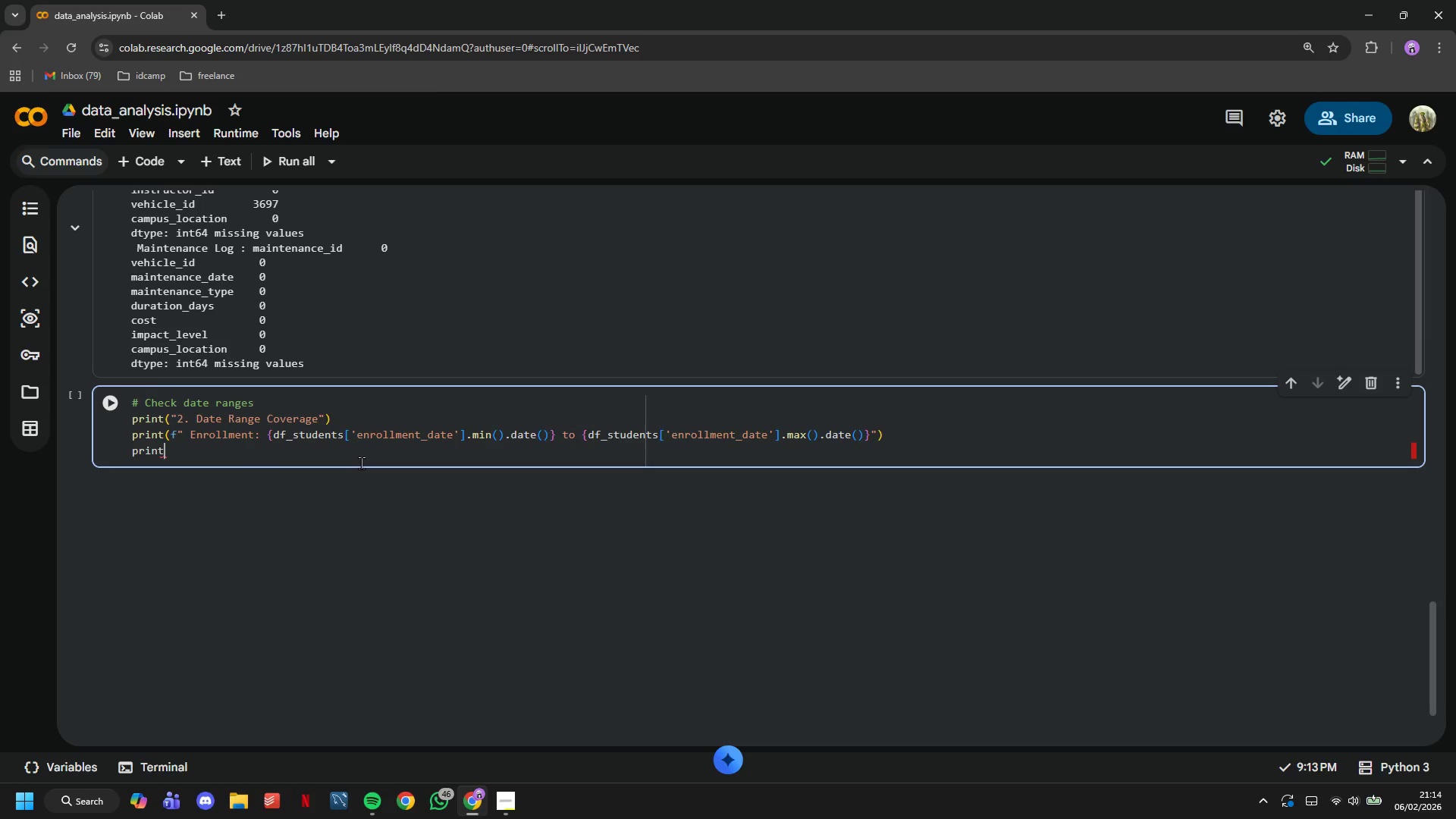 
key(Backspace)
 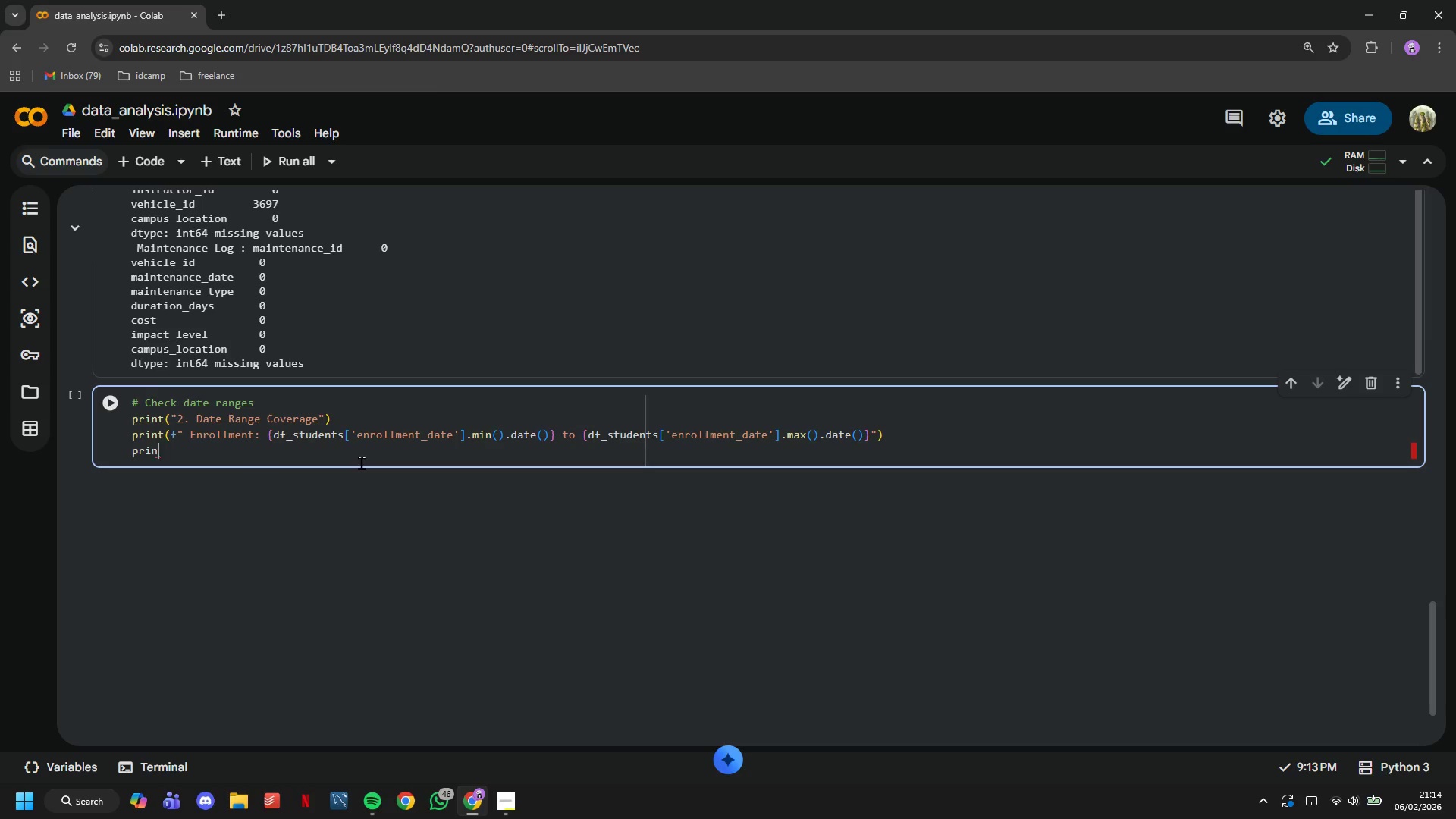 
key(Backspace)
 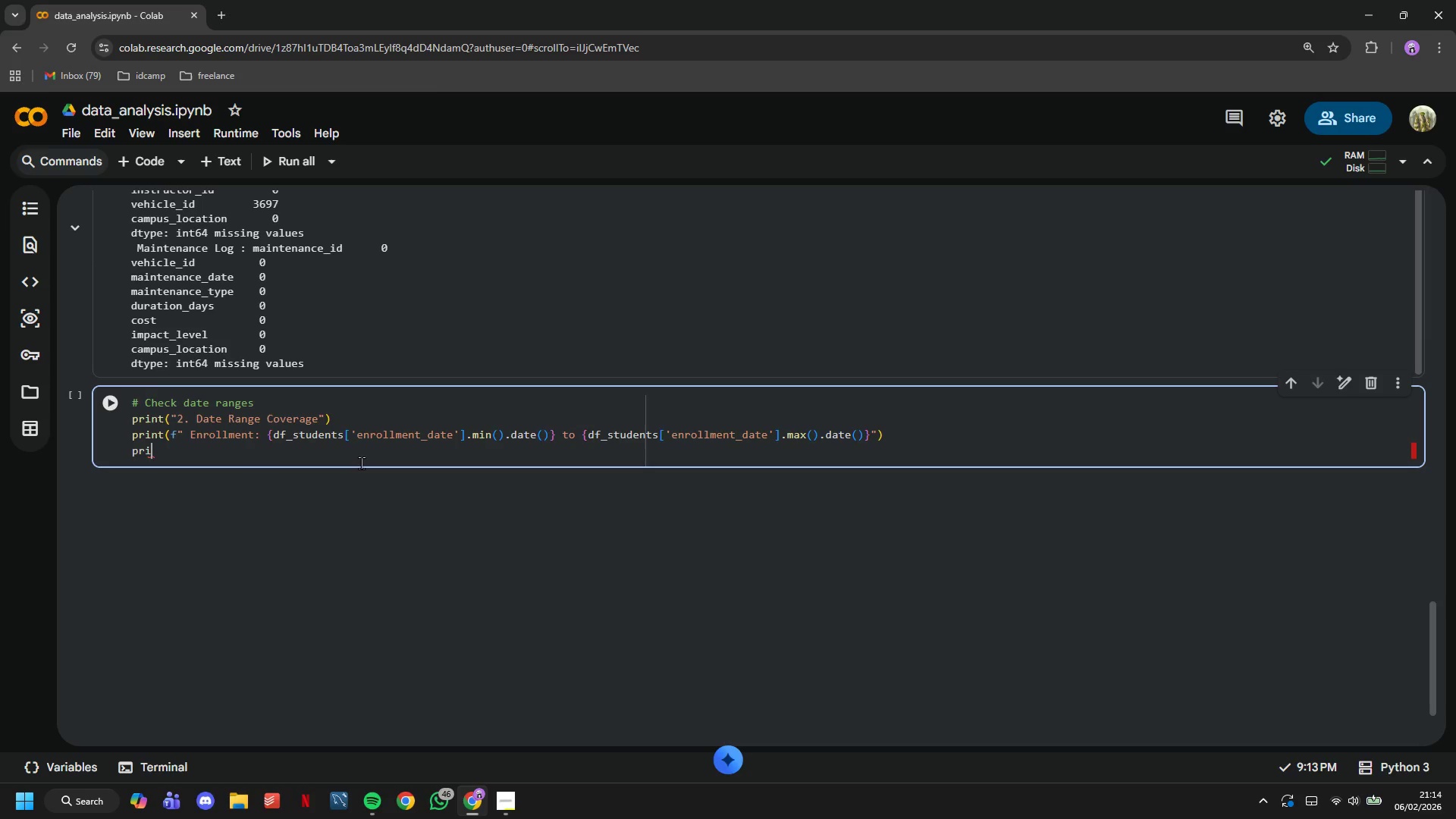 
key(Backspace)
 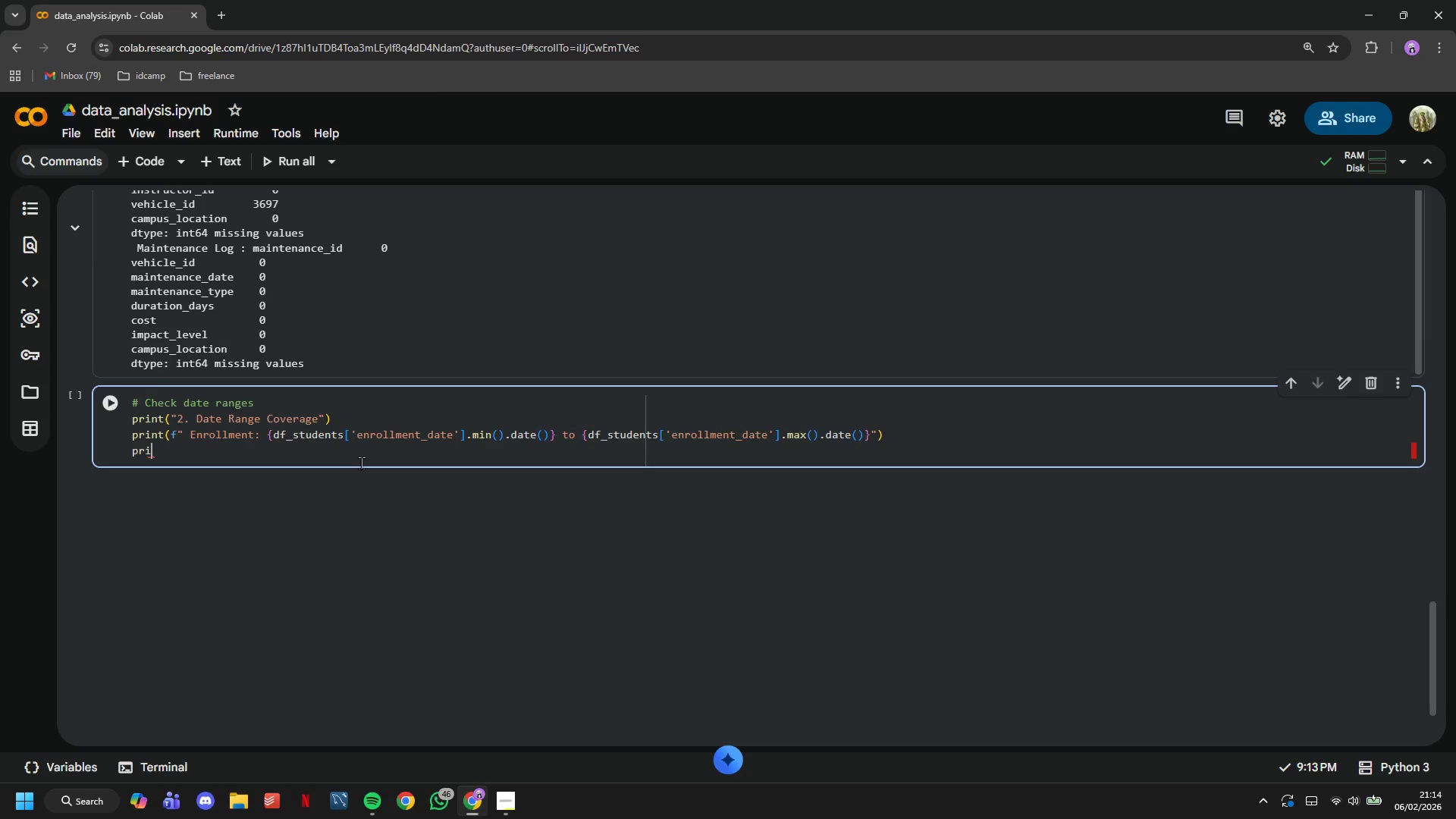 
key(Backspace)
 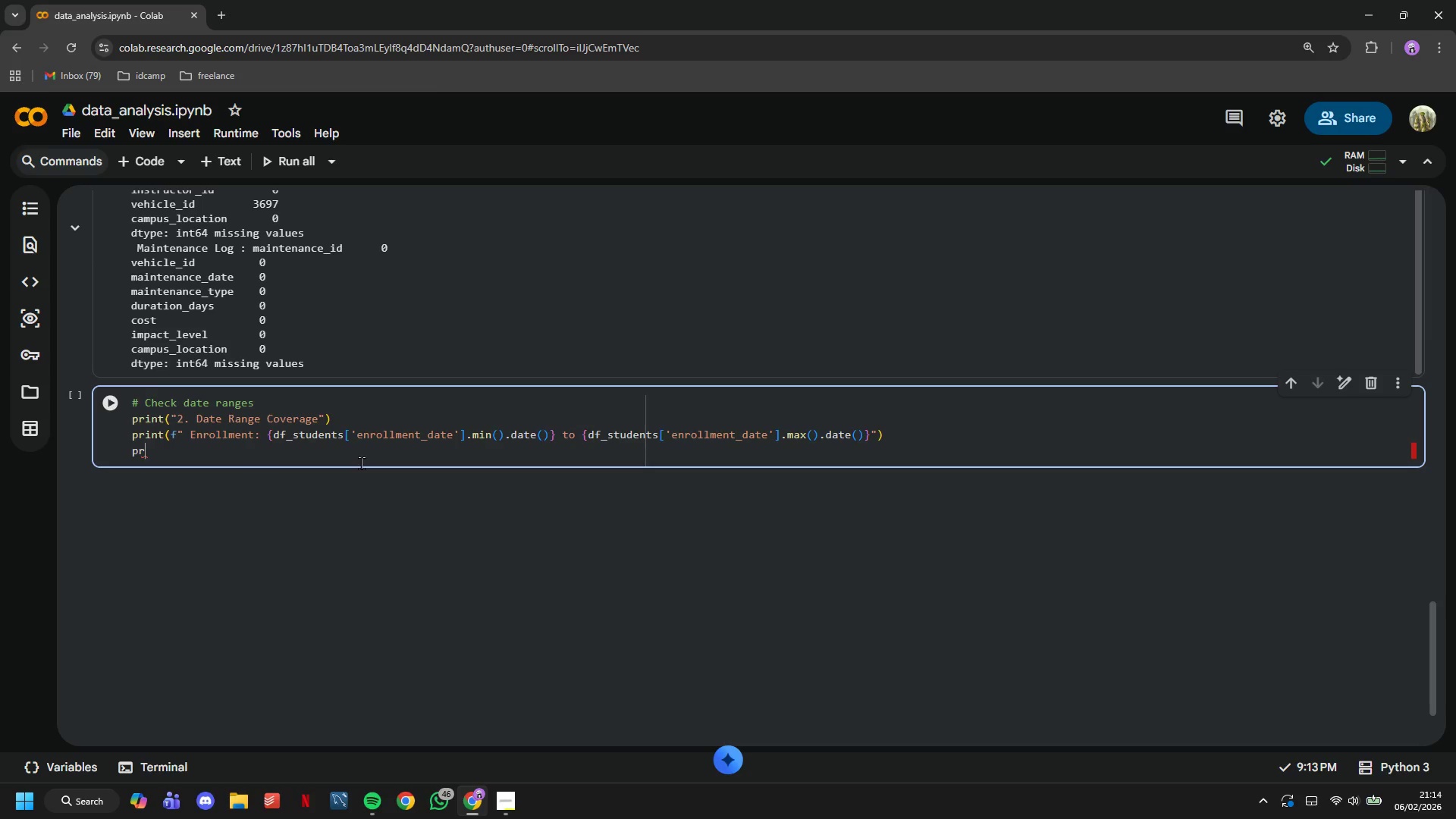 
key(Backspace)
 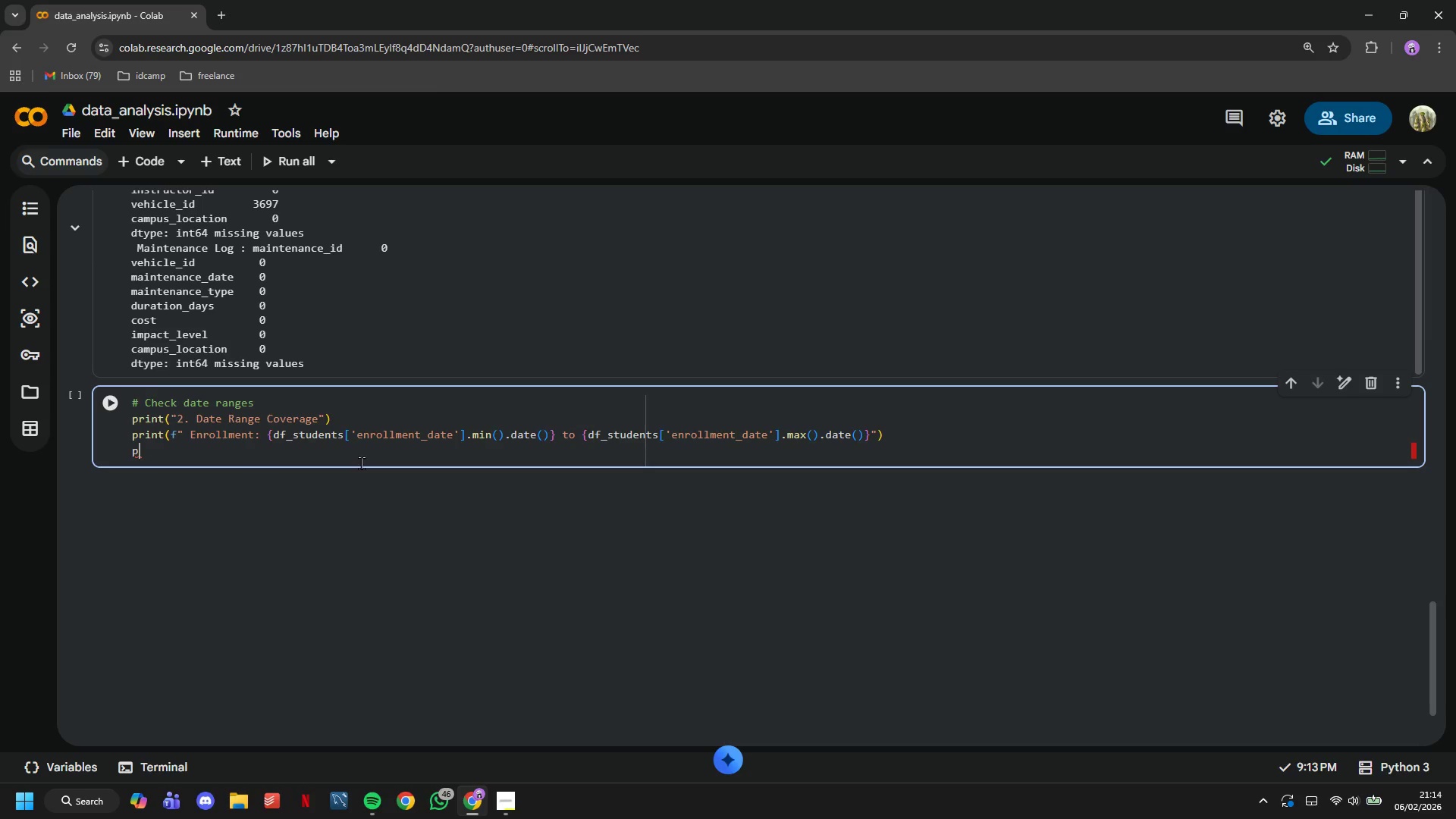 
key(Backspace)
 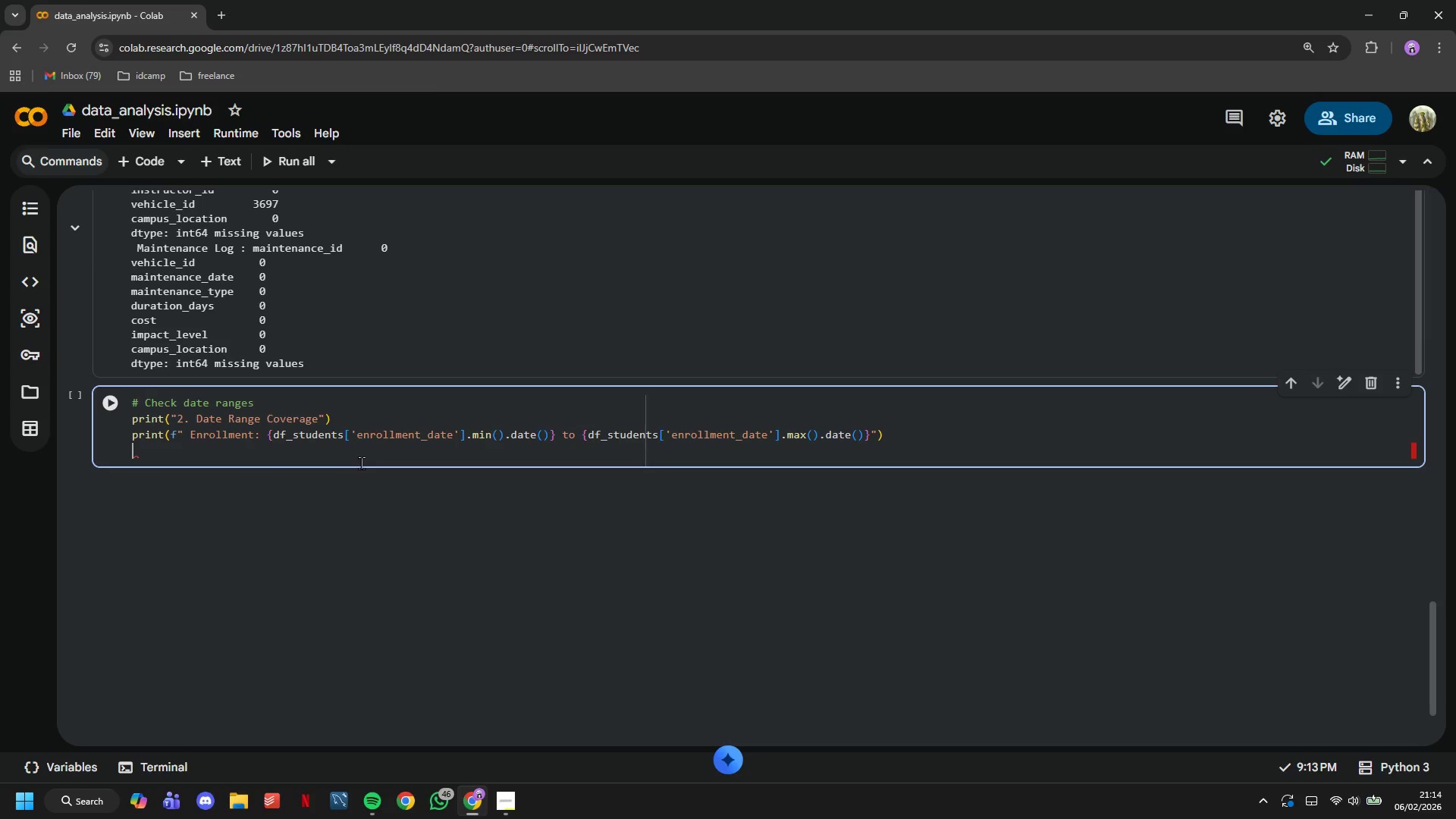 
key(Backspace)
 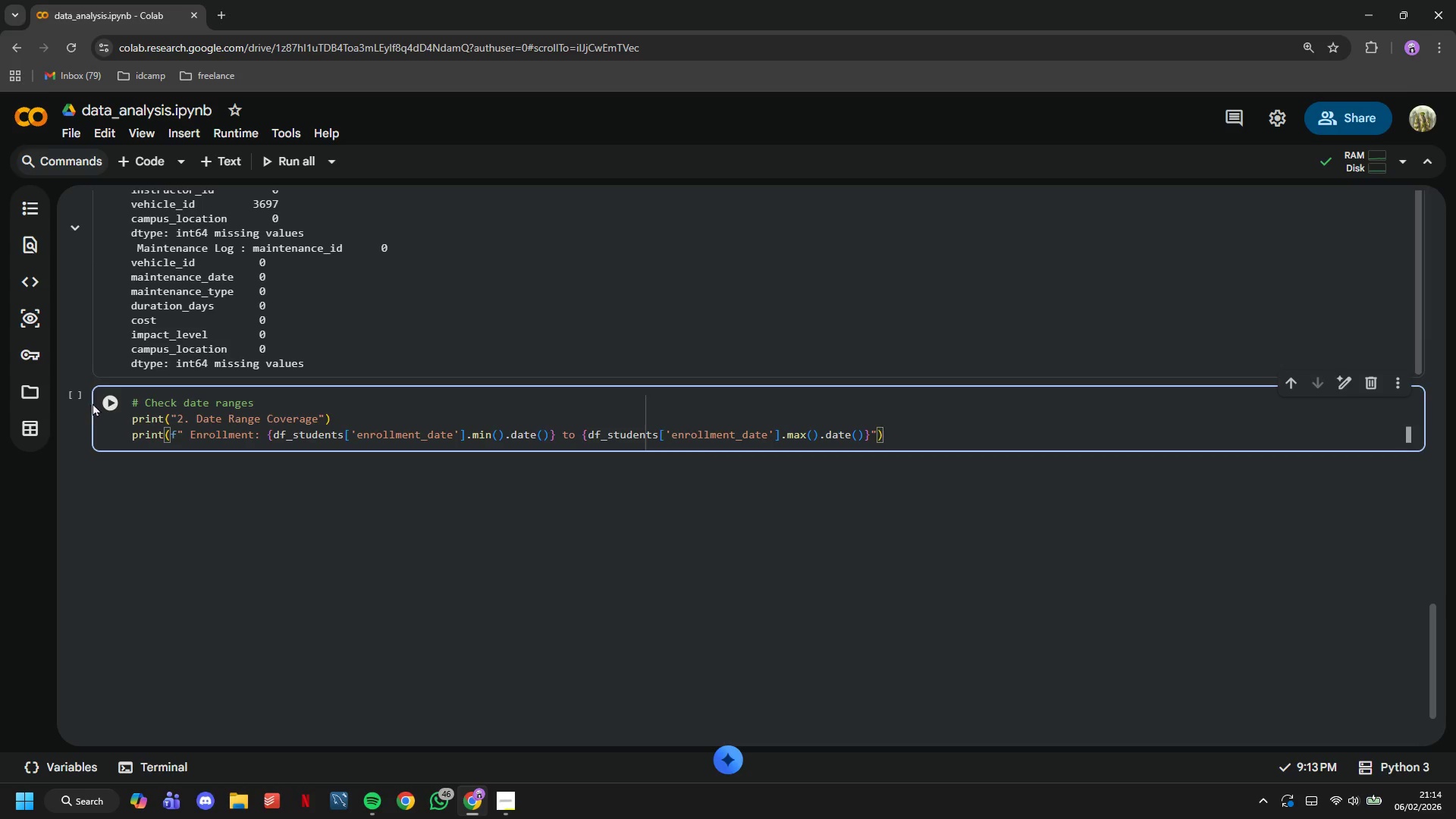 
double_click([105, 403])
 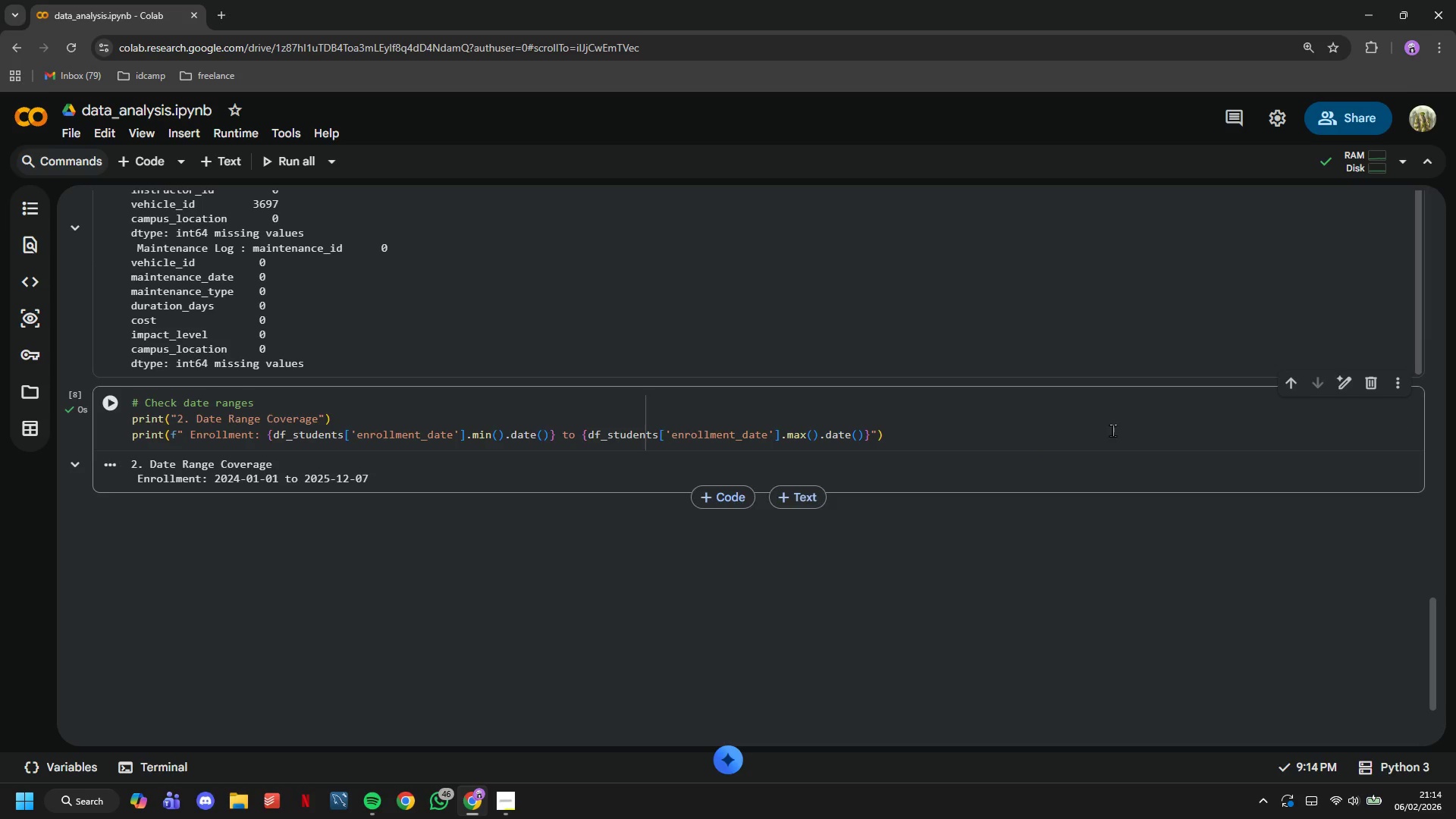 
left_click([971, 437])
 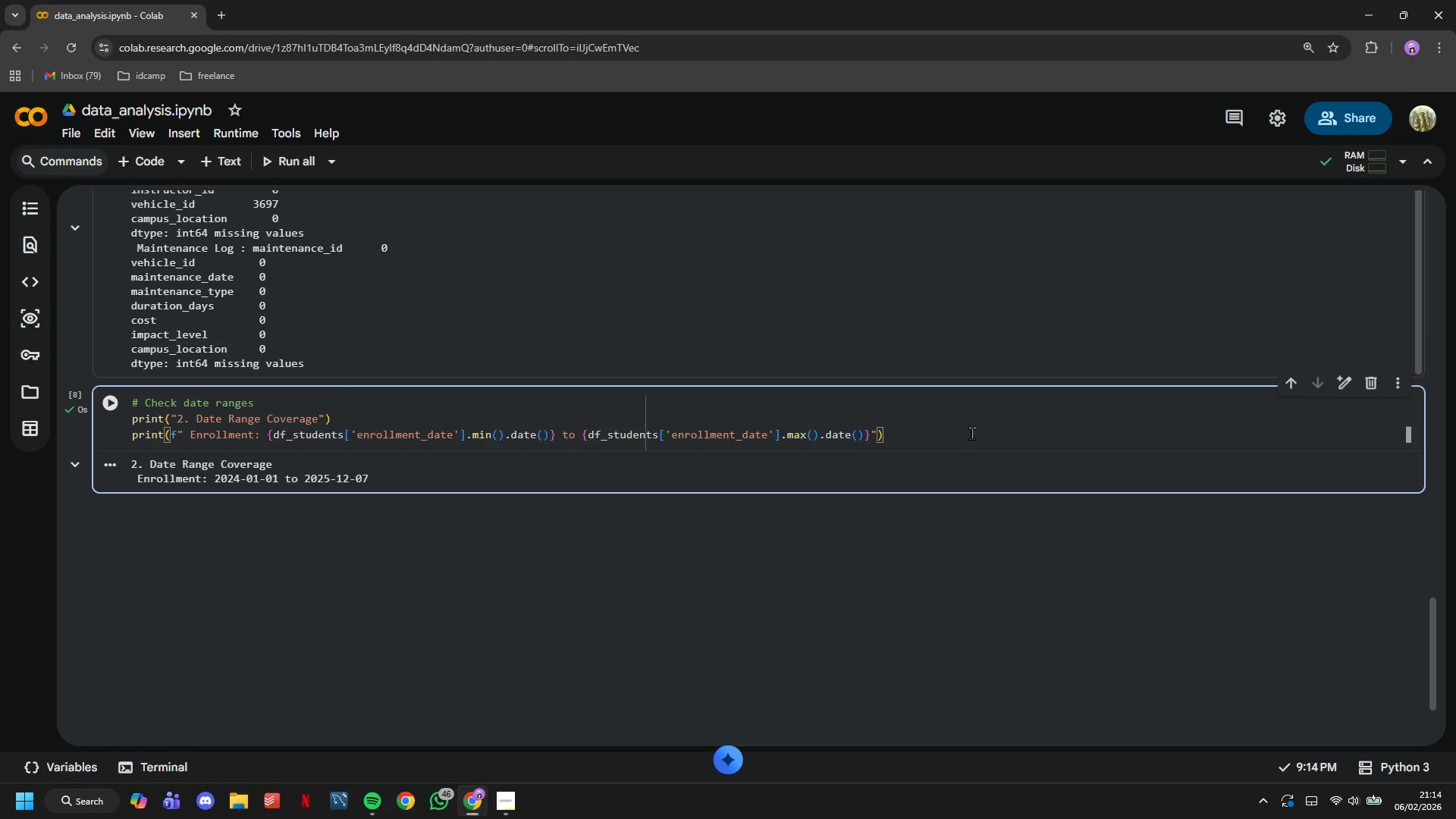 
key(Enter)
 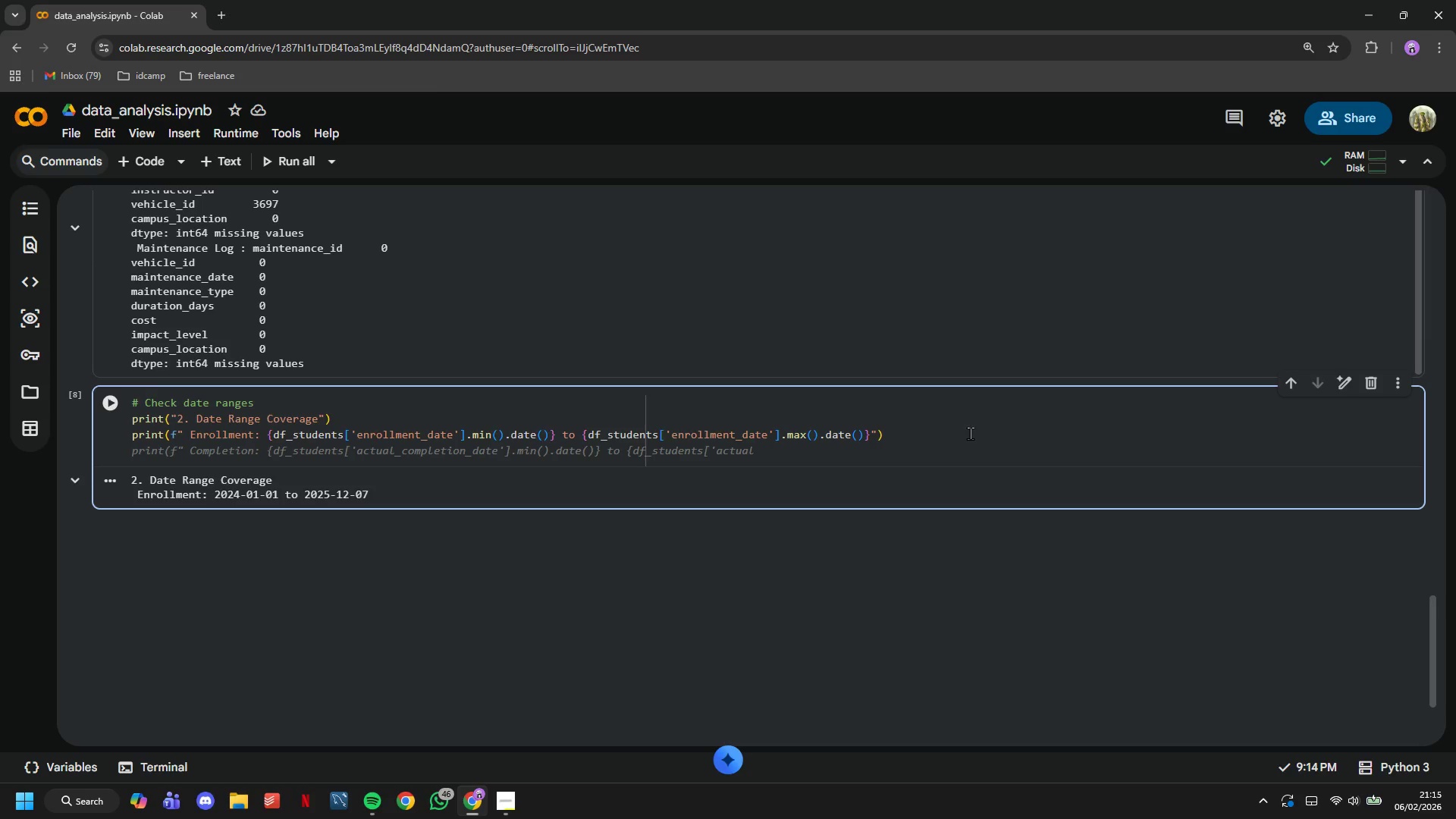 
wait(28.51)
 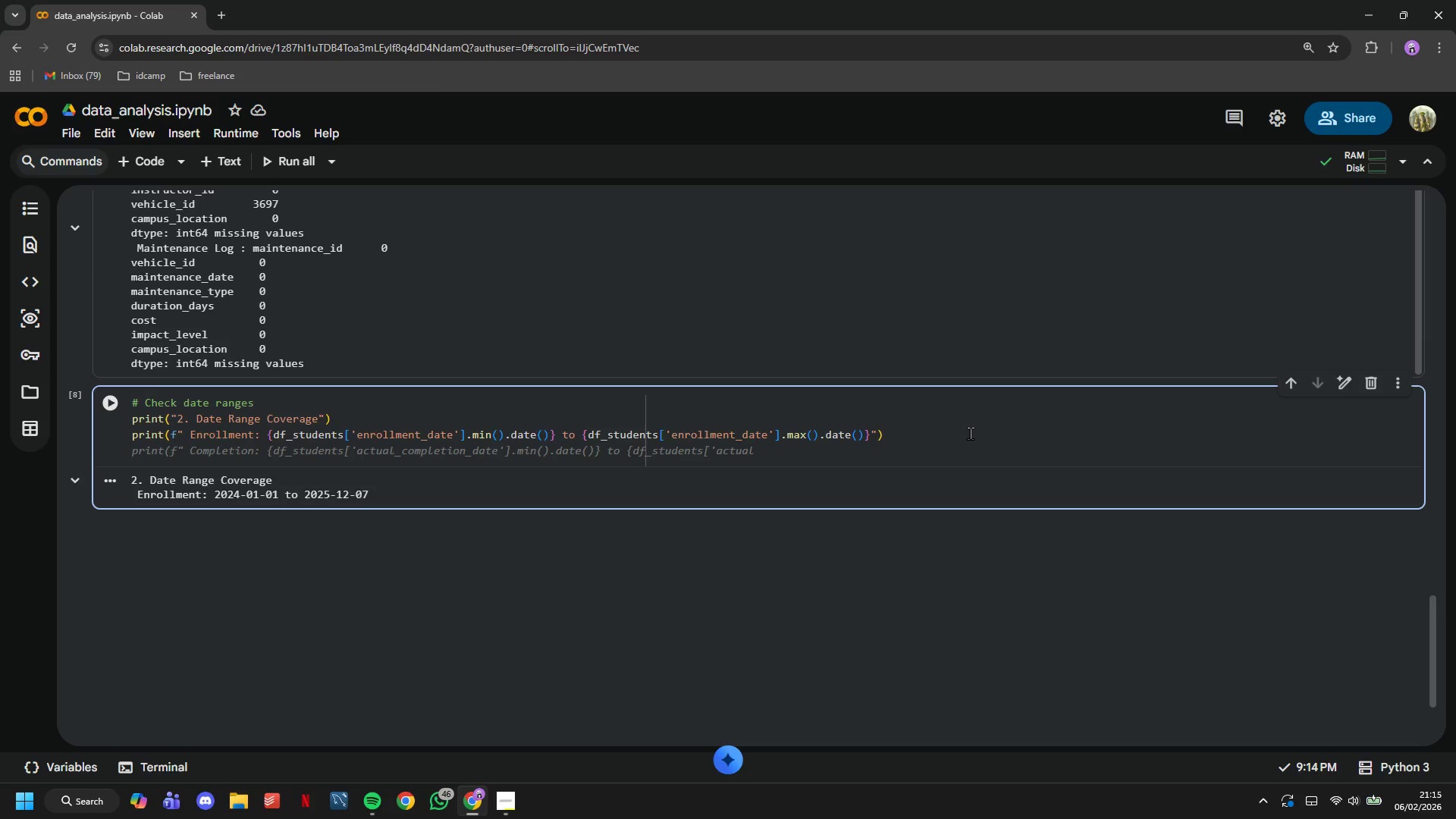 
type(print(f" Training: {)
 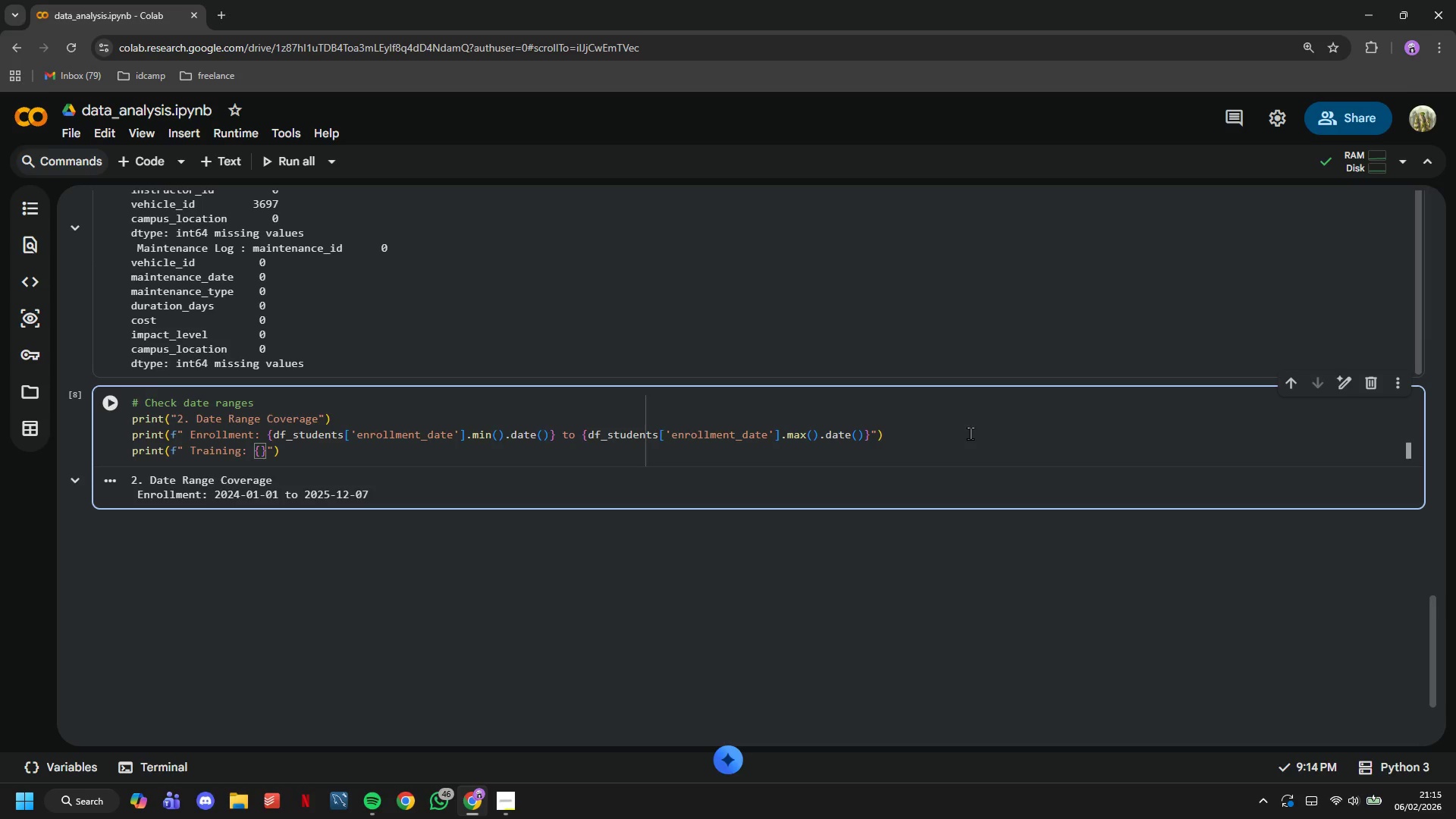 
wait(5.62)
 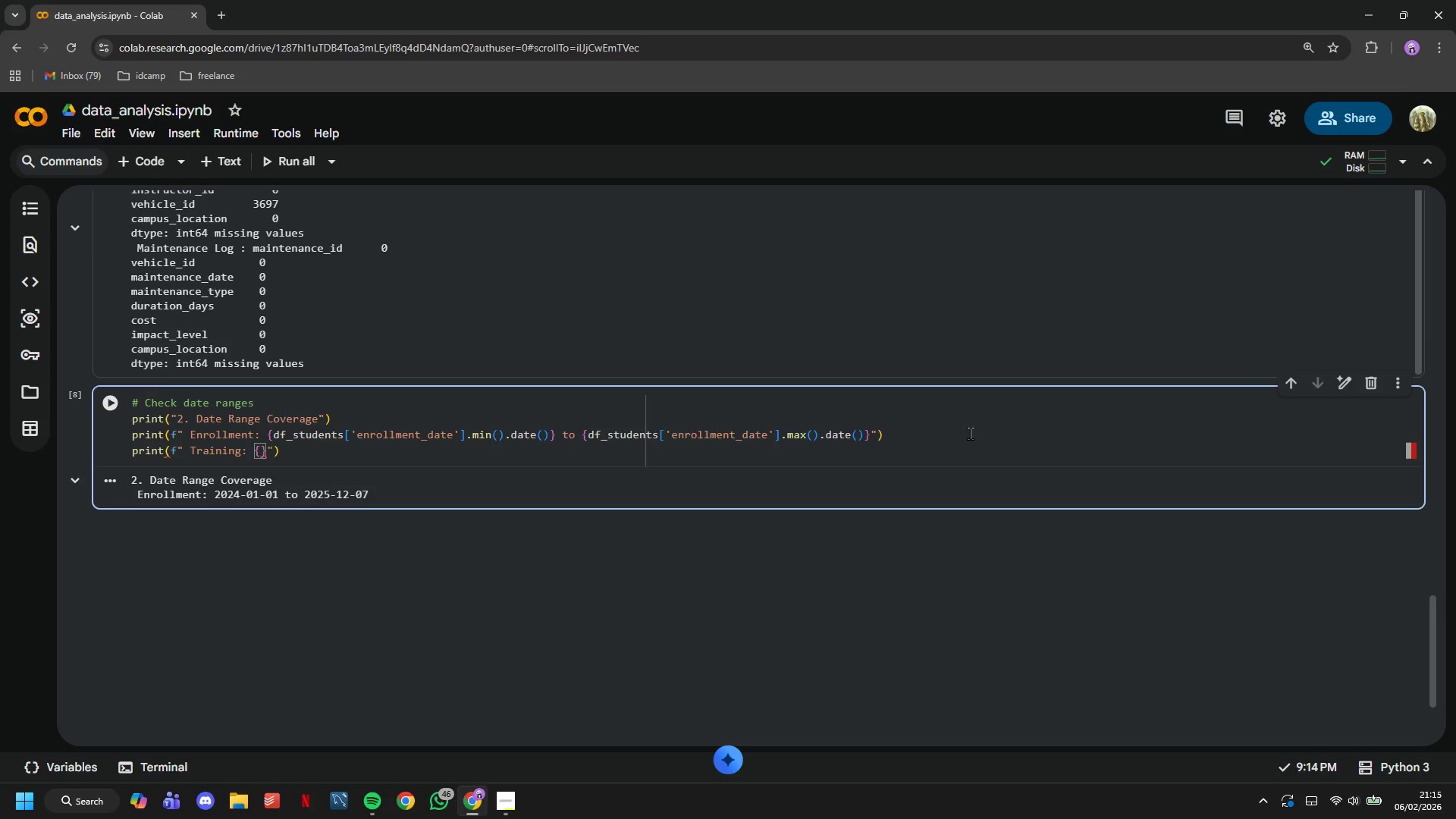 
type(df_training['training)
 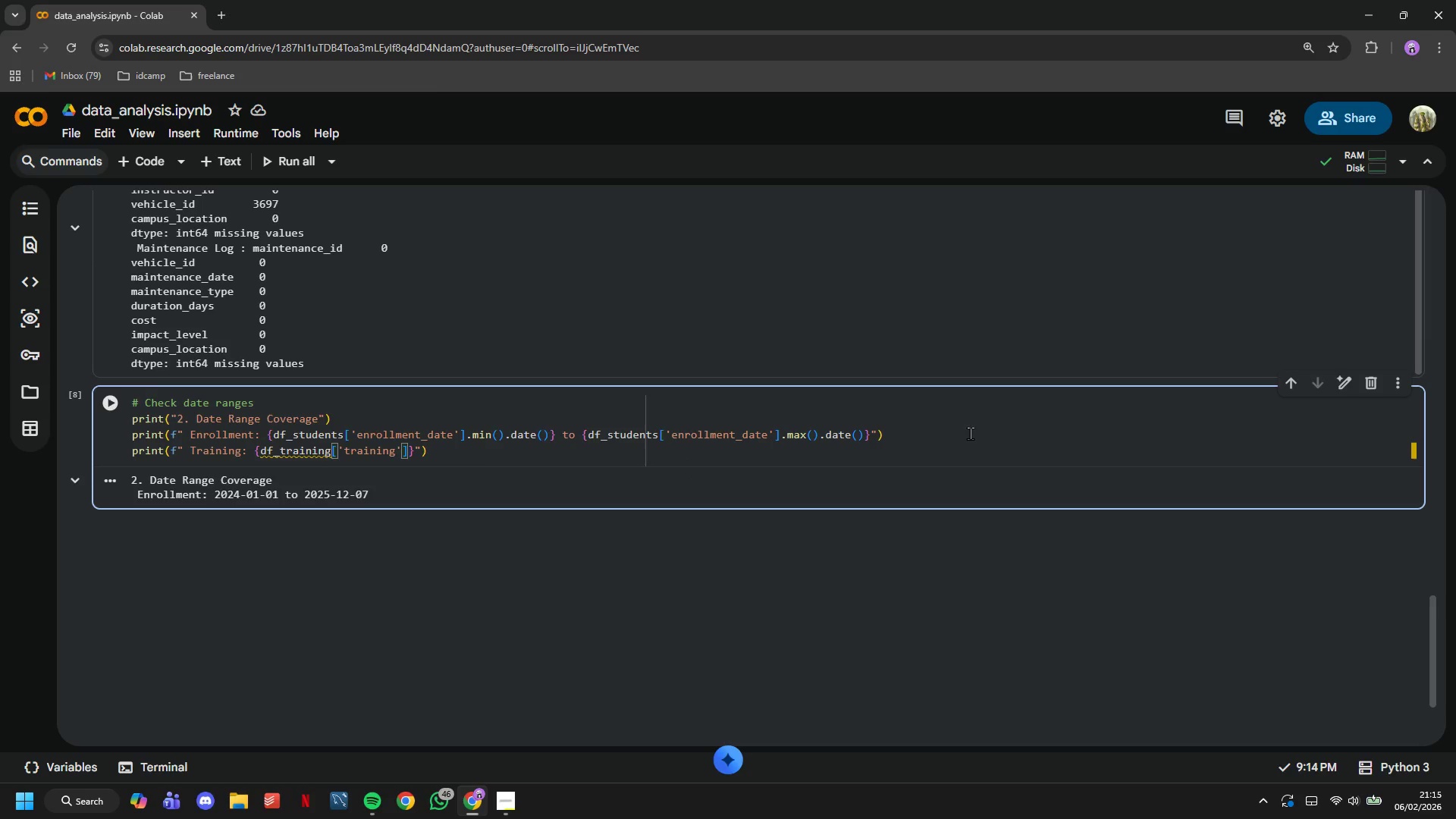 
type(_date)
 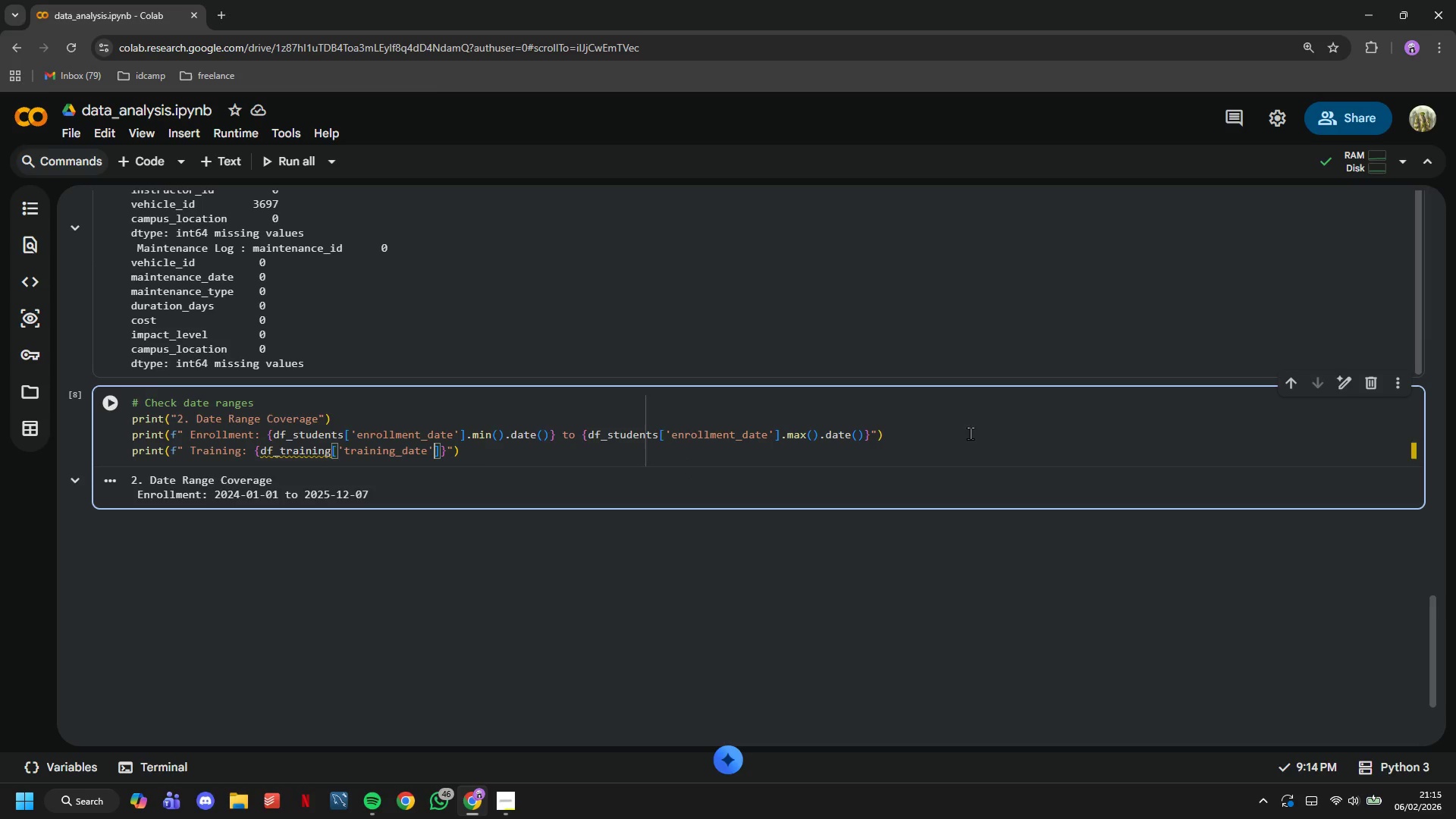 
key(ArrowRight)
 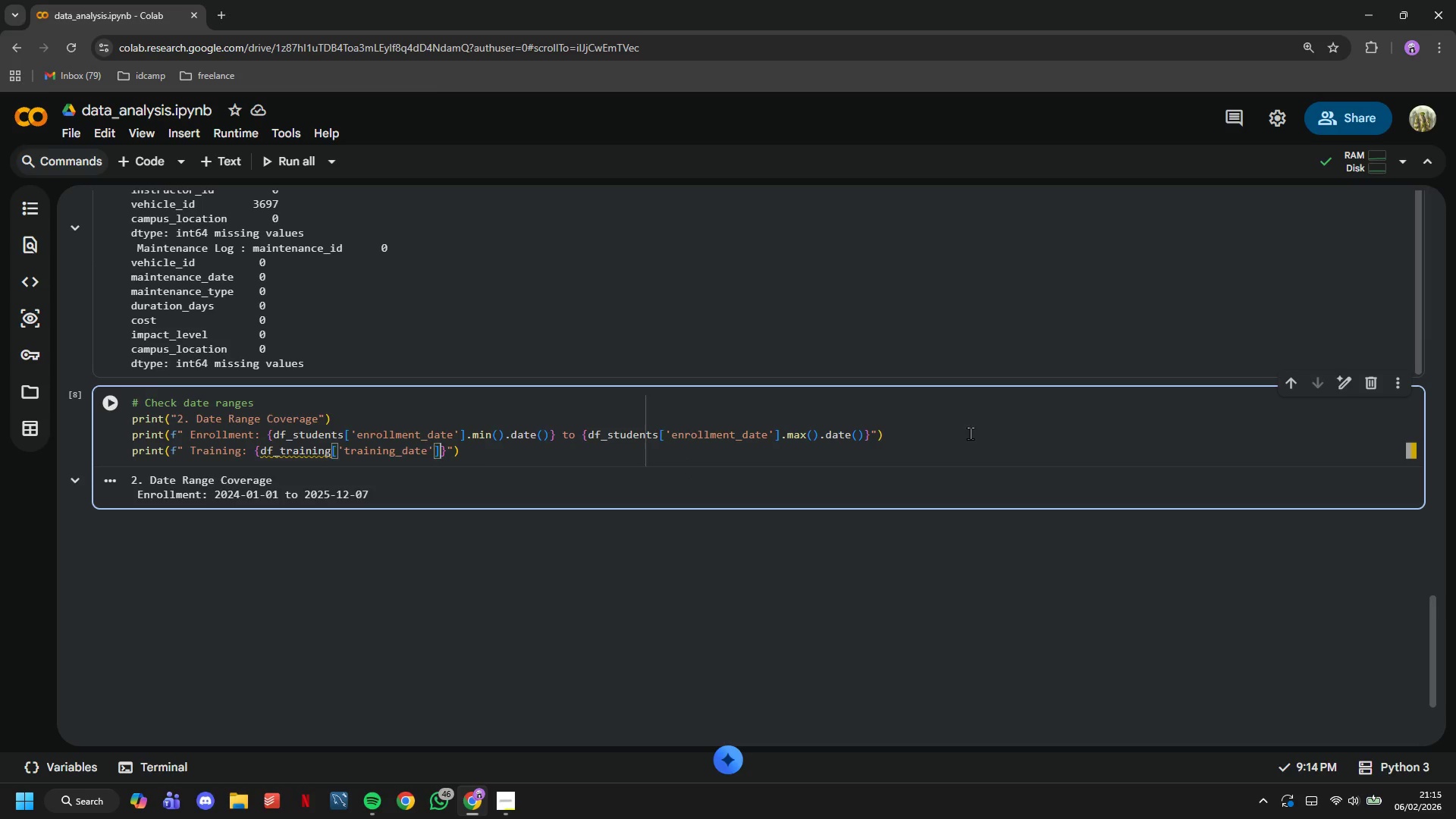 
key(ArrowRight)
 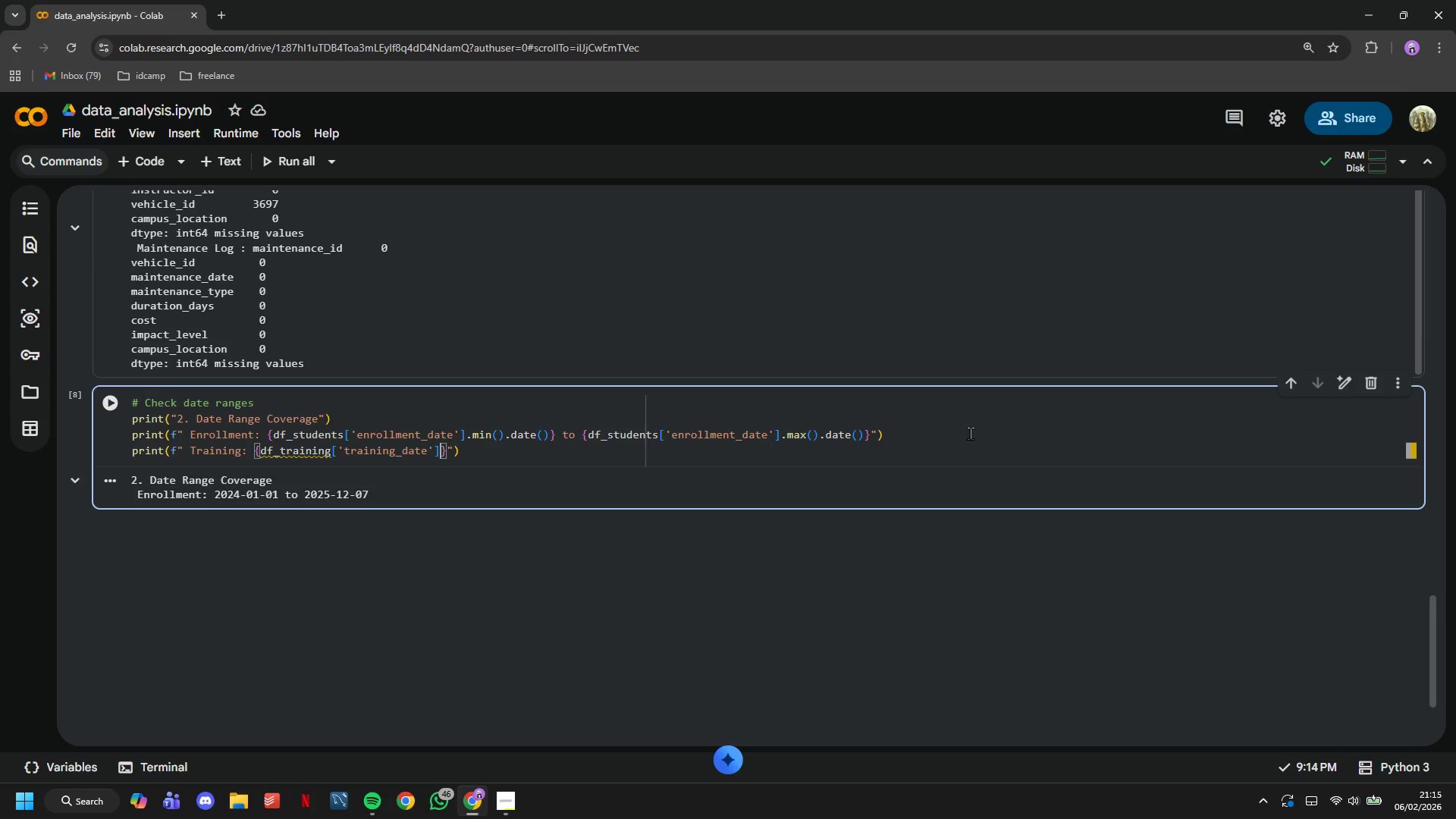 
type(.min()
 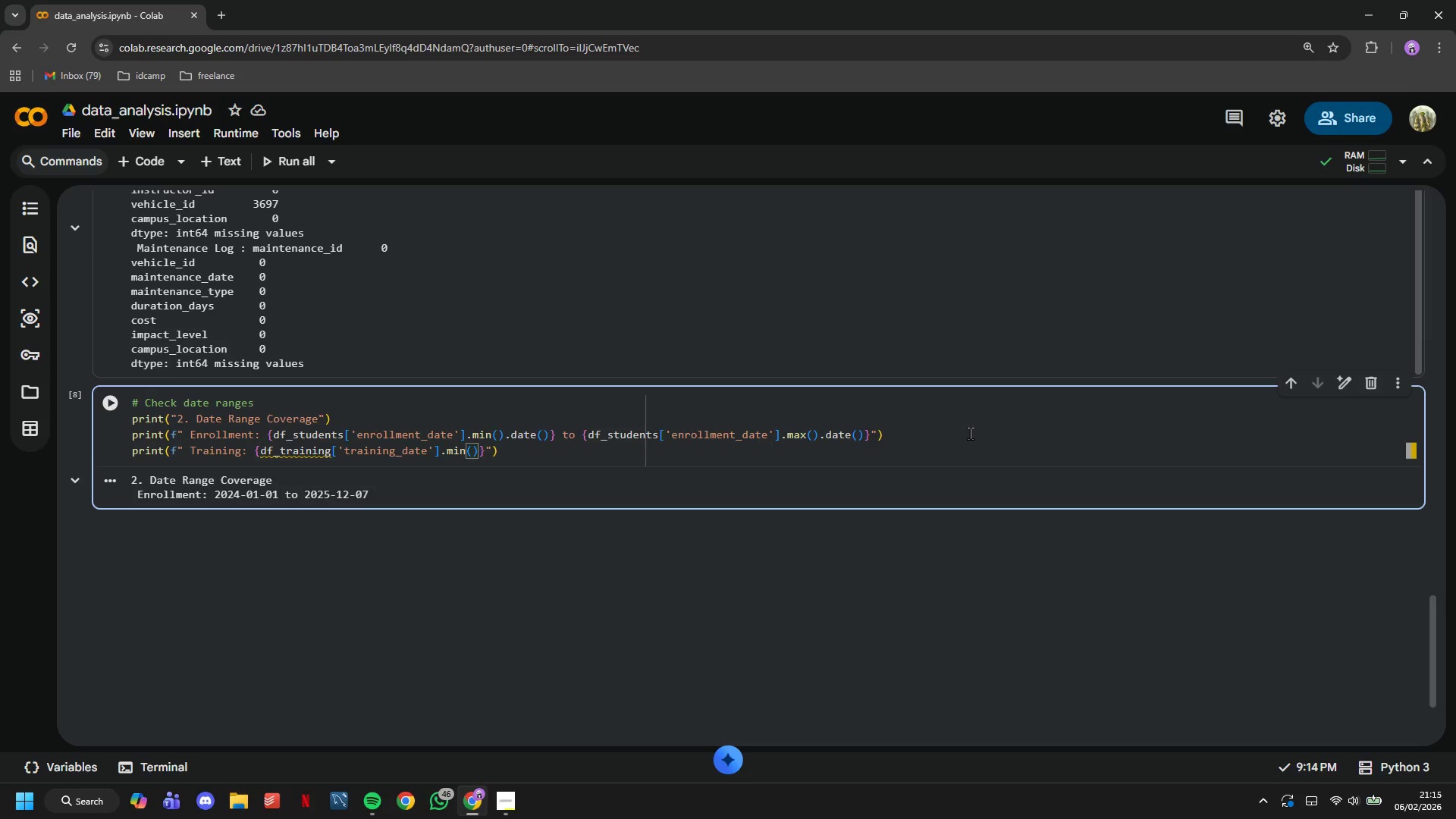 
key(ArrowRight)
 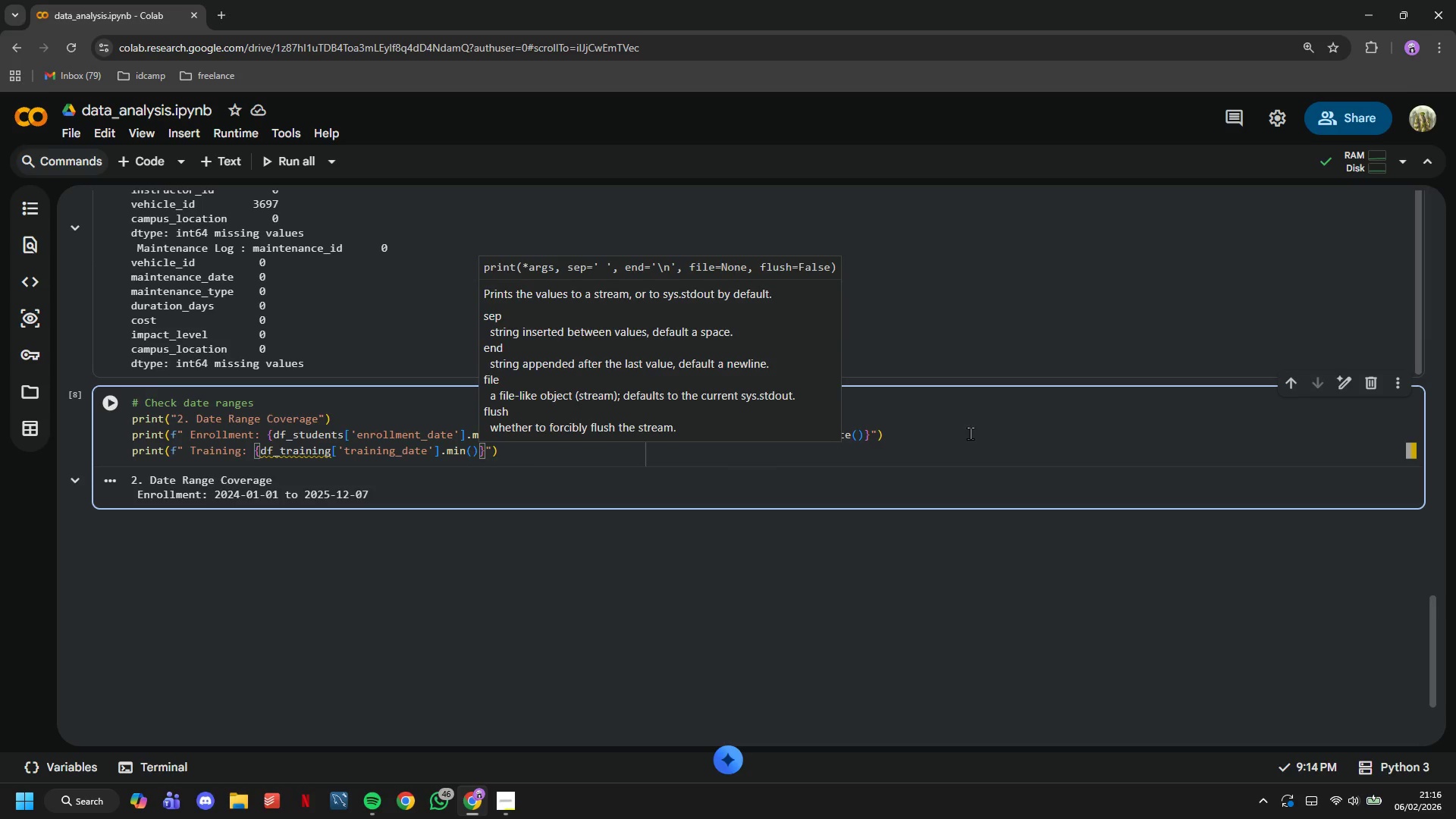 
type(.date()
 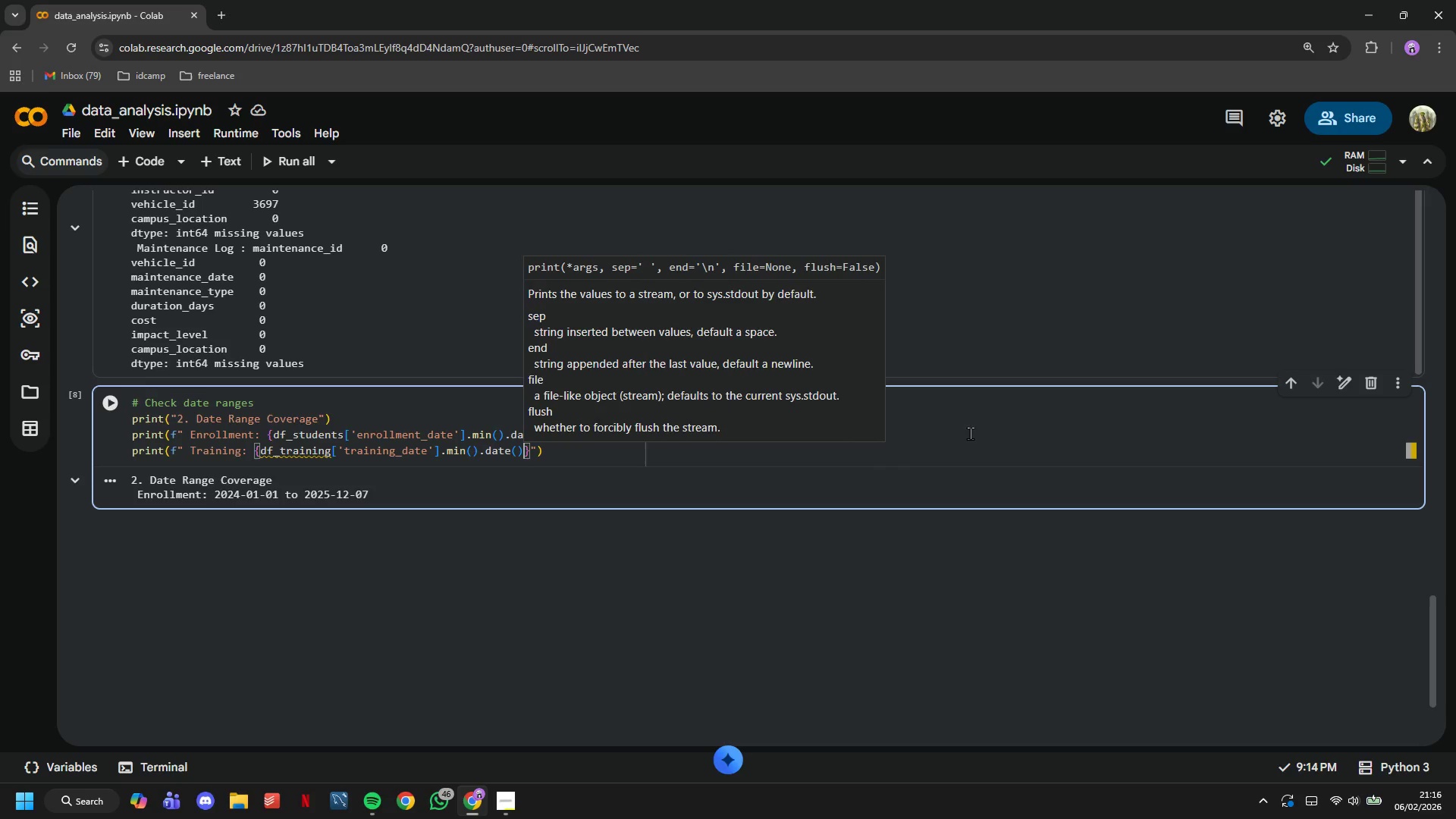 
 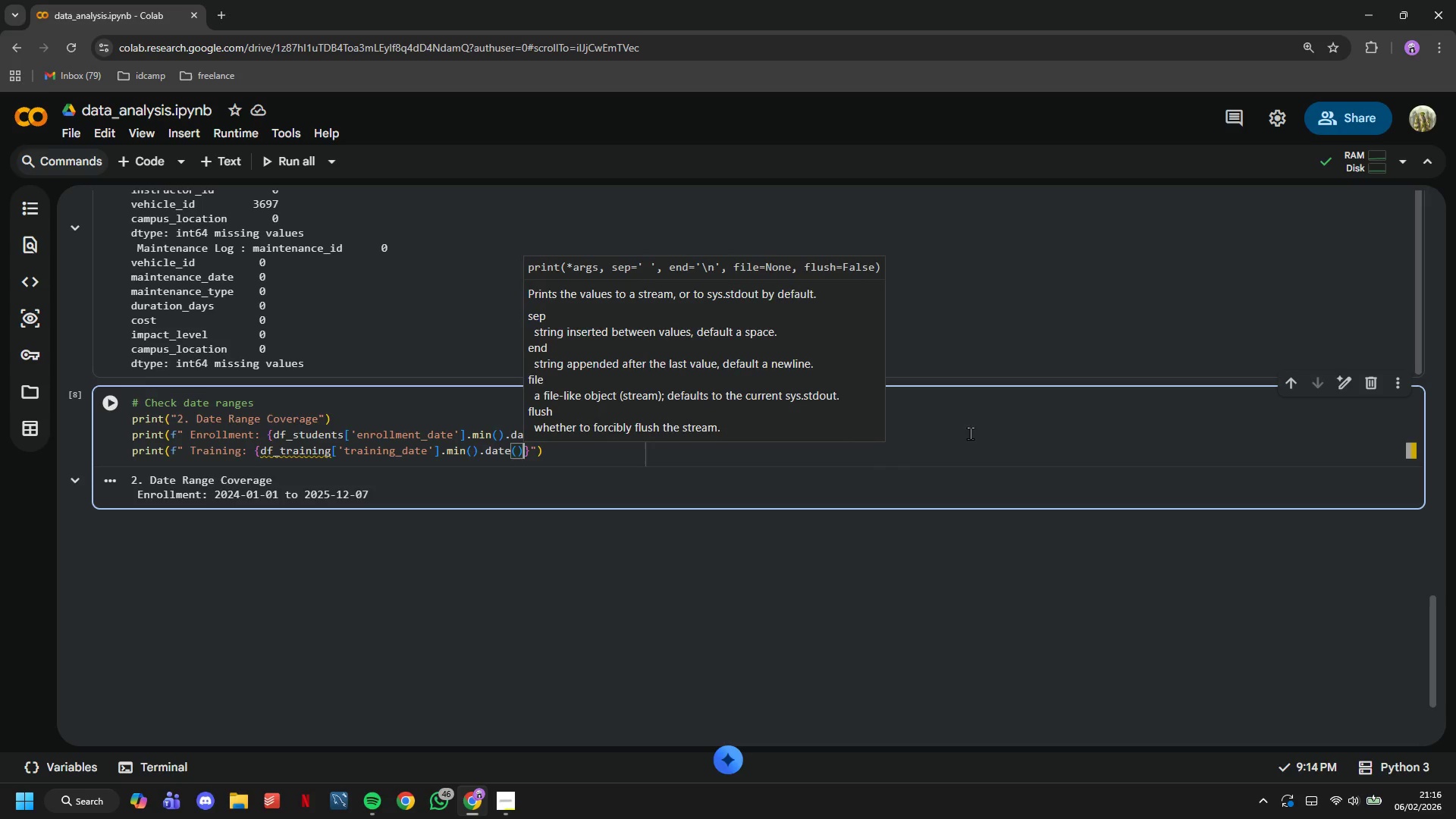 
key(ArrowRight)
 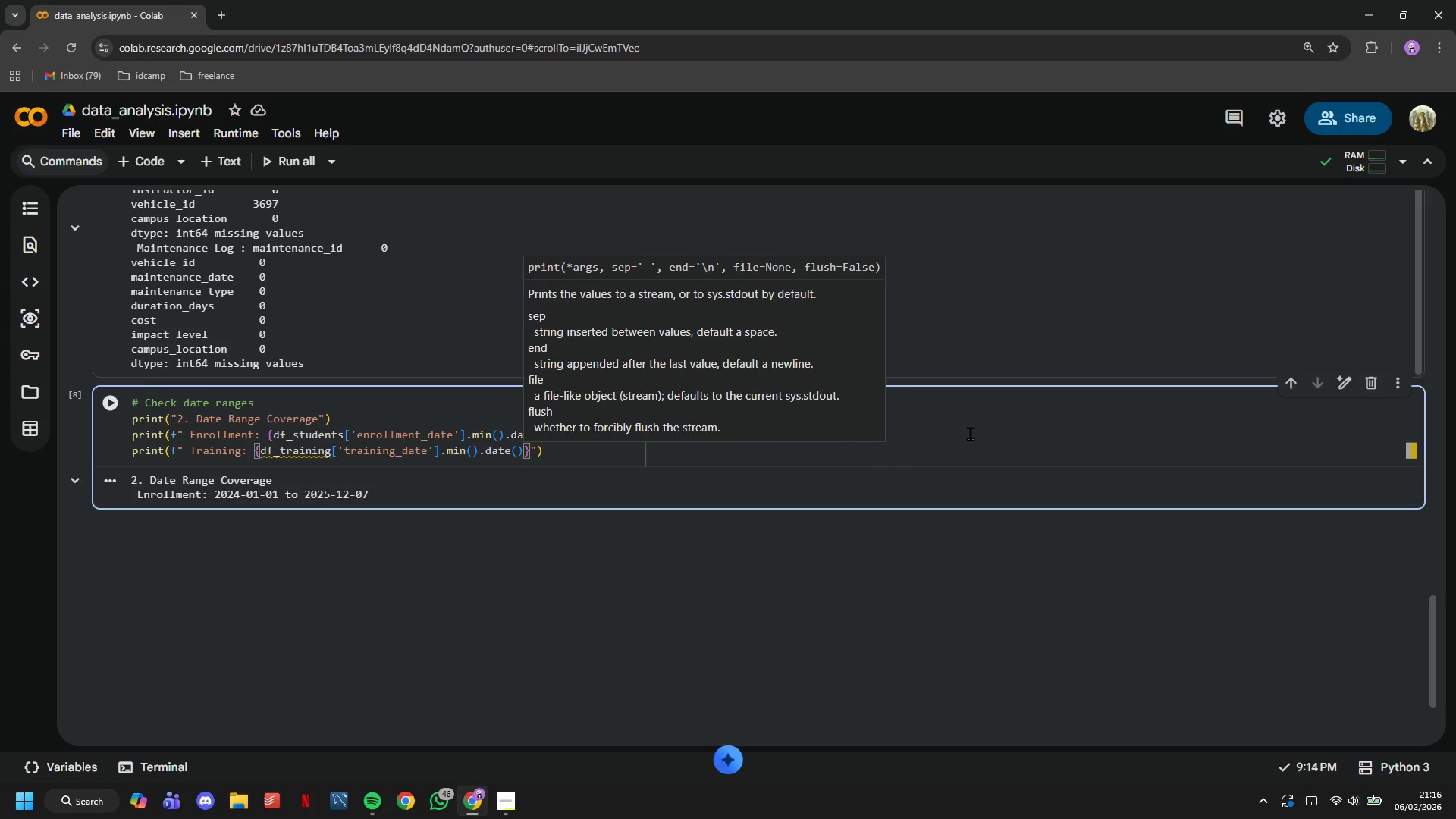 
key(ArrowRight)
 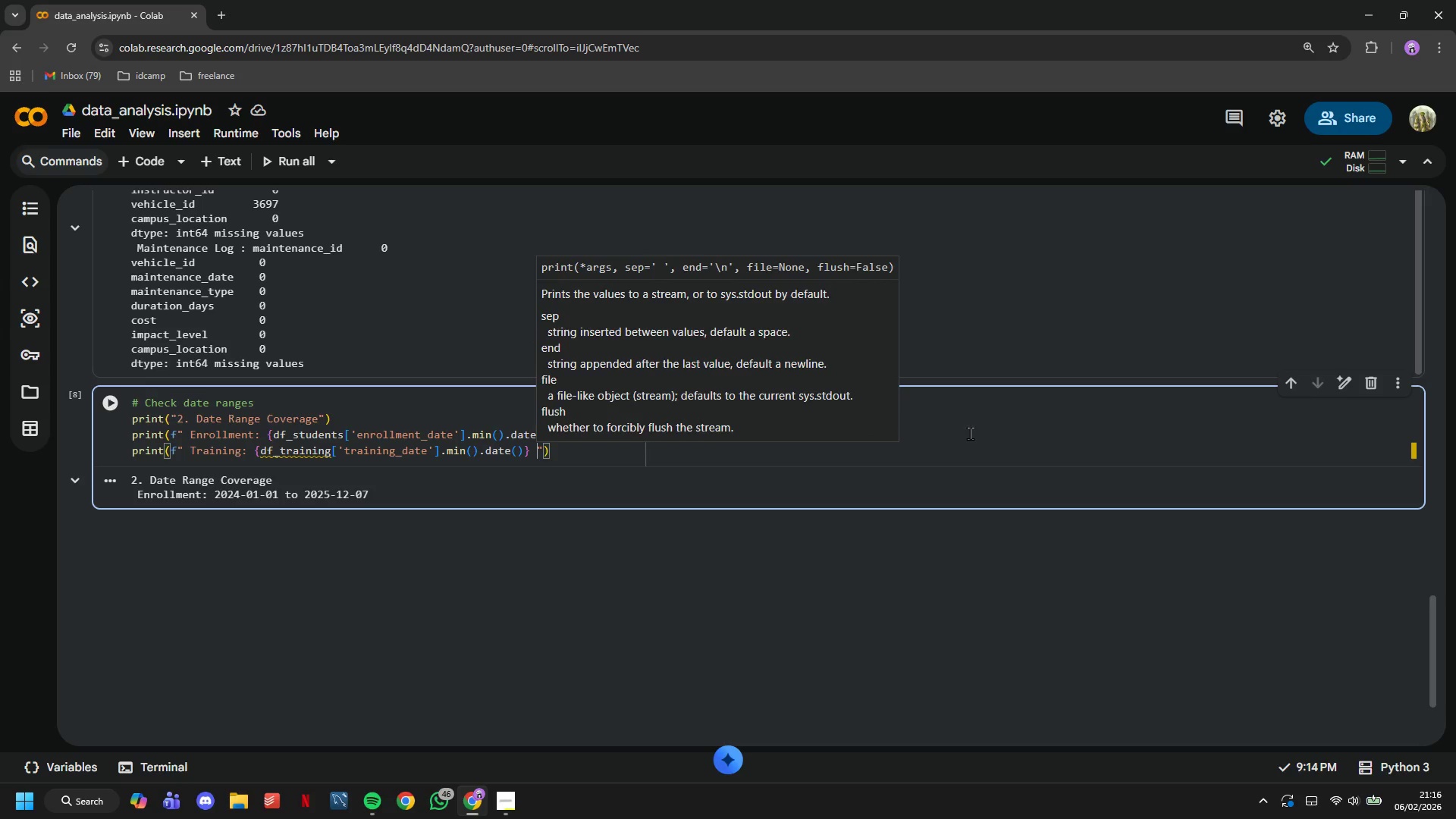 
type( to )
 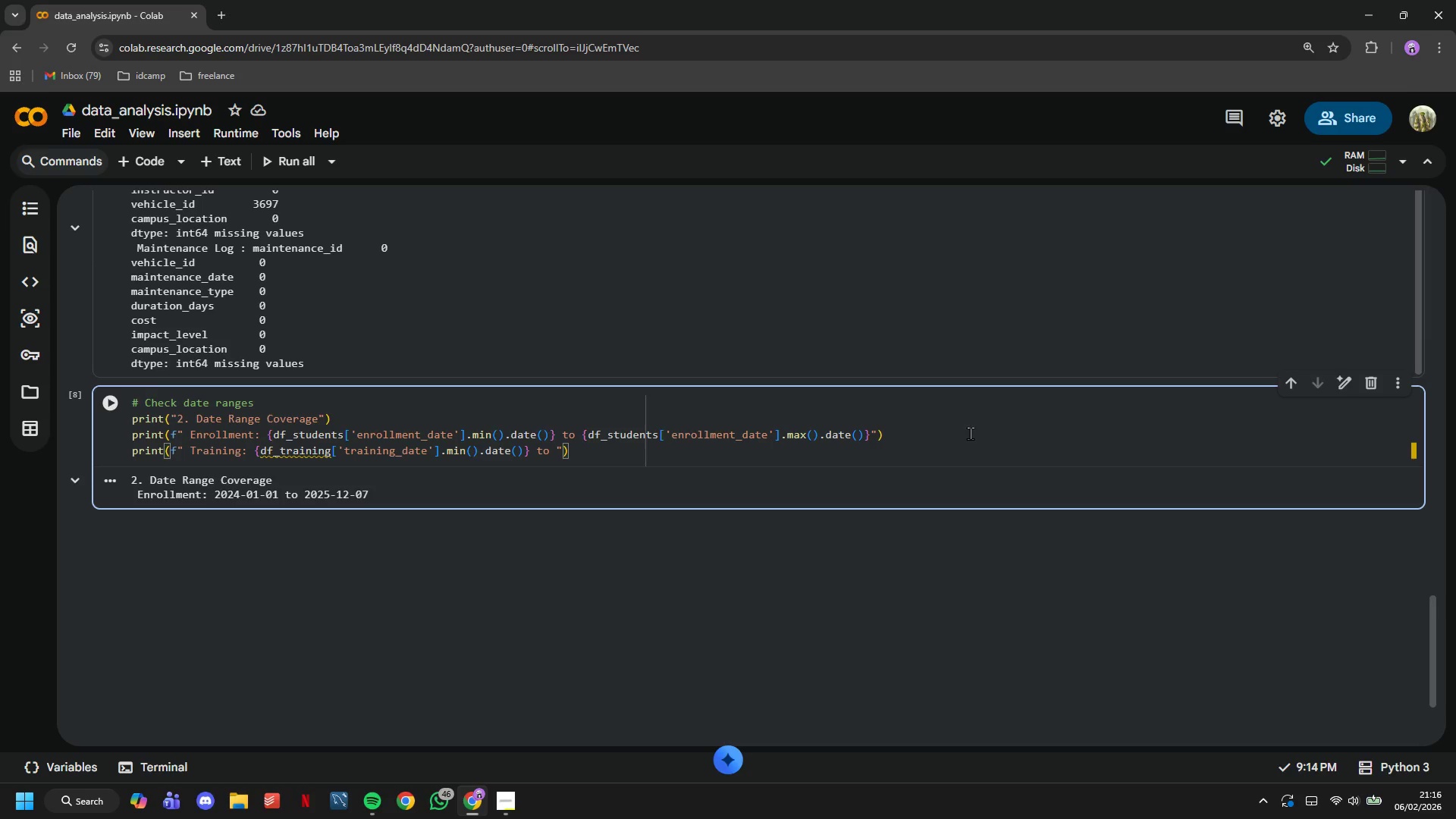 
wait(6.31)
 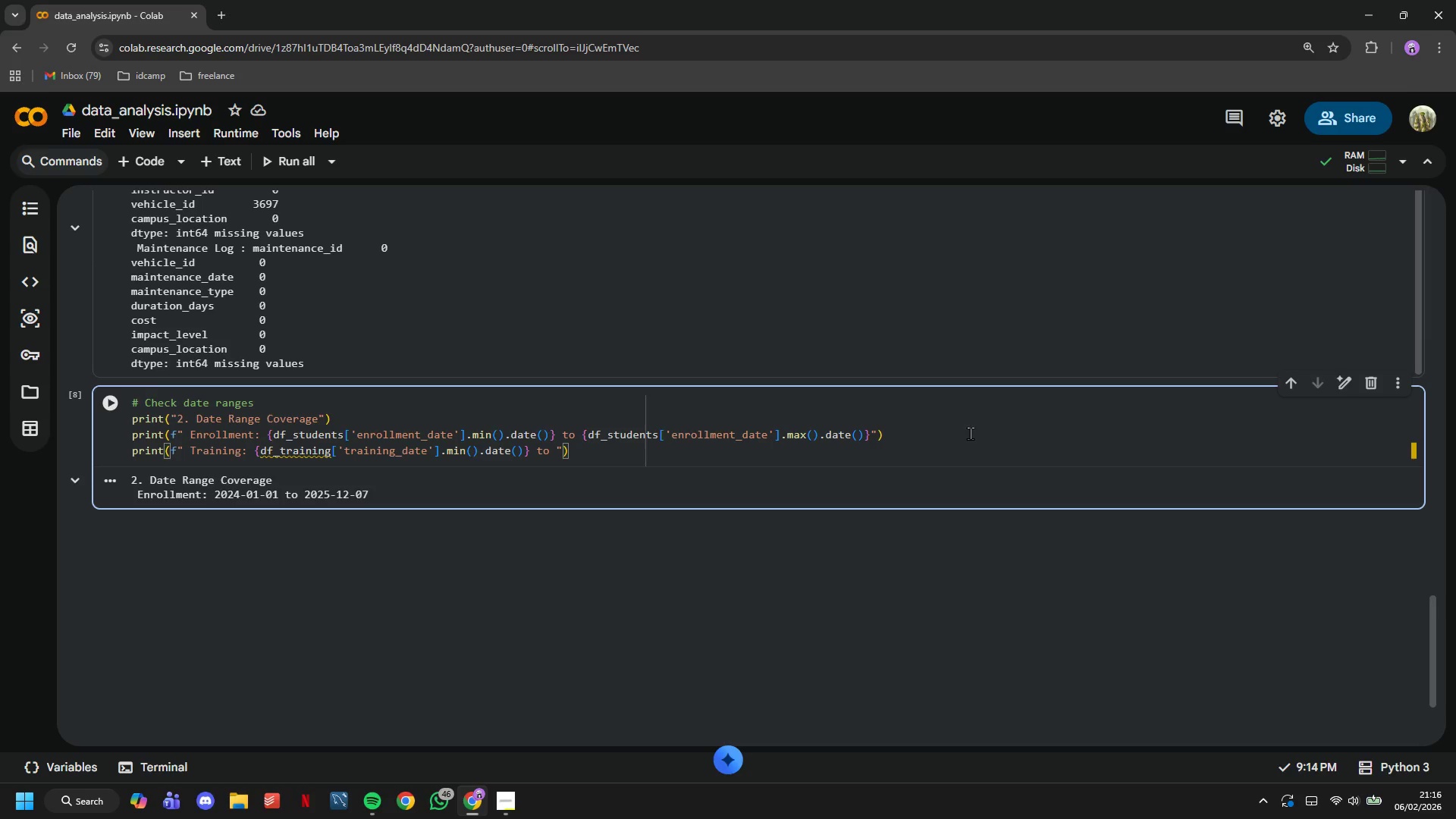 
type({df_tra)
key(Tab)
 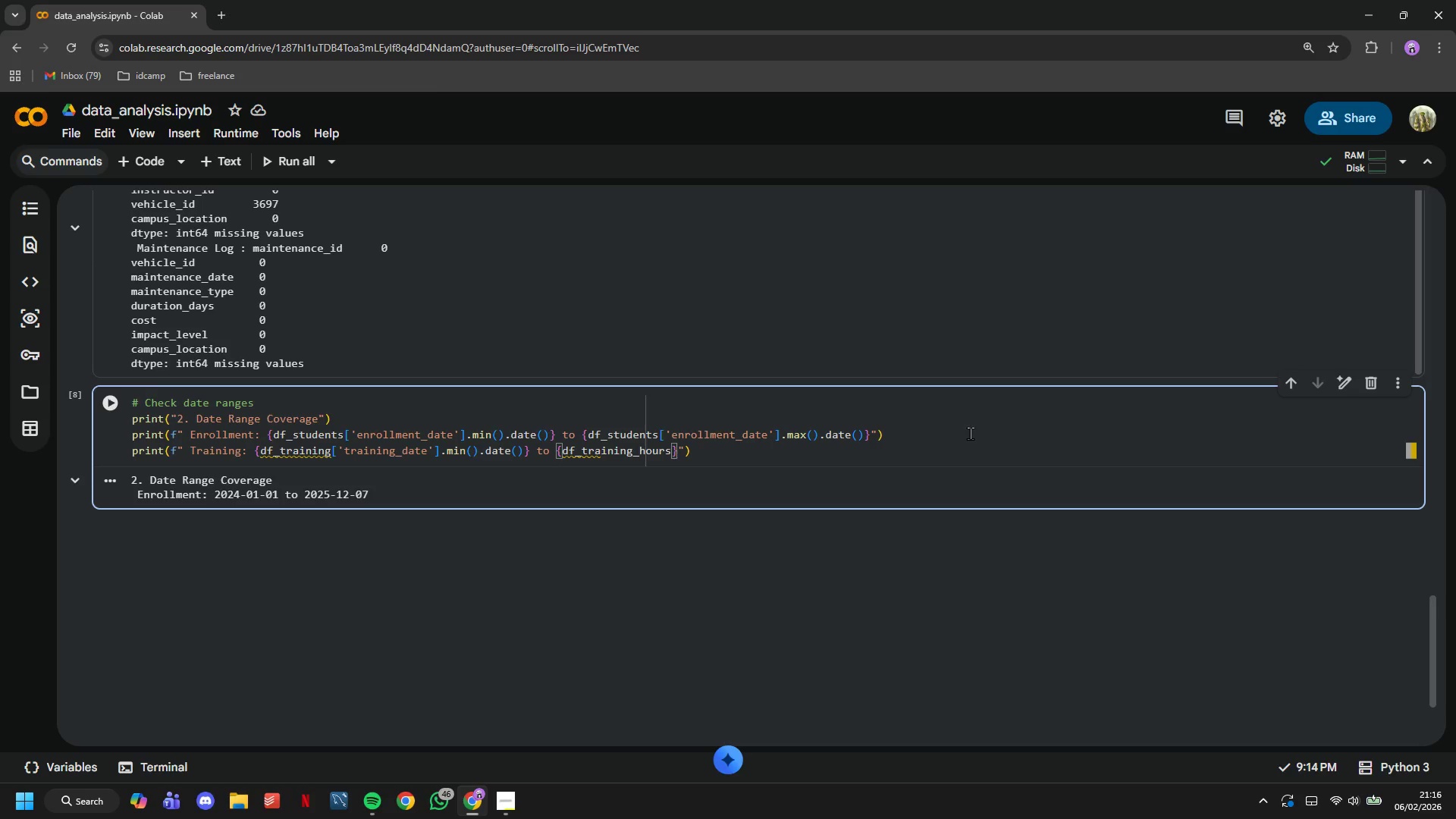 
key(Control+Z)
 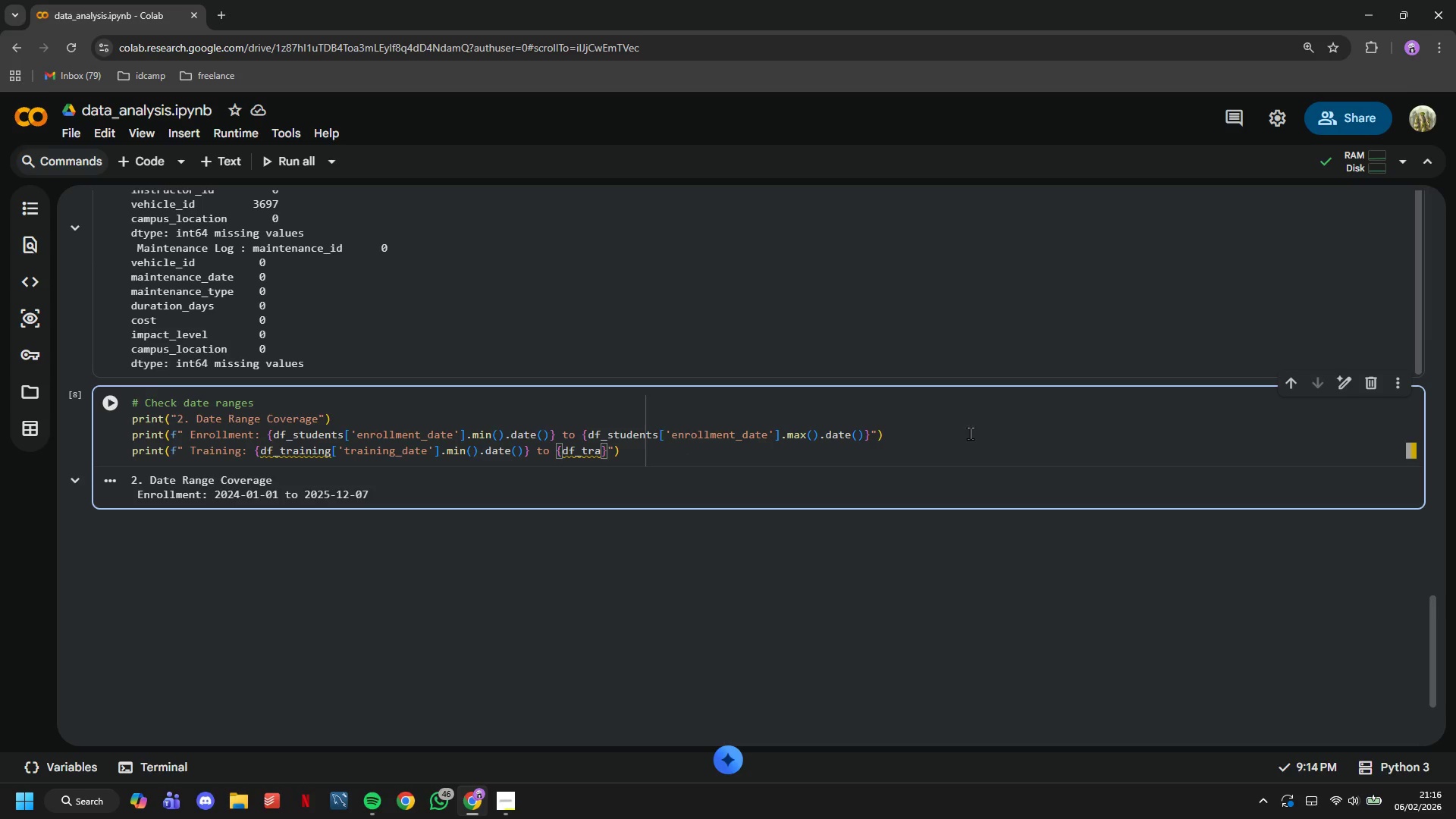 
type(ining[')
 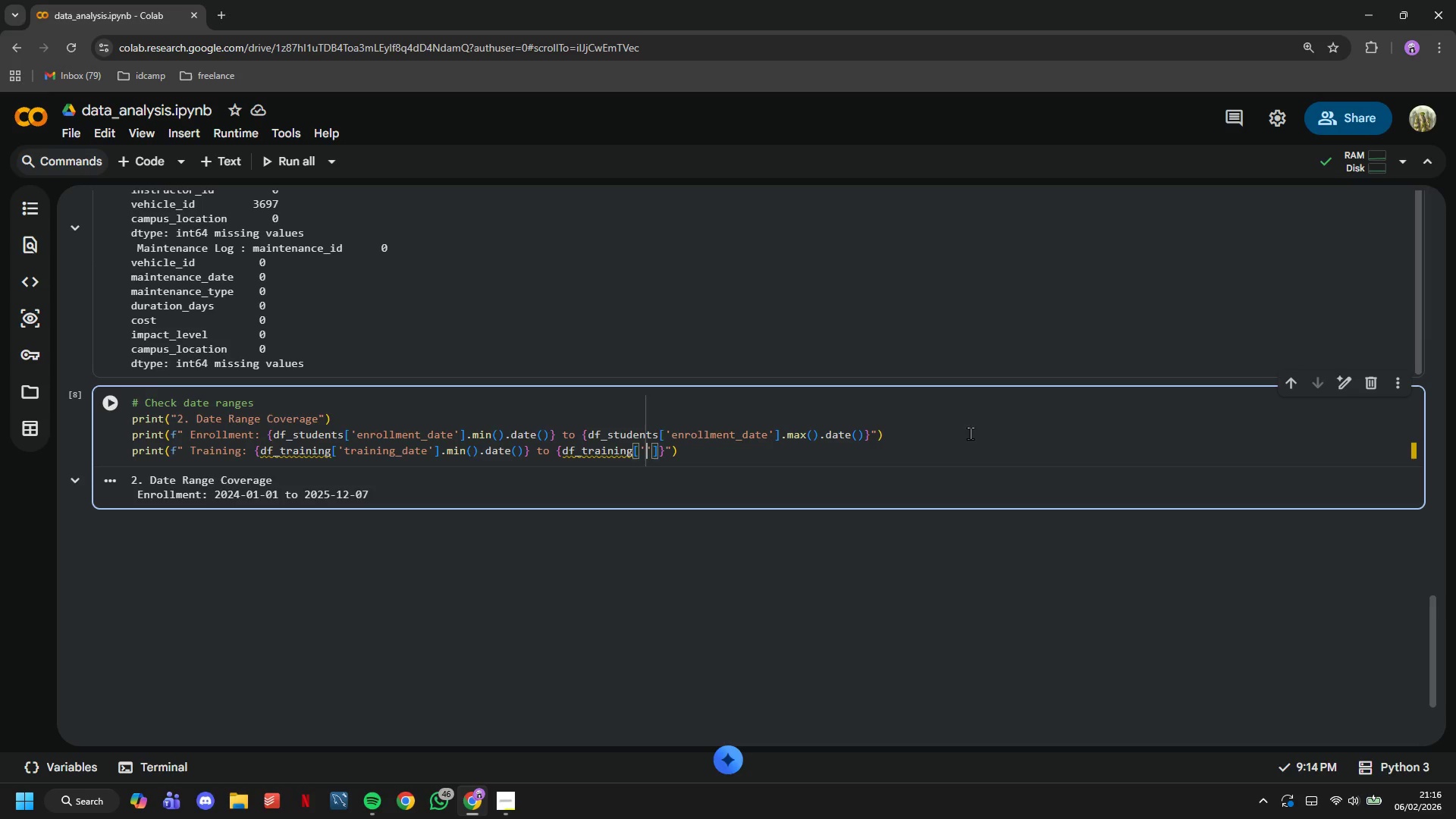 
wait(6.78)
 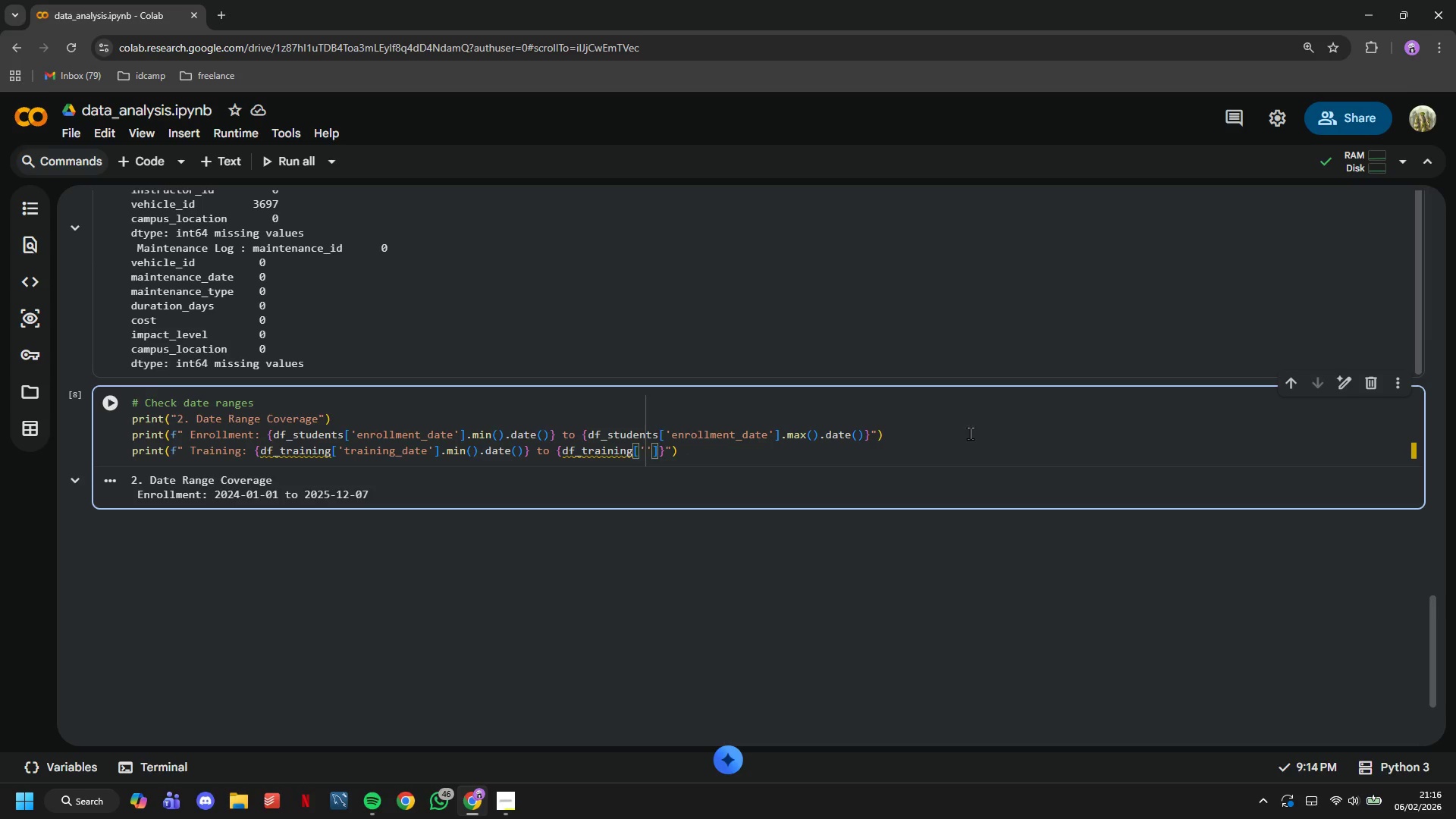 
type(training_date)
 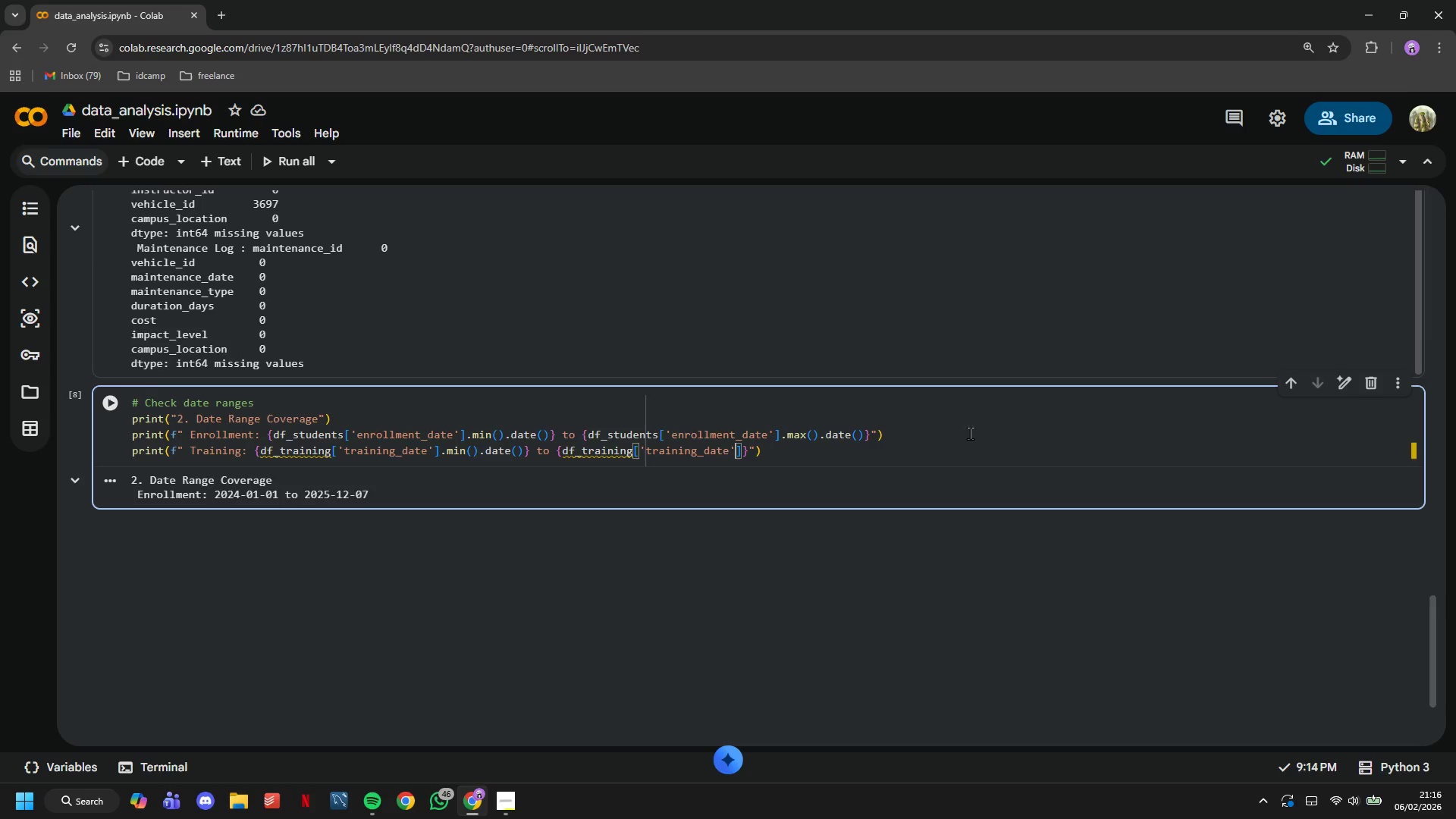 
key(ArrowRight)
 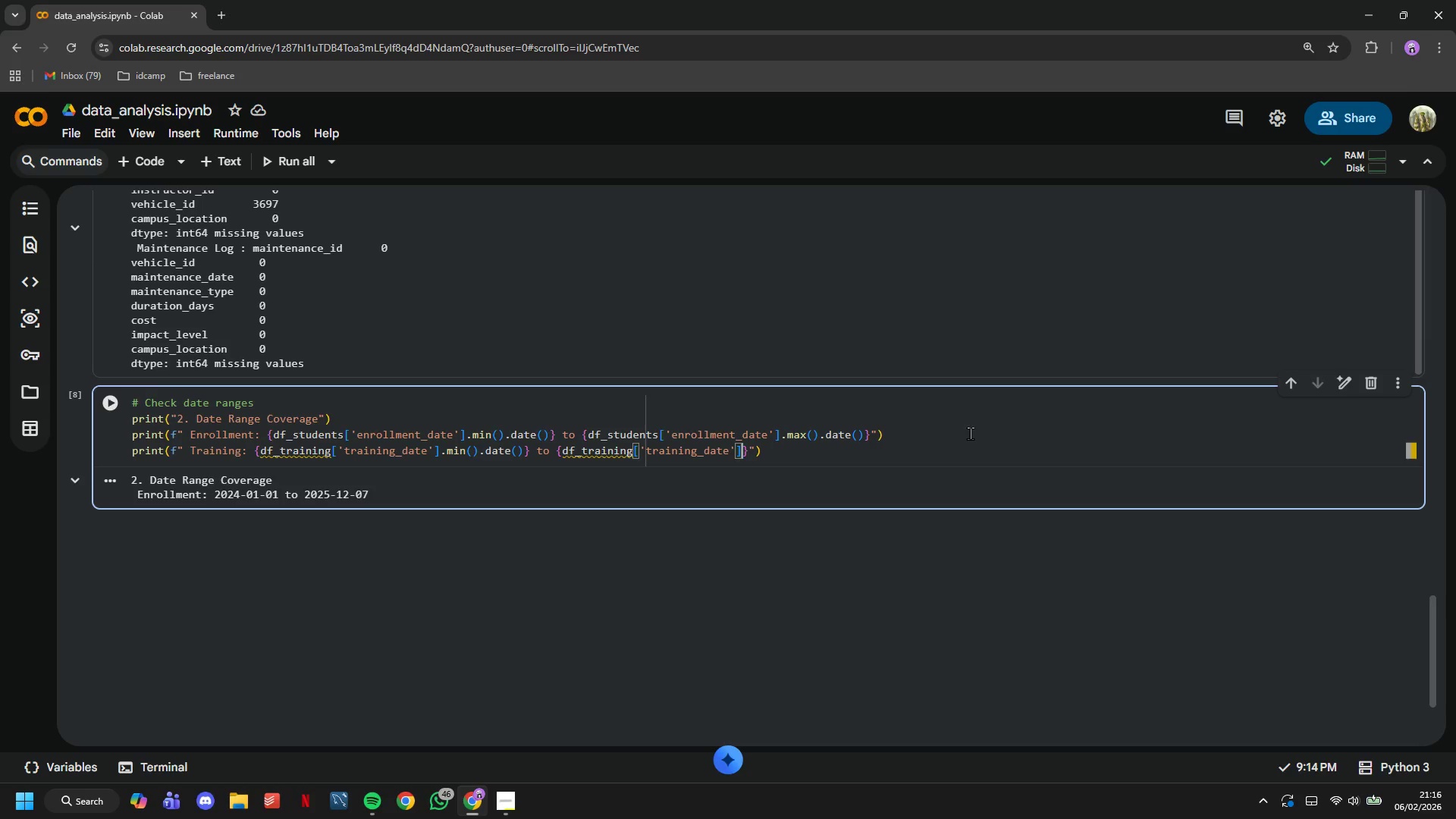 
key(ArrowRight)
 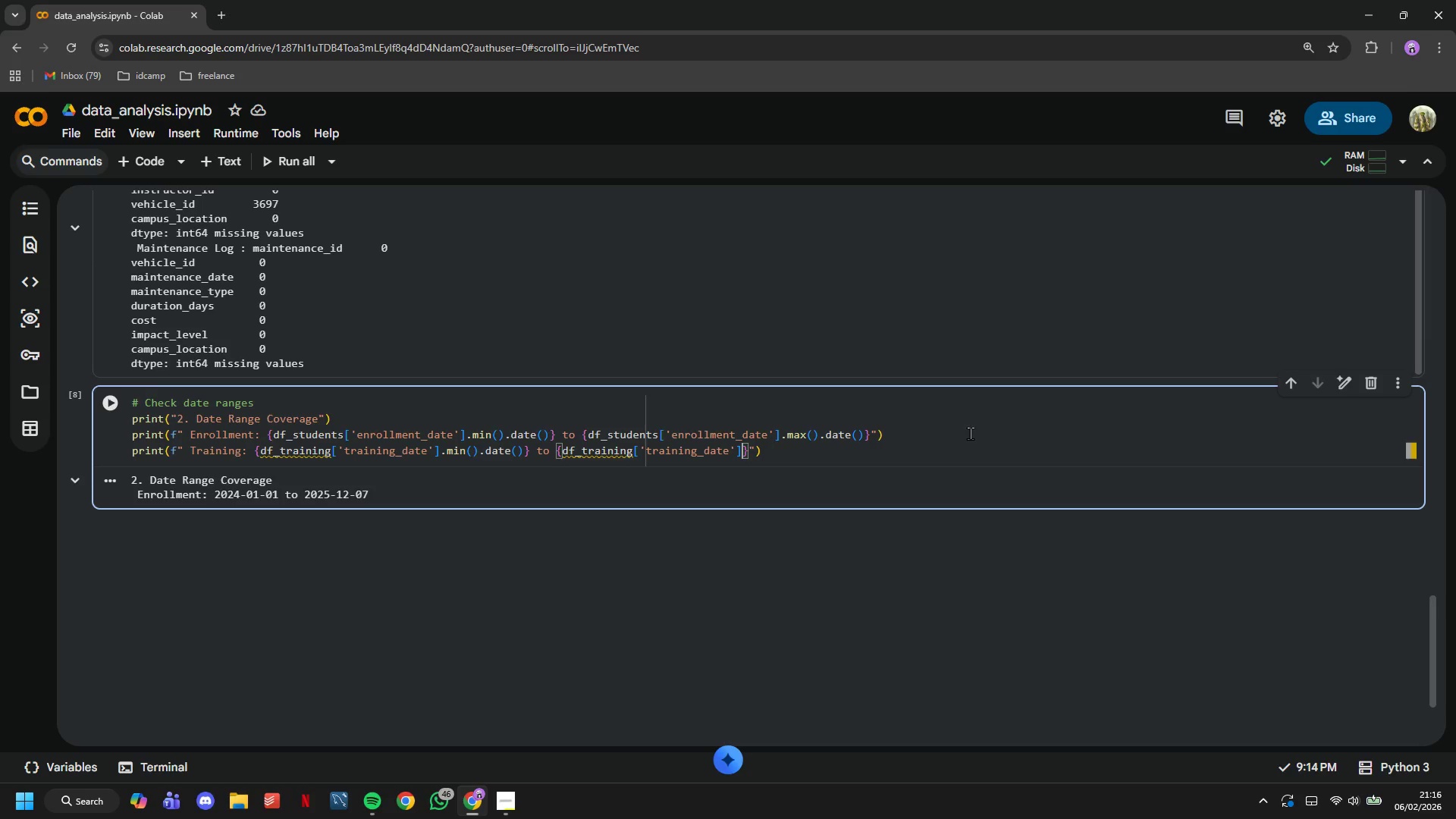 
type(.max()
 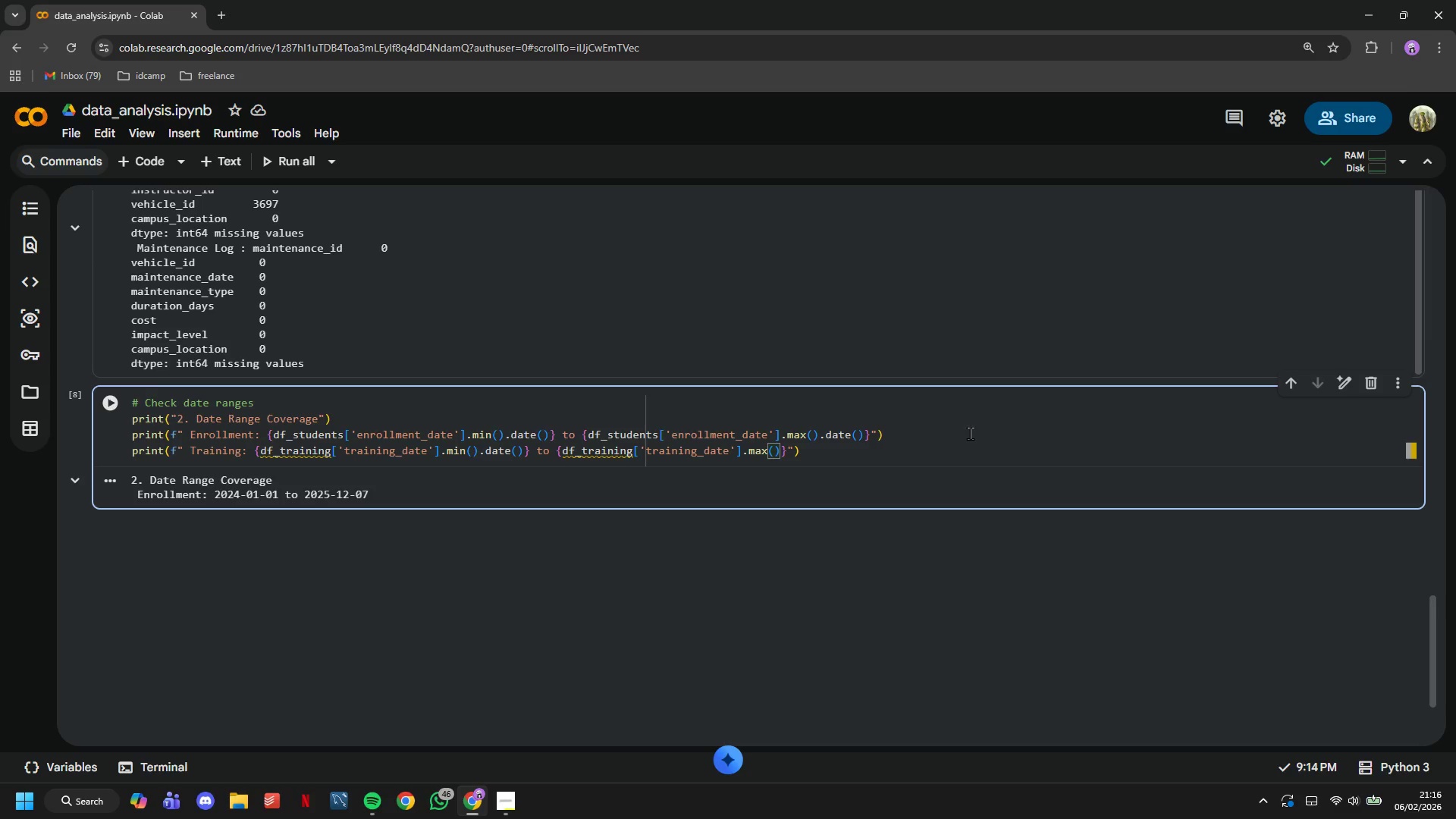 
key(ArrowRight)
 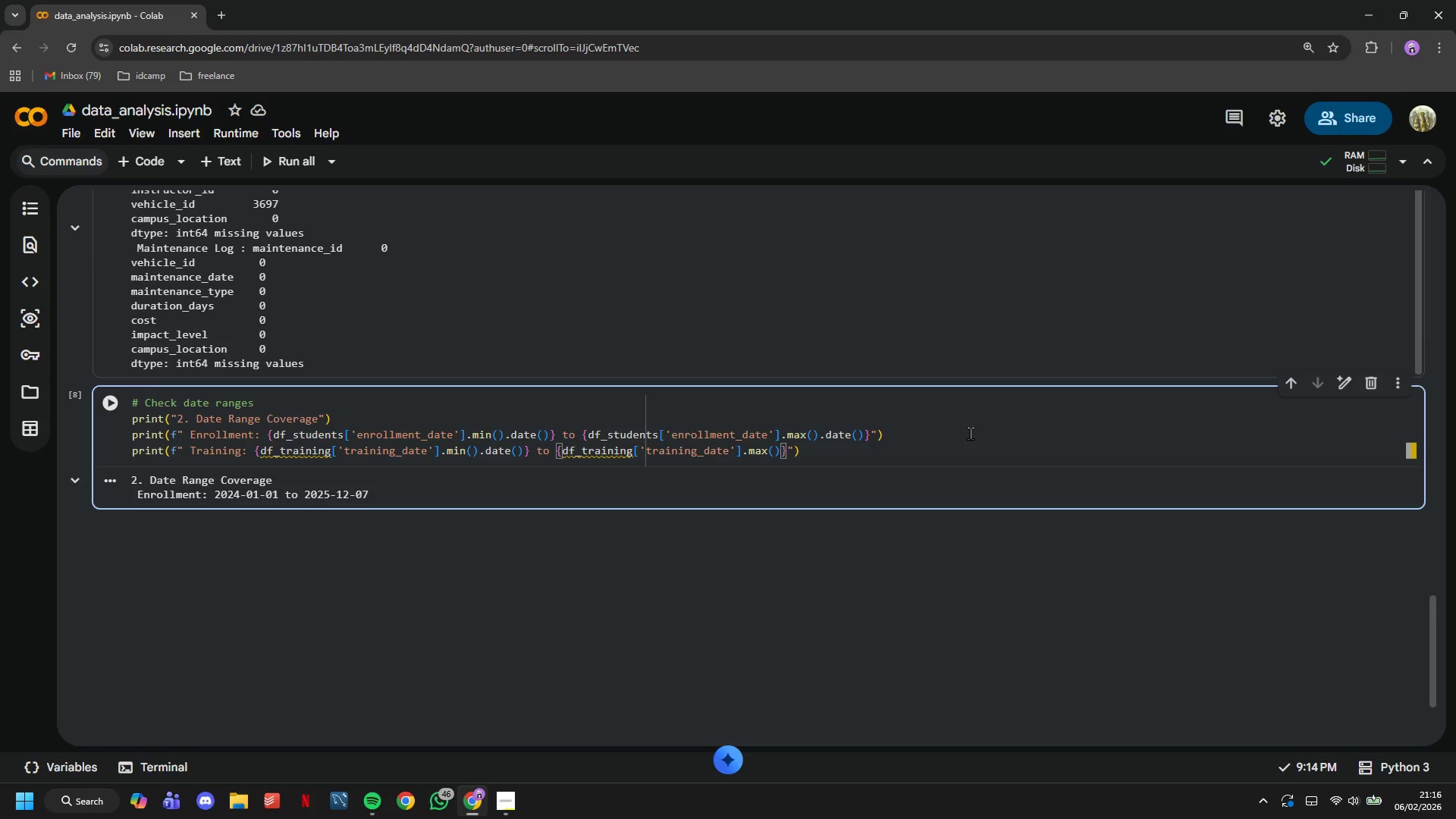 
type(.date()
 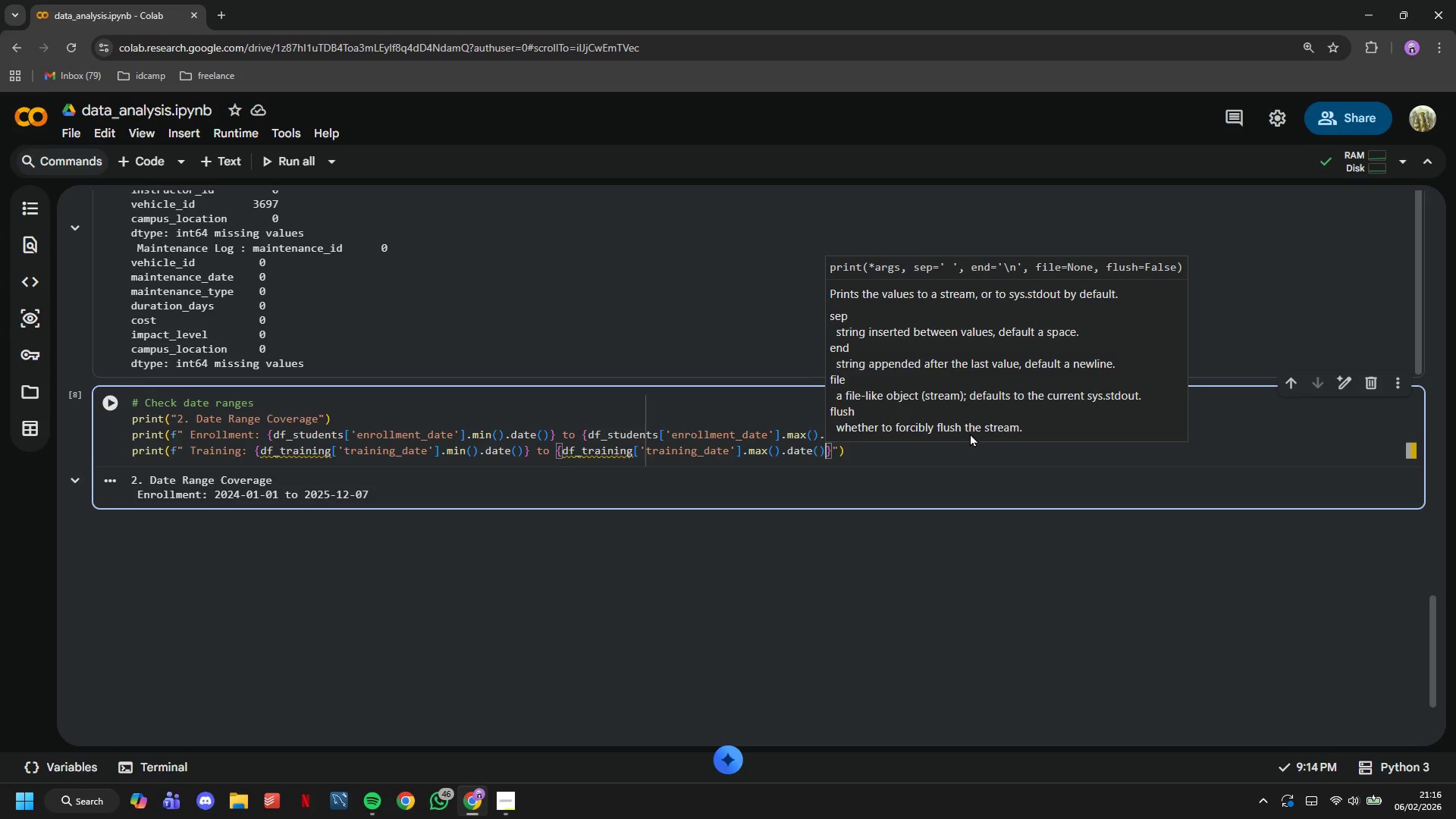 
 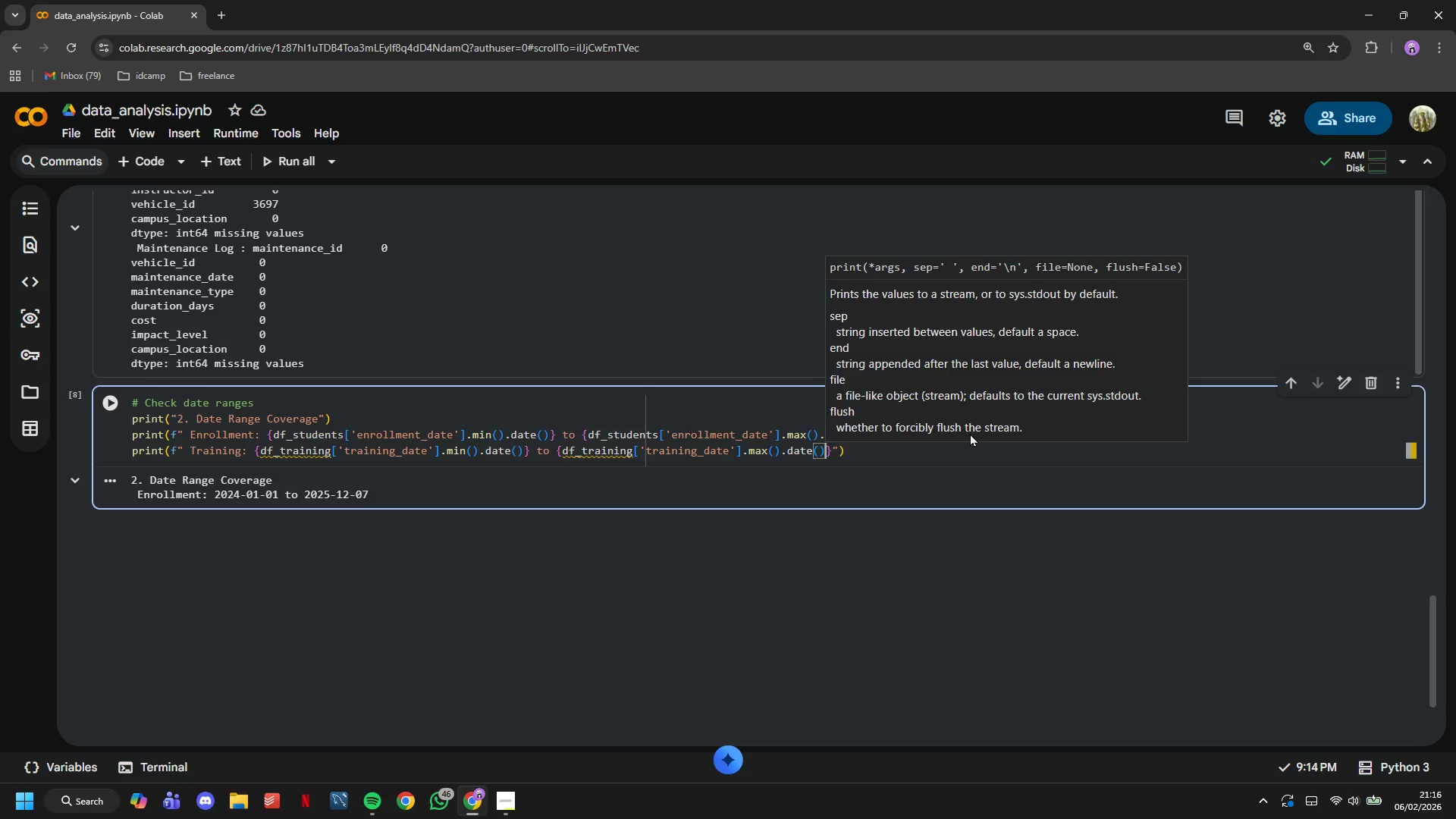 
key(ArrowRight)
 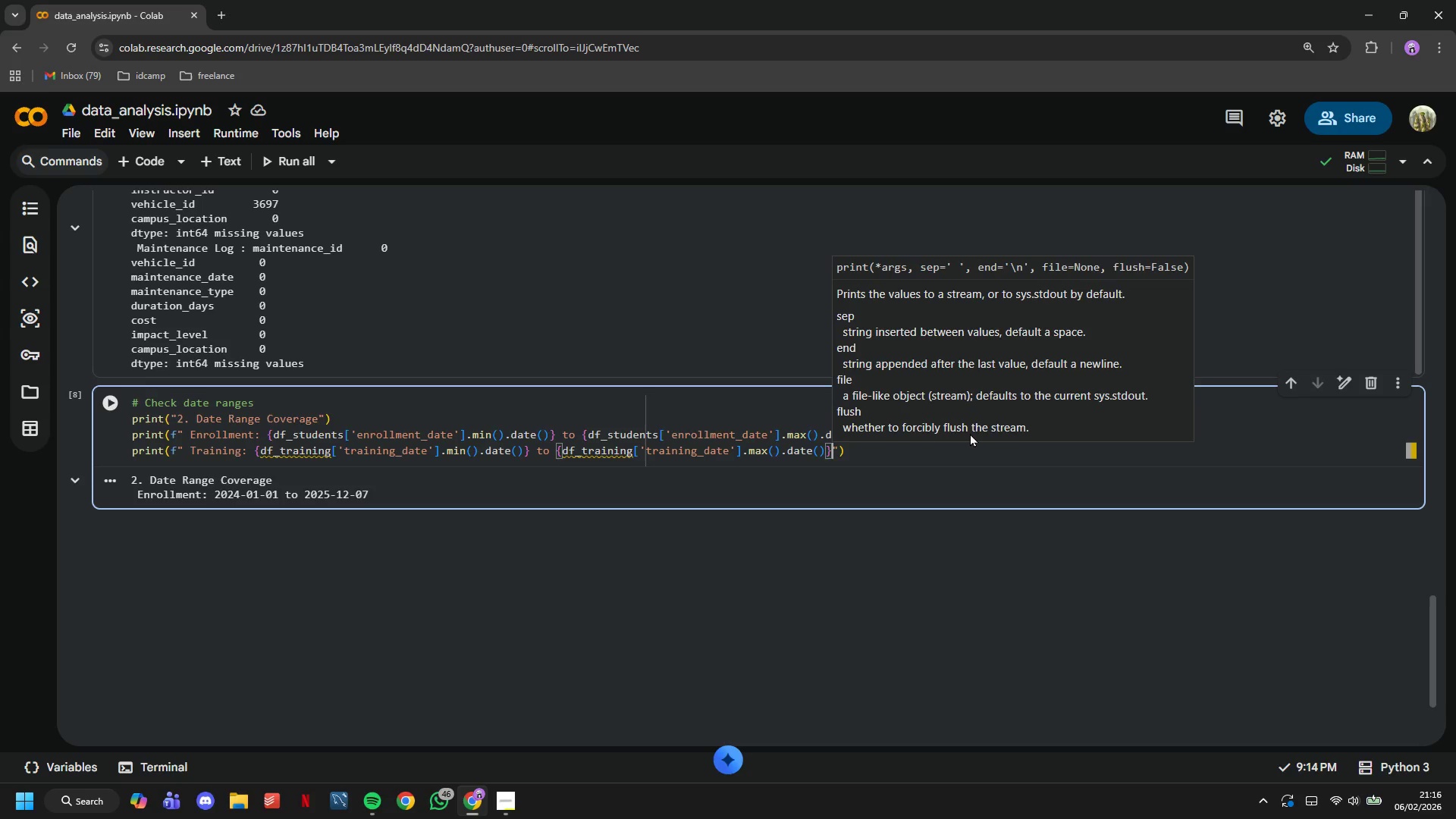 
key(ArrowRight)
 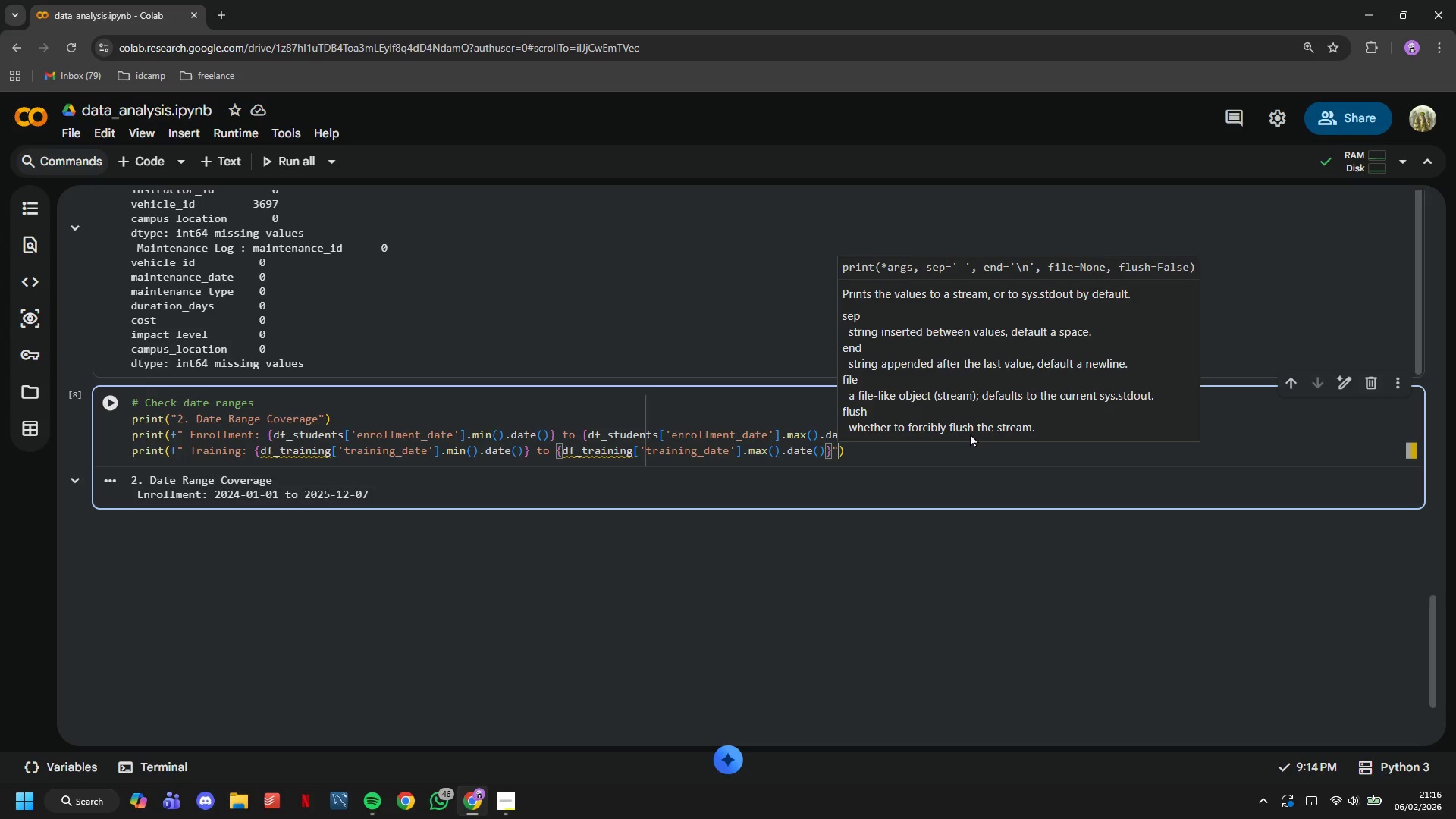 
key(ArrowRight)
 